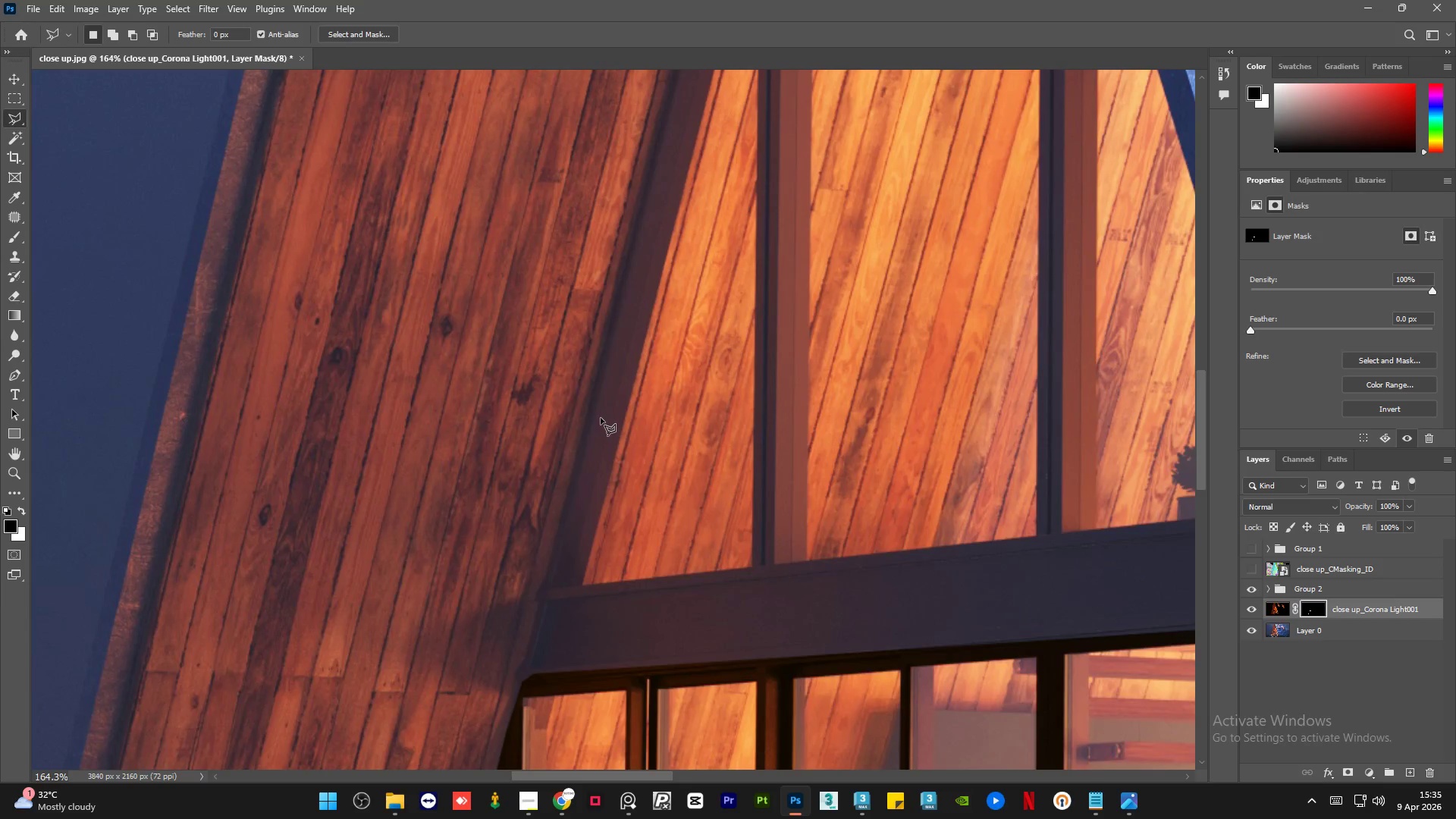 
scroll: coordinate [601, 421], scroll_direction: down, amount: 6.0
 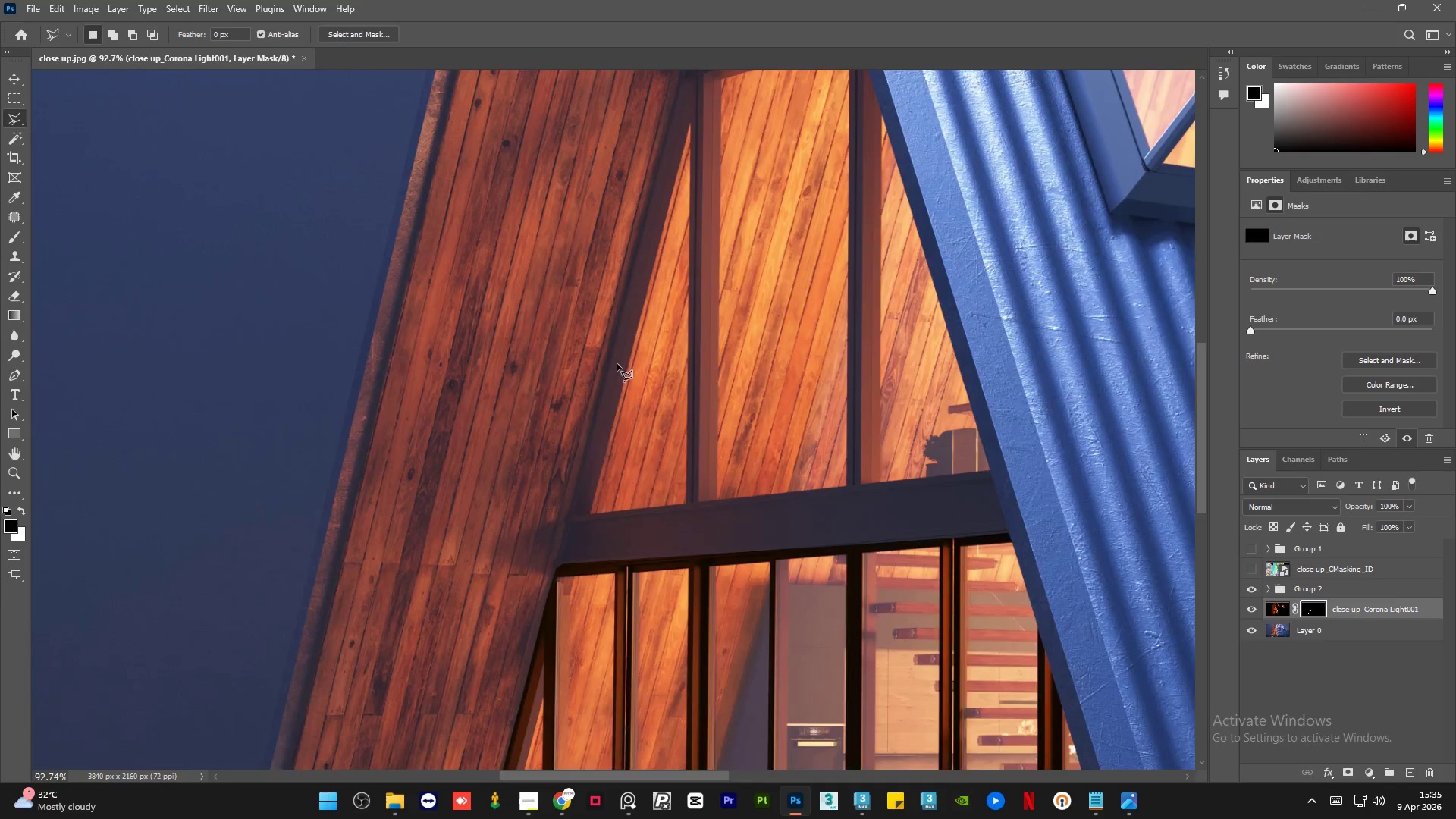 
key(Alt+AltLeft)
 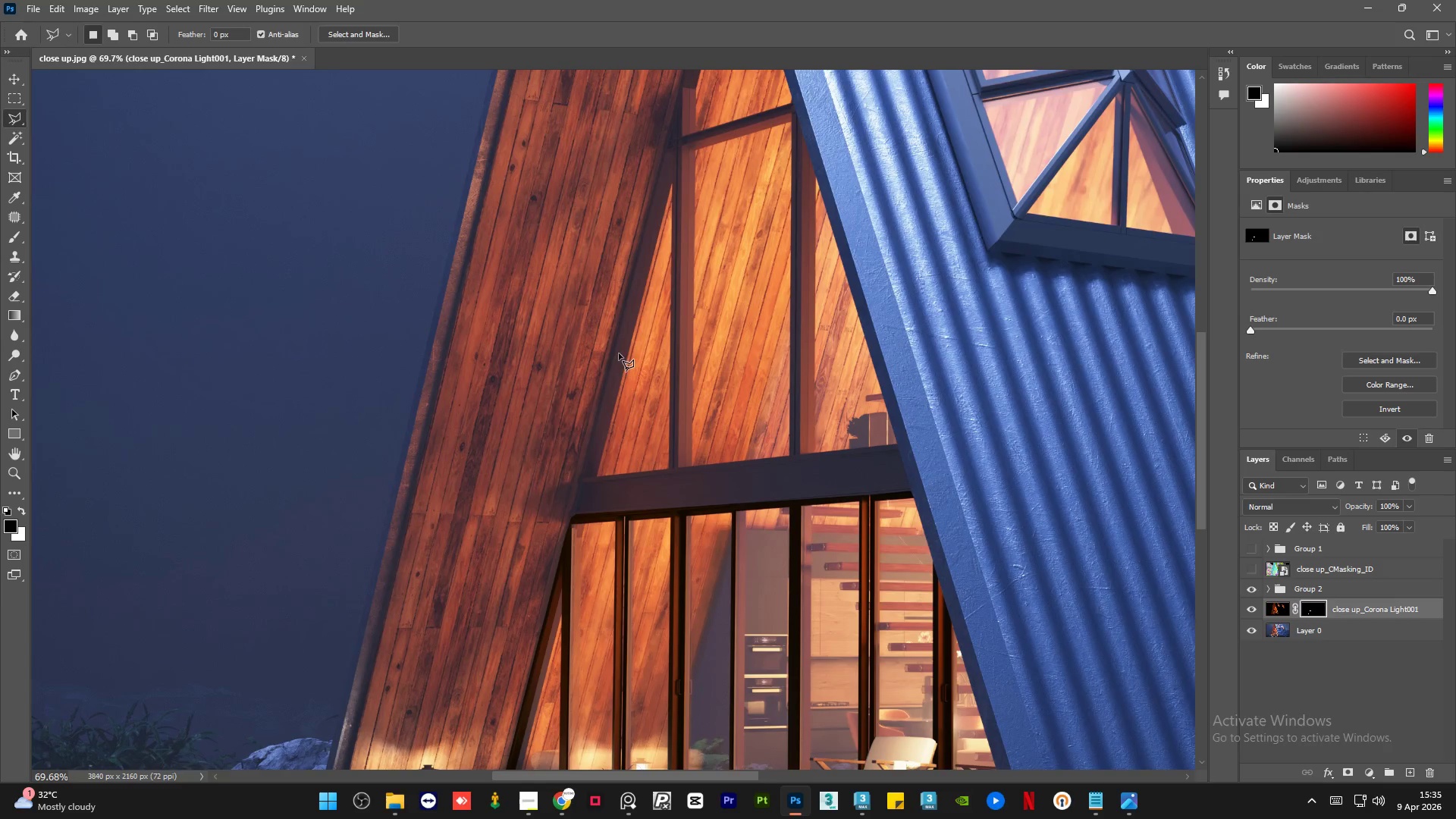 
hold_key(key=AltLeft, duration=1.5)
 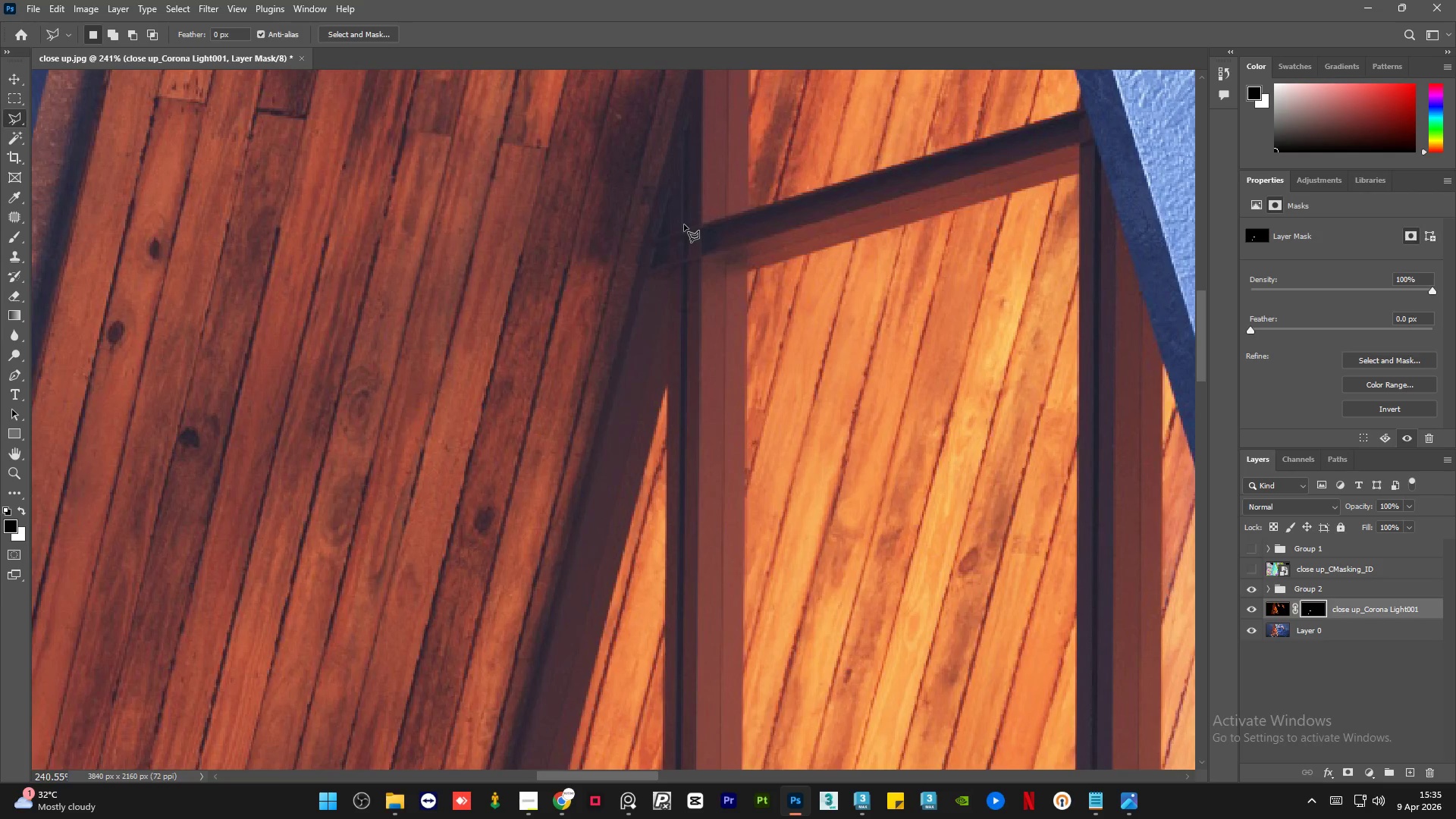 
hold_key(key=AltLeft, duration=1.52)
 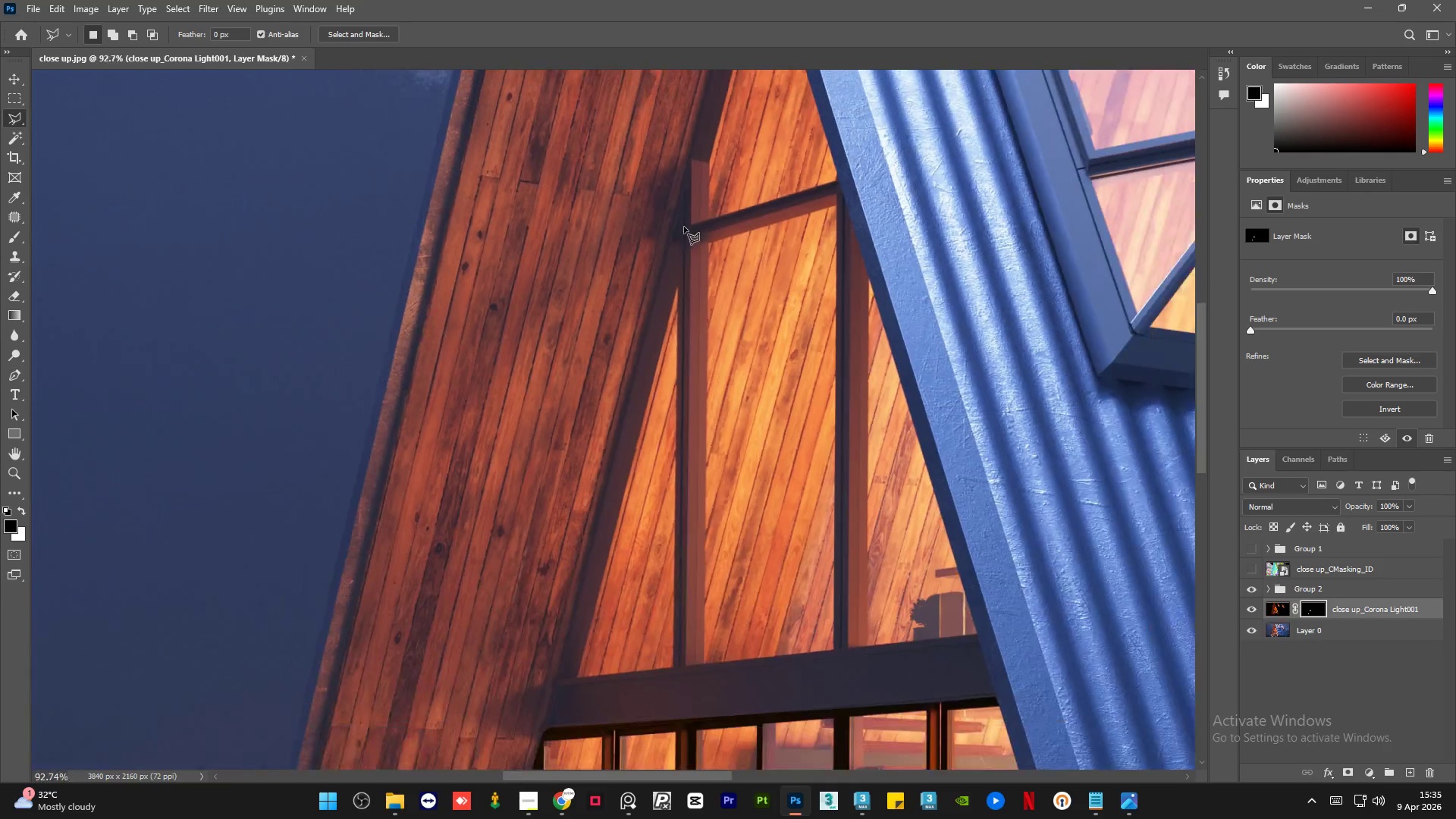 
scroll: coordinate [684, 224], scroll_direction: up, amount: 16.0
 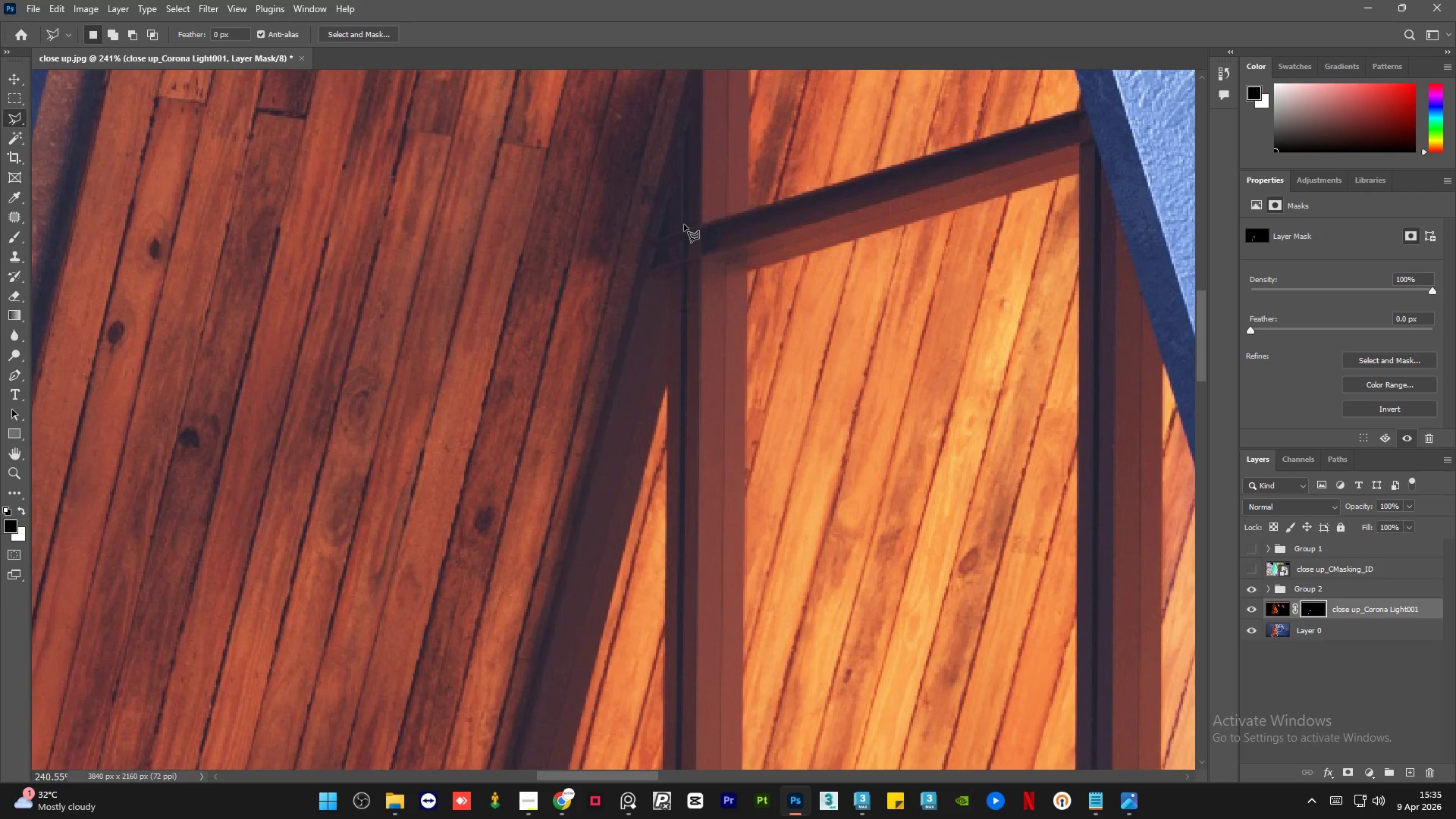 
hold_key(key=AltLeft, duration=1.52)
 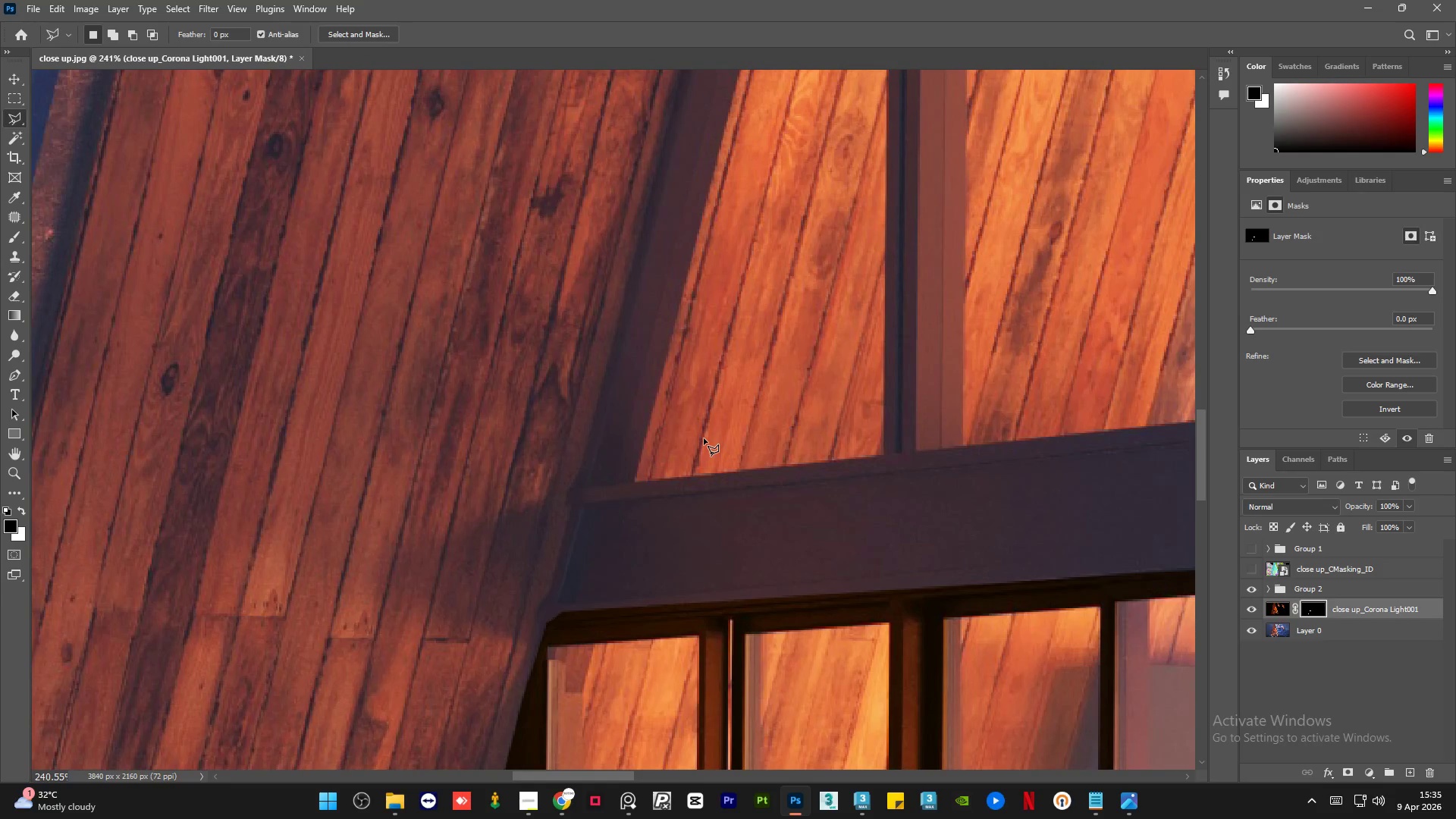 
hold_key(key=AltLeft, duration=1.5)
 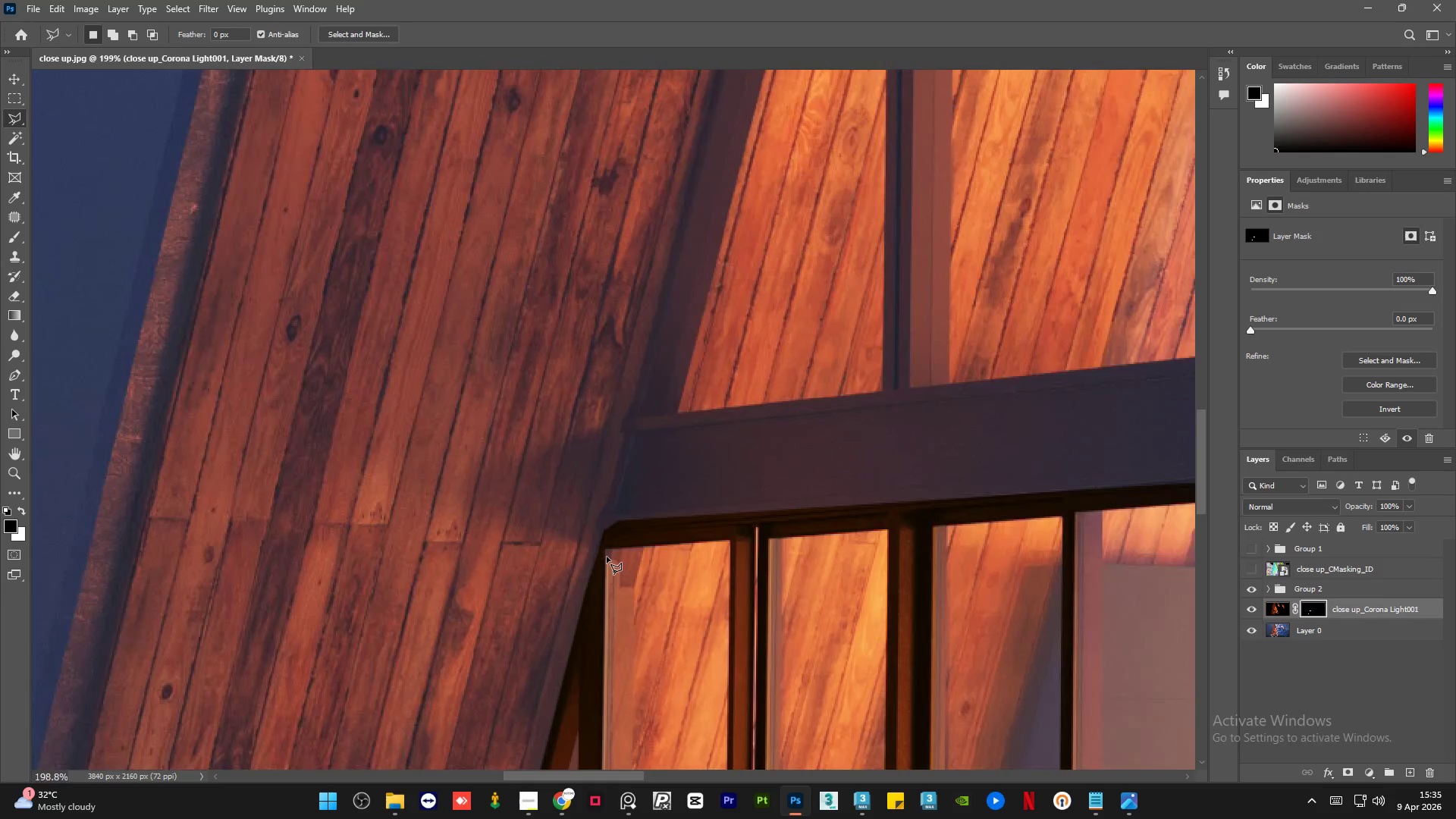 
scroll: coordinate [536, 721], scroll_direction: none, amount: 0.0
 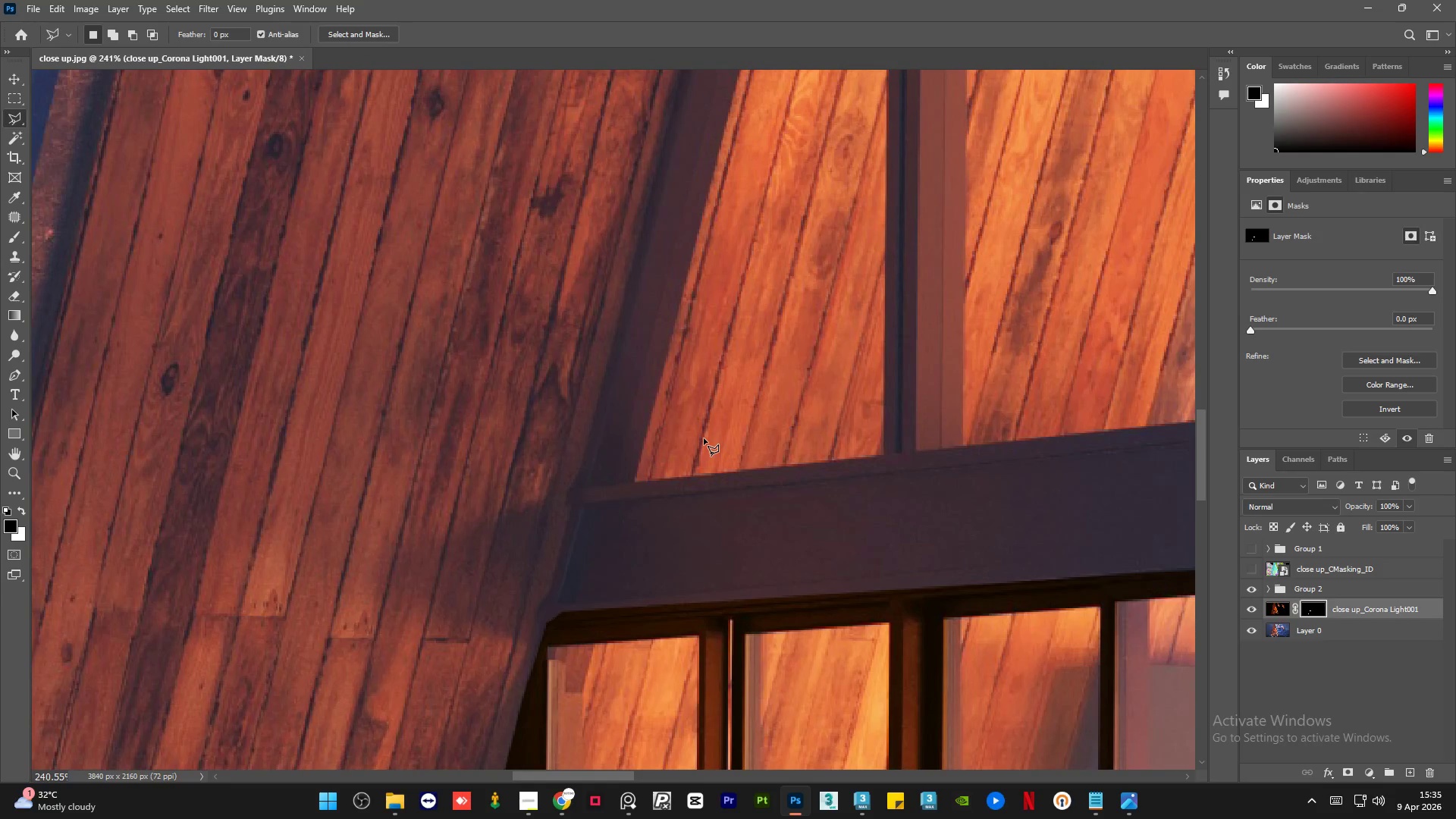 
scroll: coordinate [704, 438], scroll_direction: down, amount: 5.0
 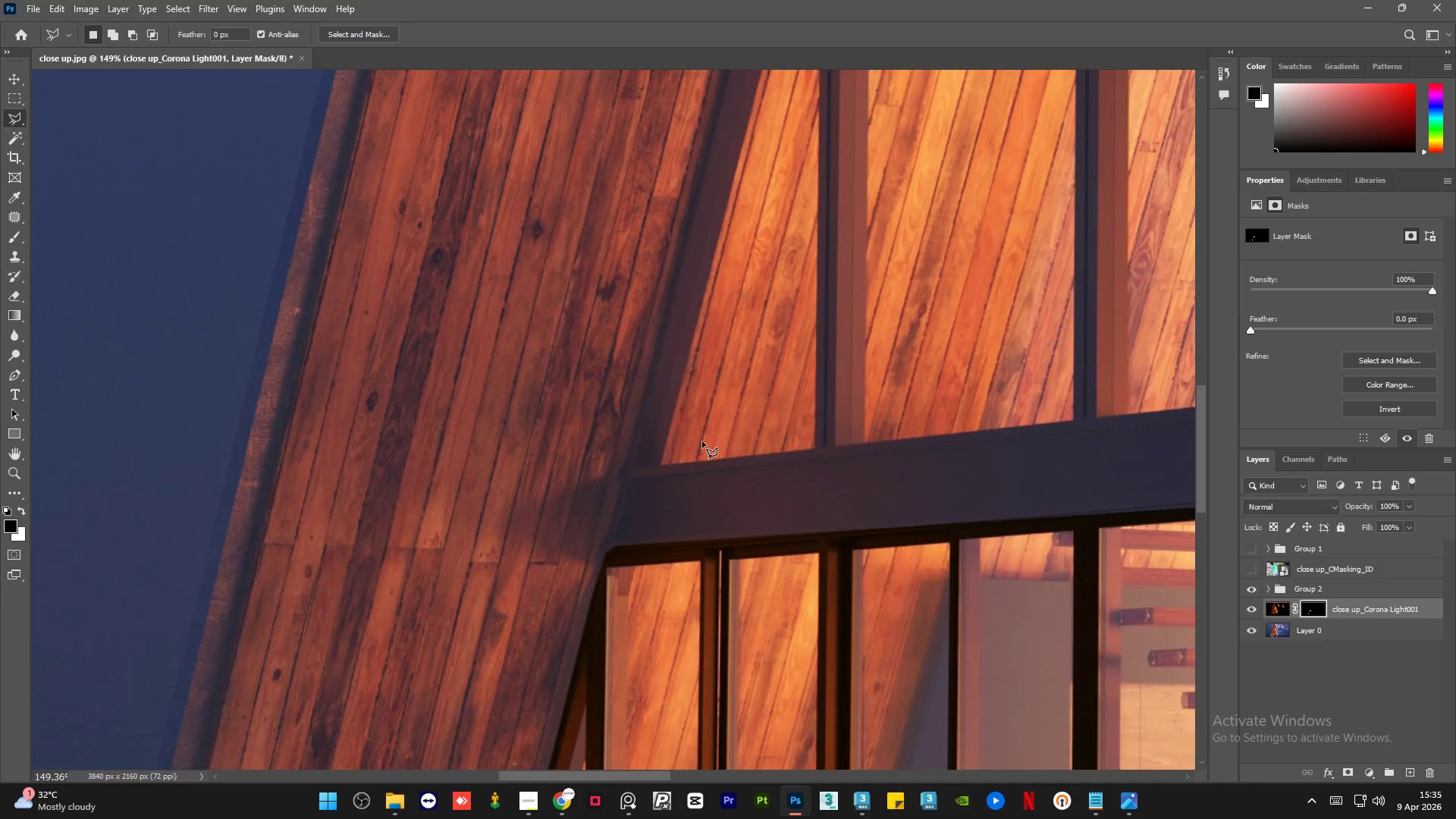 
hold_key(key=AltLeft, duration=1.51)
scroll: coordinate [606, 560], scroll_direction: up, amount: 8.0
 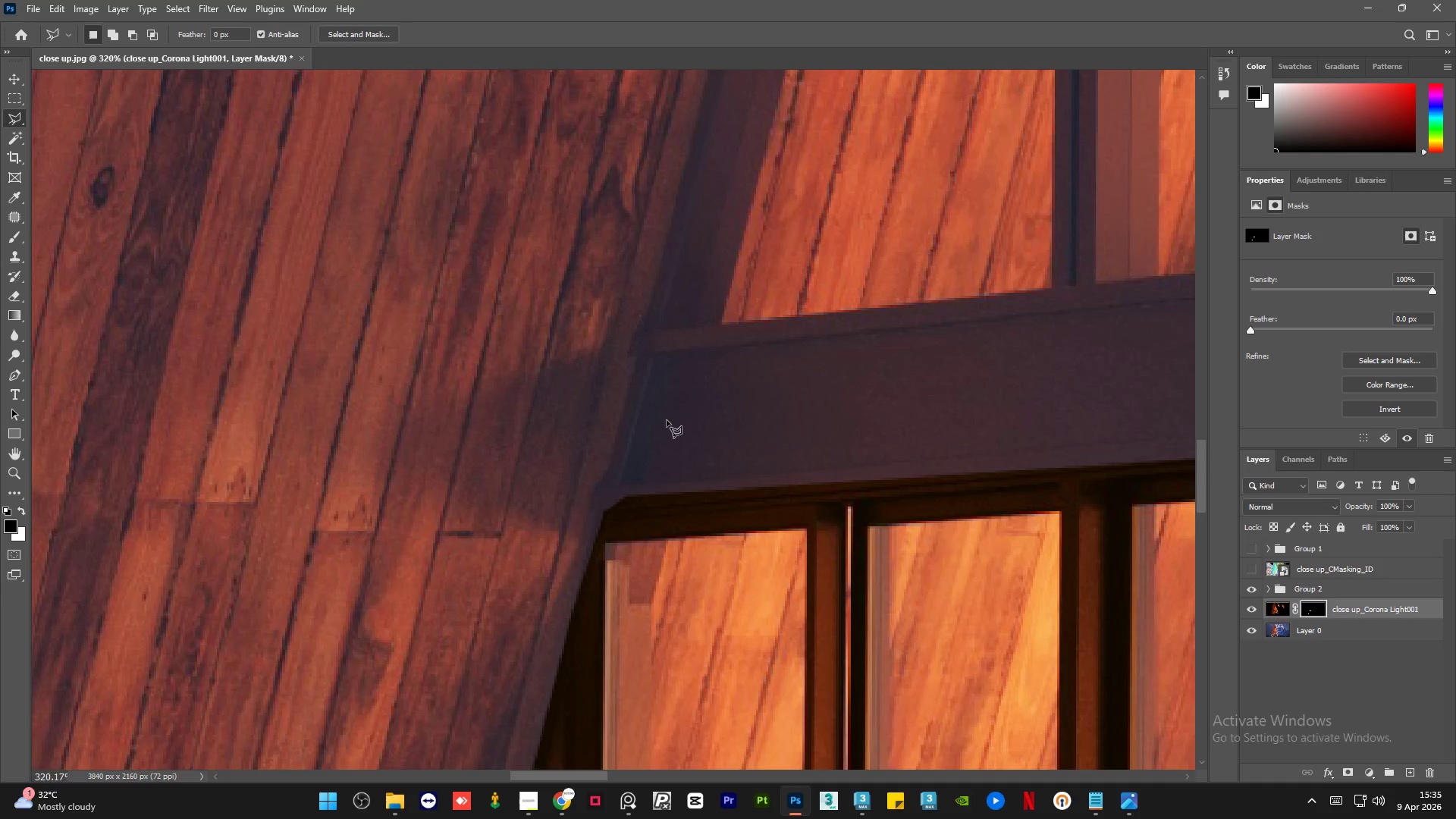 
hold_key(key=AltLeft, duration=1.52)
scroll: coordinate [667, 420], scroll_direction: down, amount: 7.0
 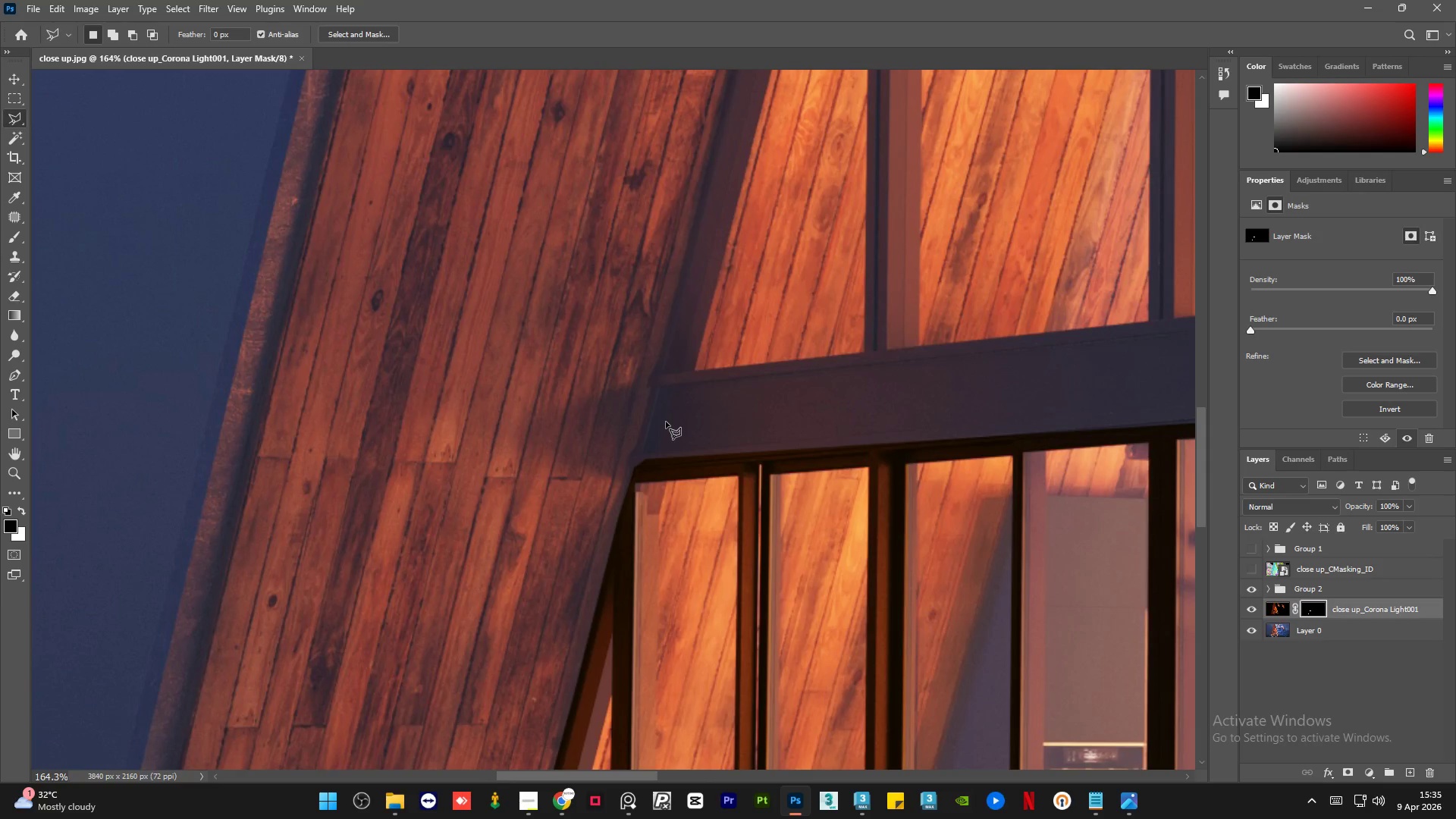 
hold_key(key=AltLeft, duration=1.52)
 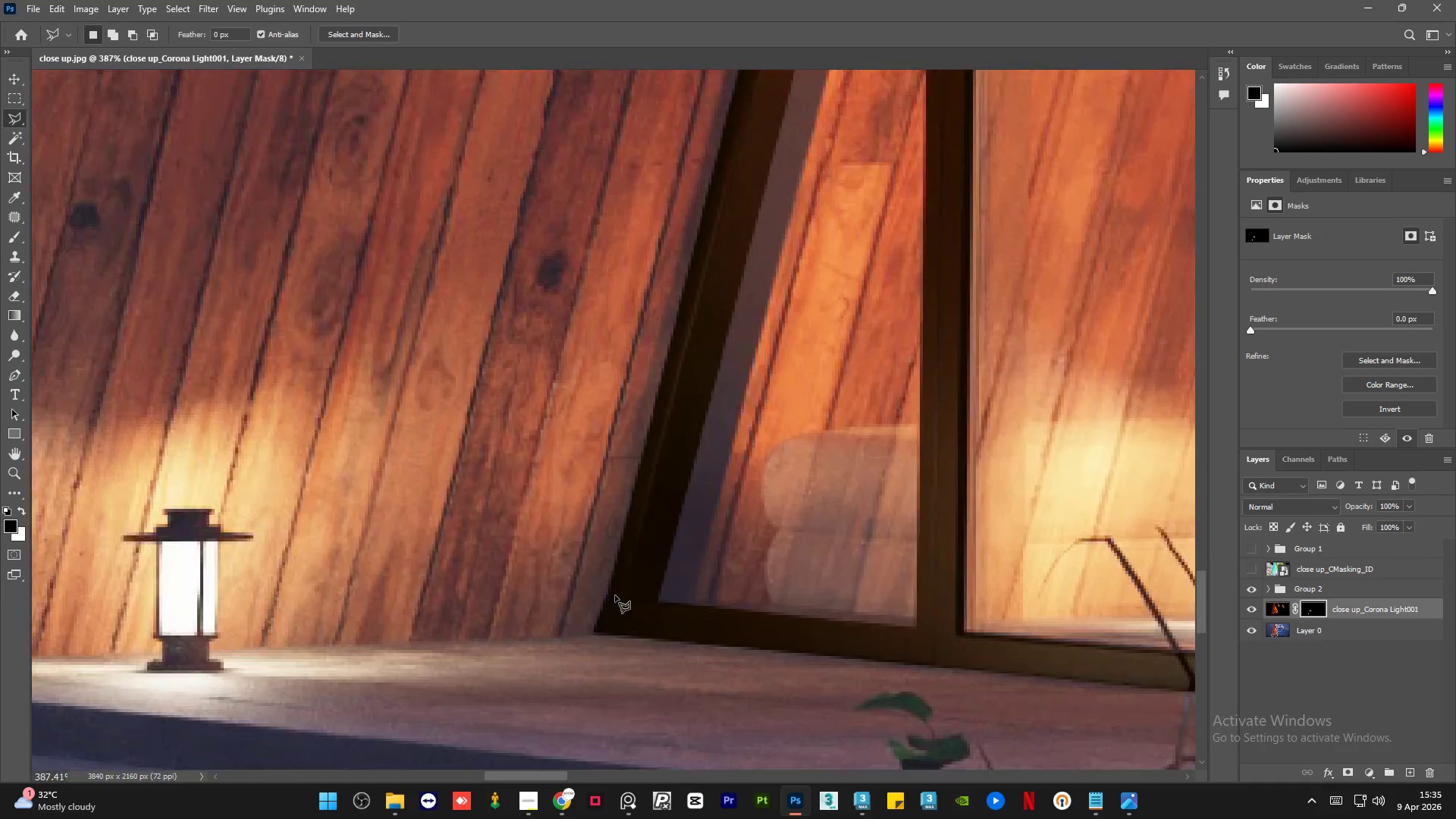 
hold_key(key=AltLeft, duration=1.53)
 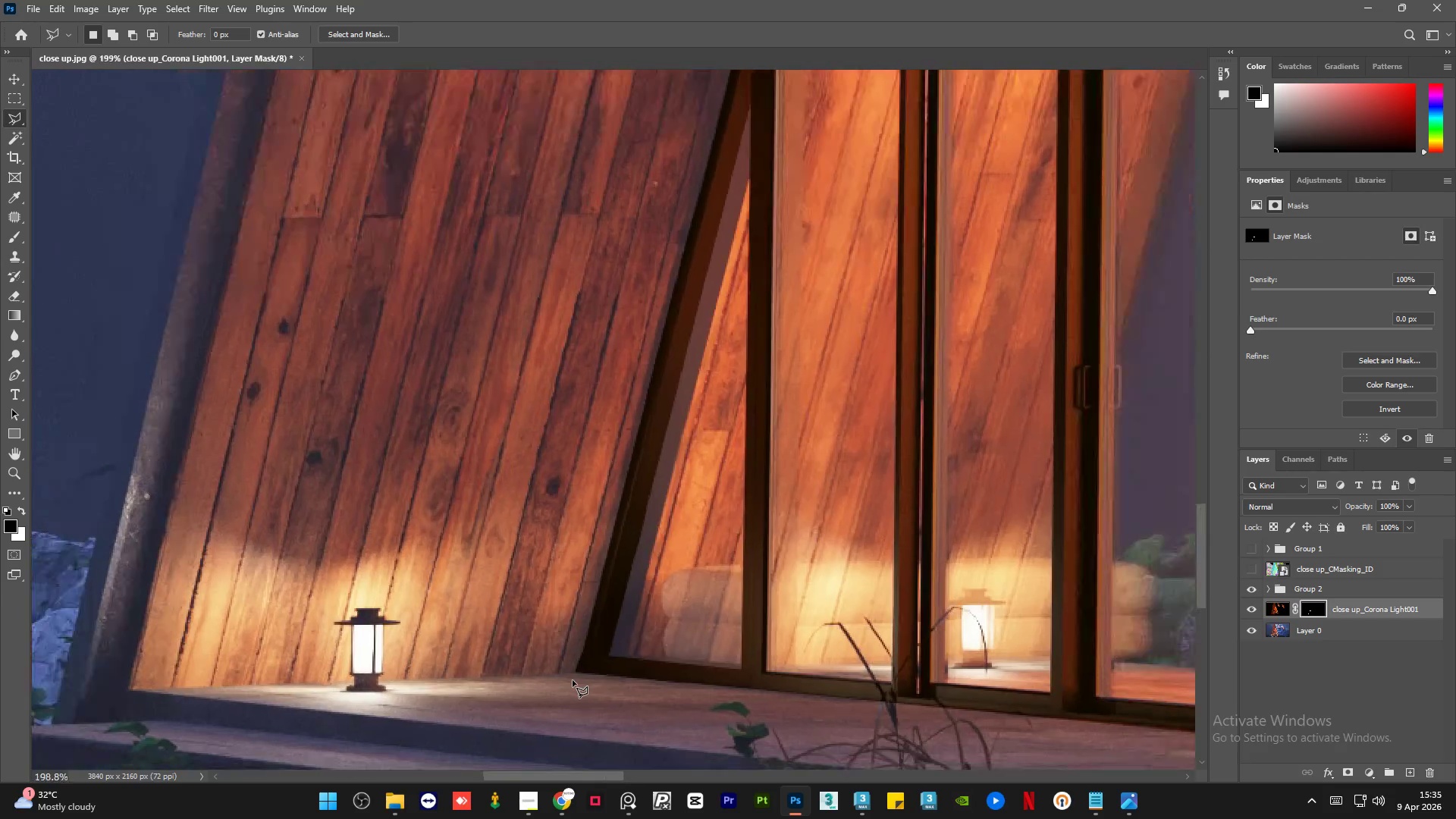 
hold_key(key=AltLeft, duration=1.5)
 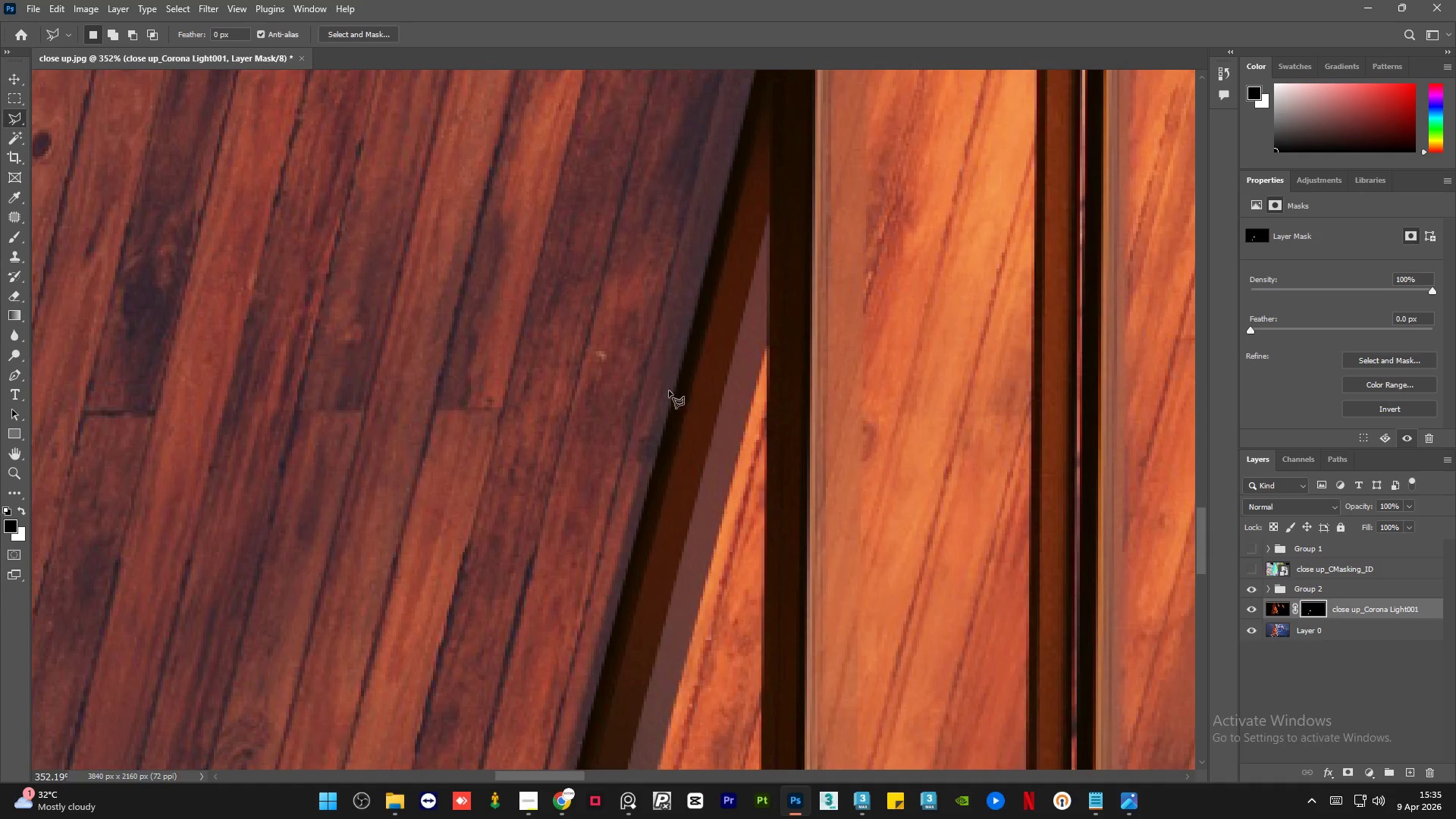 
hold_key(key=AltLeft, duration=1.5)
 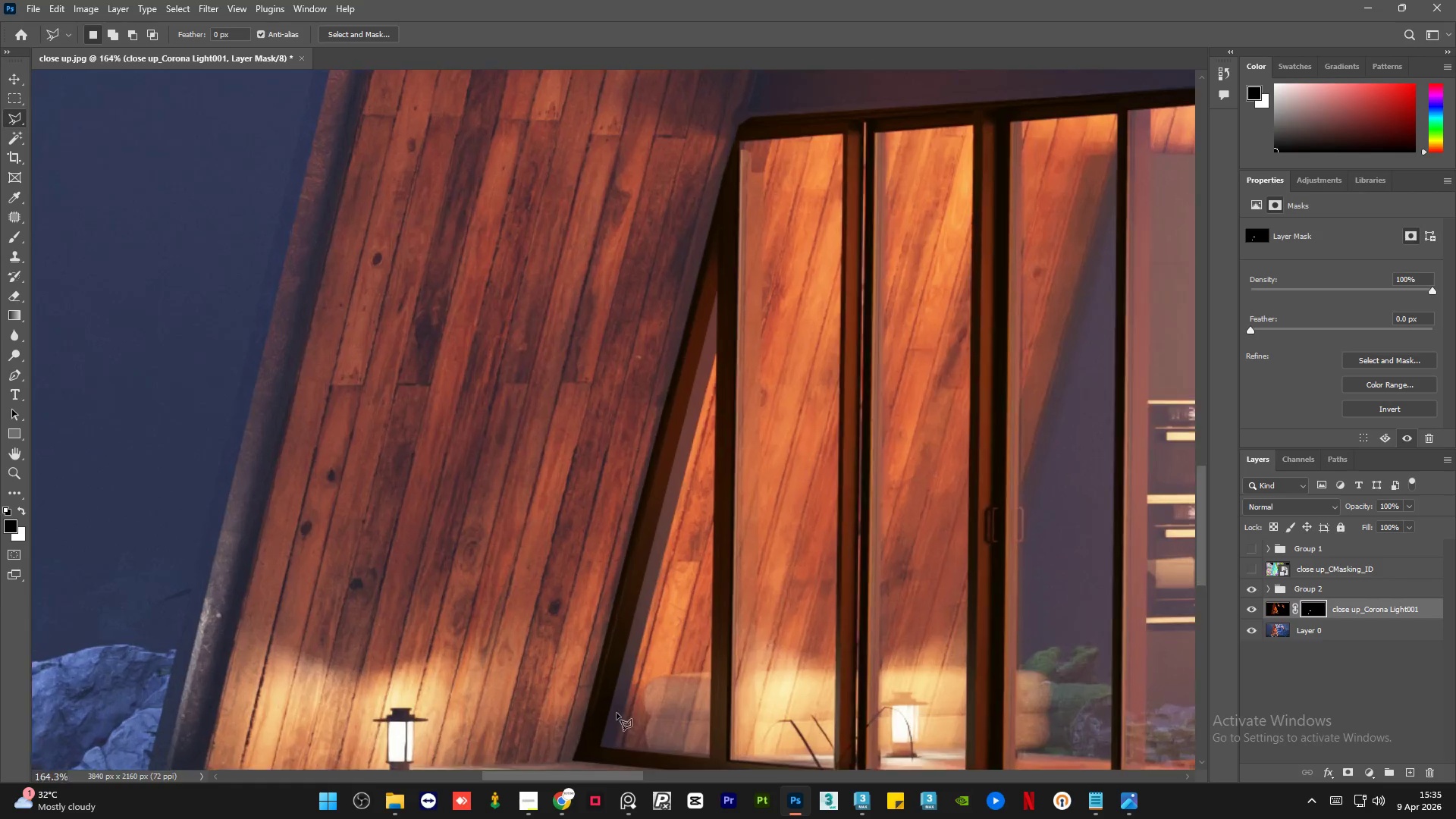 
scroll: coordinate [660, 271], scroll_direction: up, amount: 6.0
 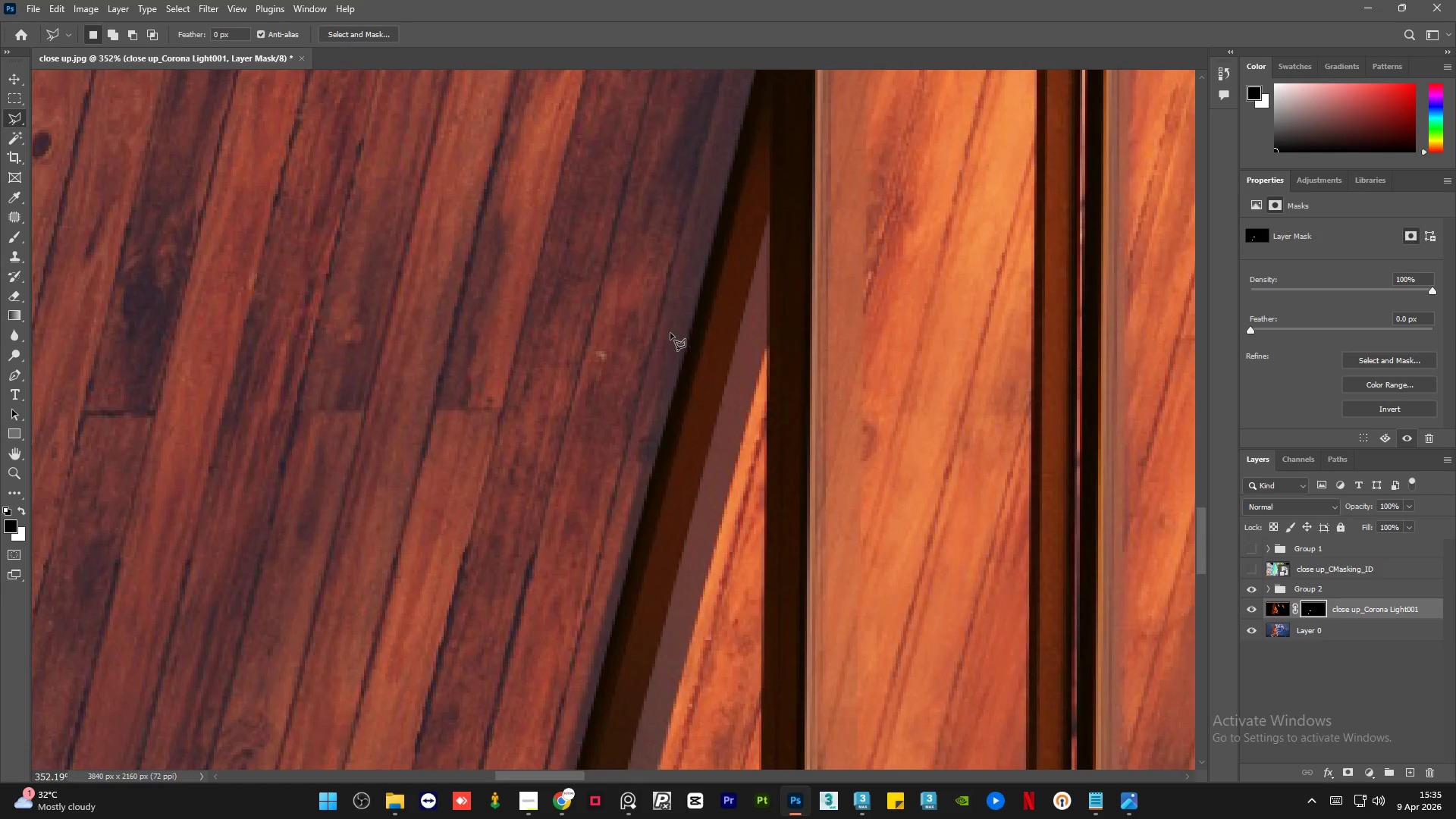 
hold_key(key=AltLeft, duration=1.51)
 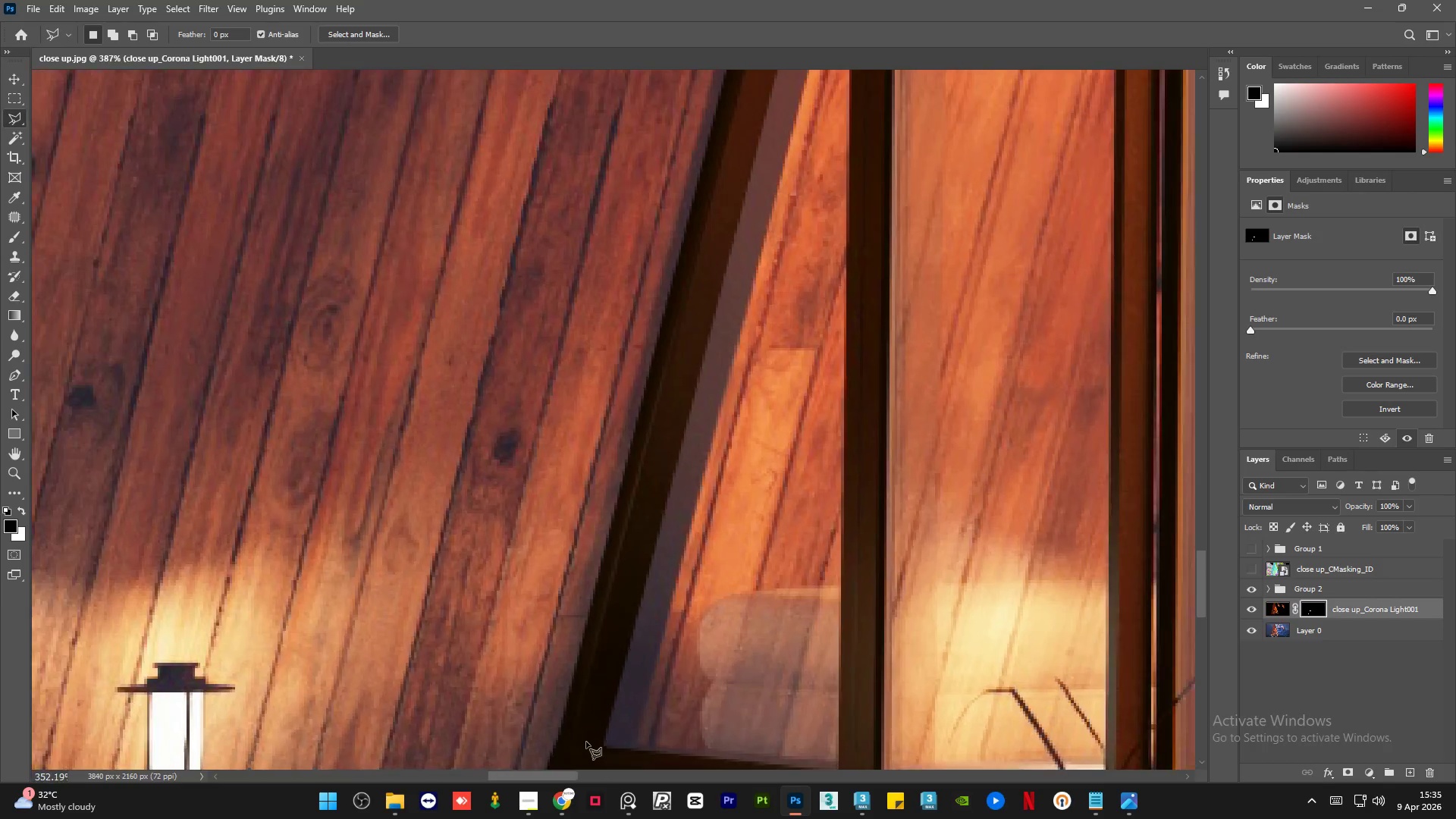 
scroll: coordinate [660, 418], scroll_direction: down, amount: 9.0
 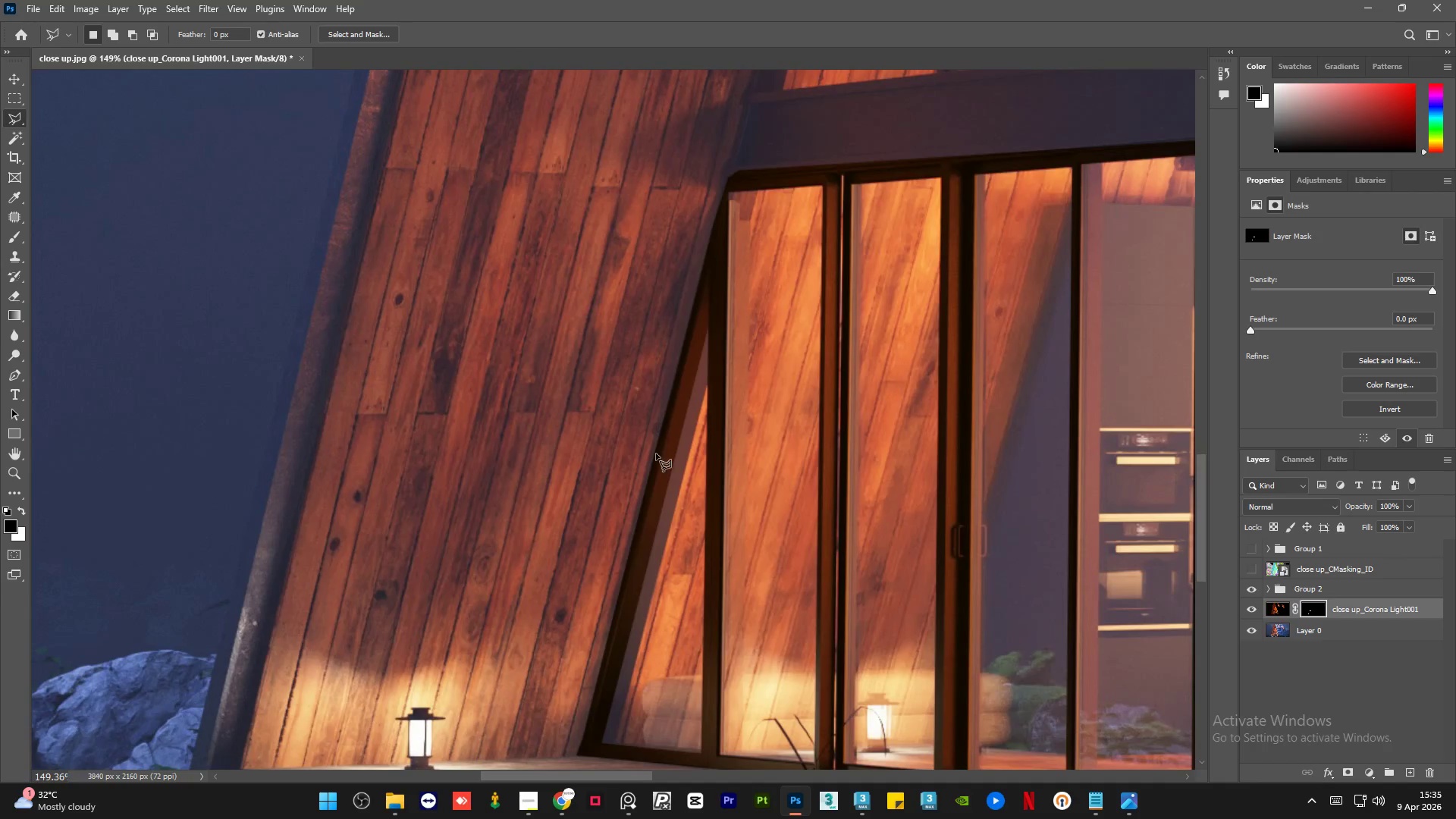 
hold_key(key=AltLeft, duration=1.52)
 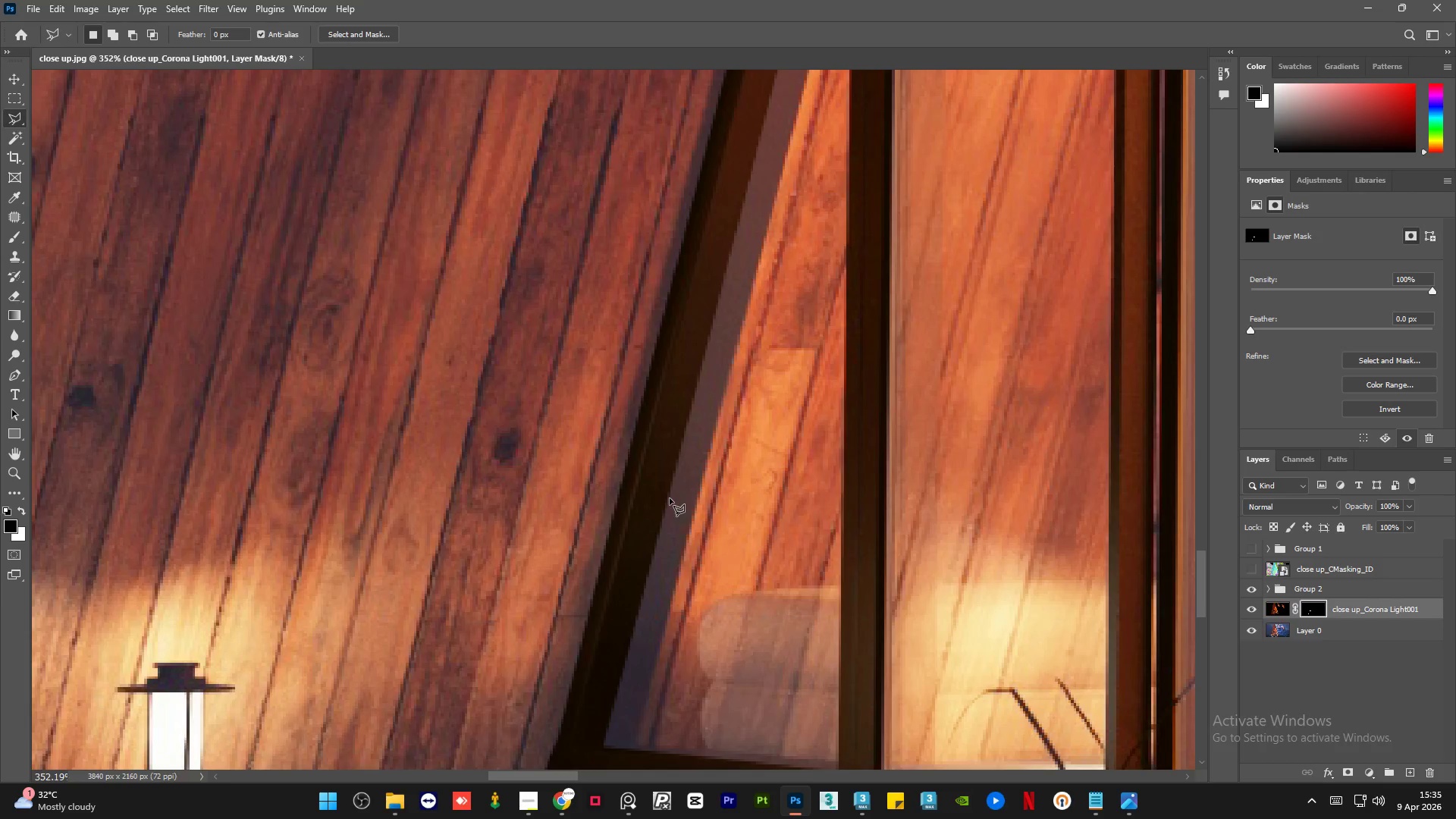 
scroll: coordinate [585, 746], scroll_direction: up, amount: 11.0
 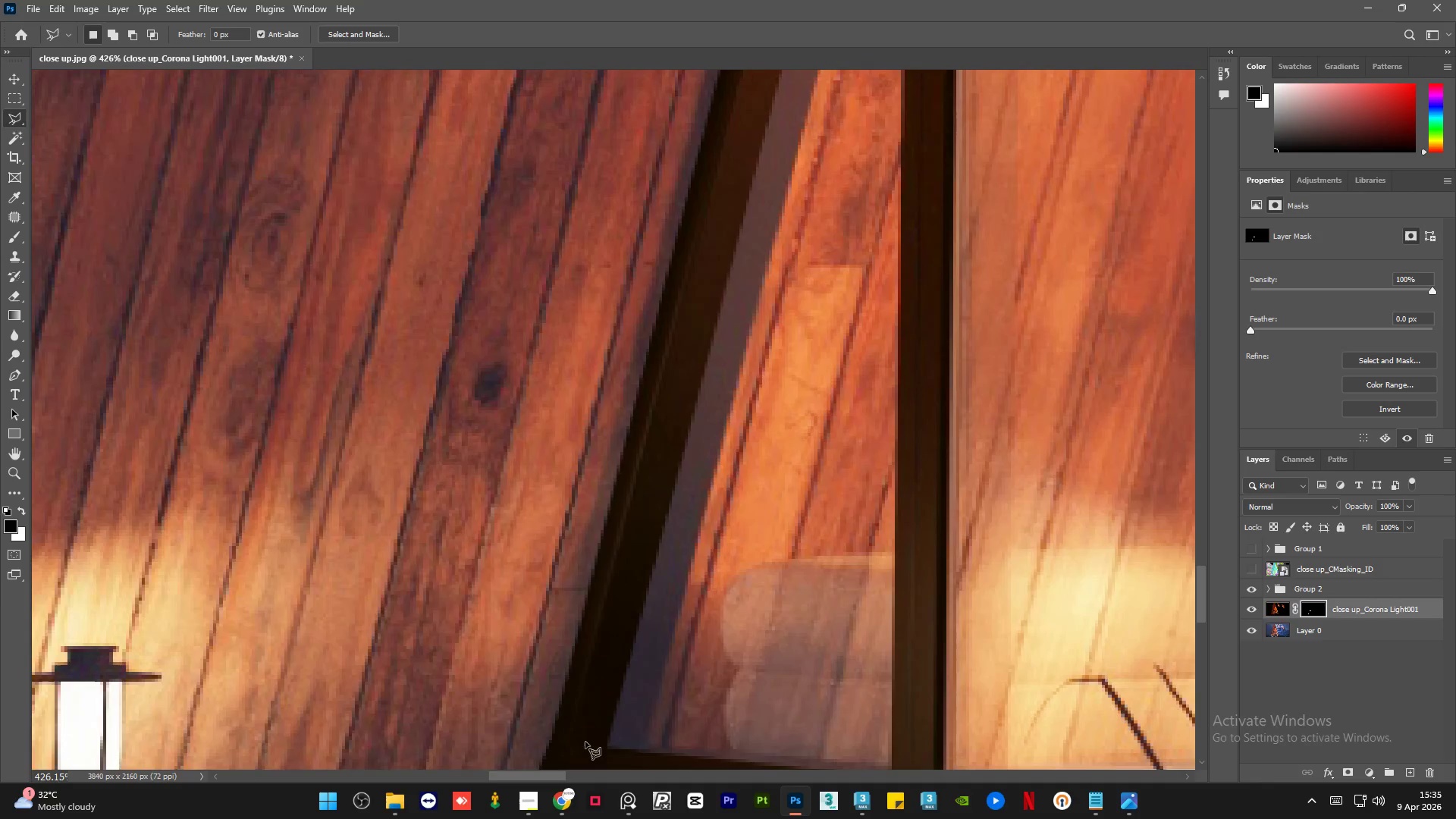 
scroll: coordinate [586, 742], scroll_direction: down, amount: 2.0
 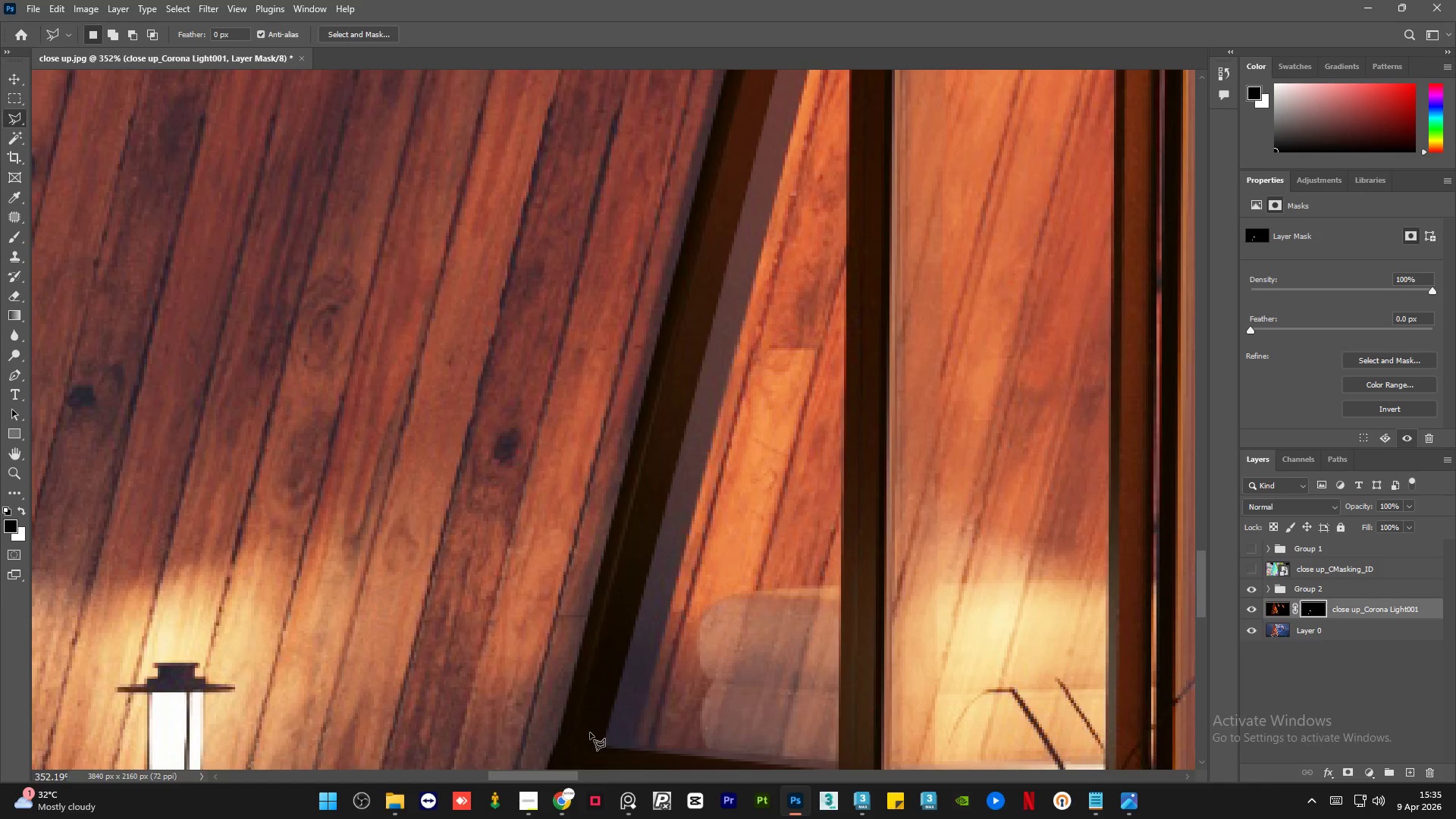 
hold_key(key=AltLeft, duration=1.52)
hold_key(key=AltLeft, duration=1.51)
hold_key(key=AltLeft, duration=1.52)
scroll: coordinate [694, 261], scroll_direction: up, amount: 2.0
 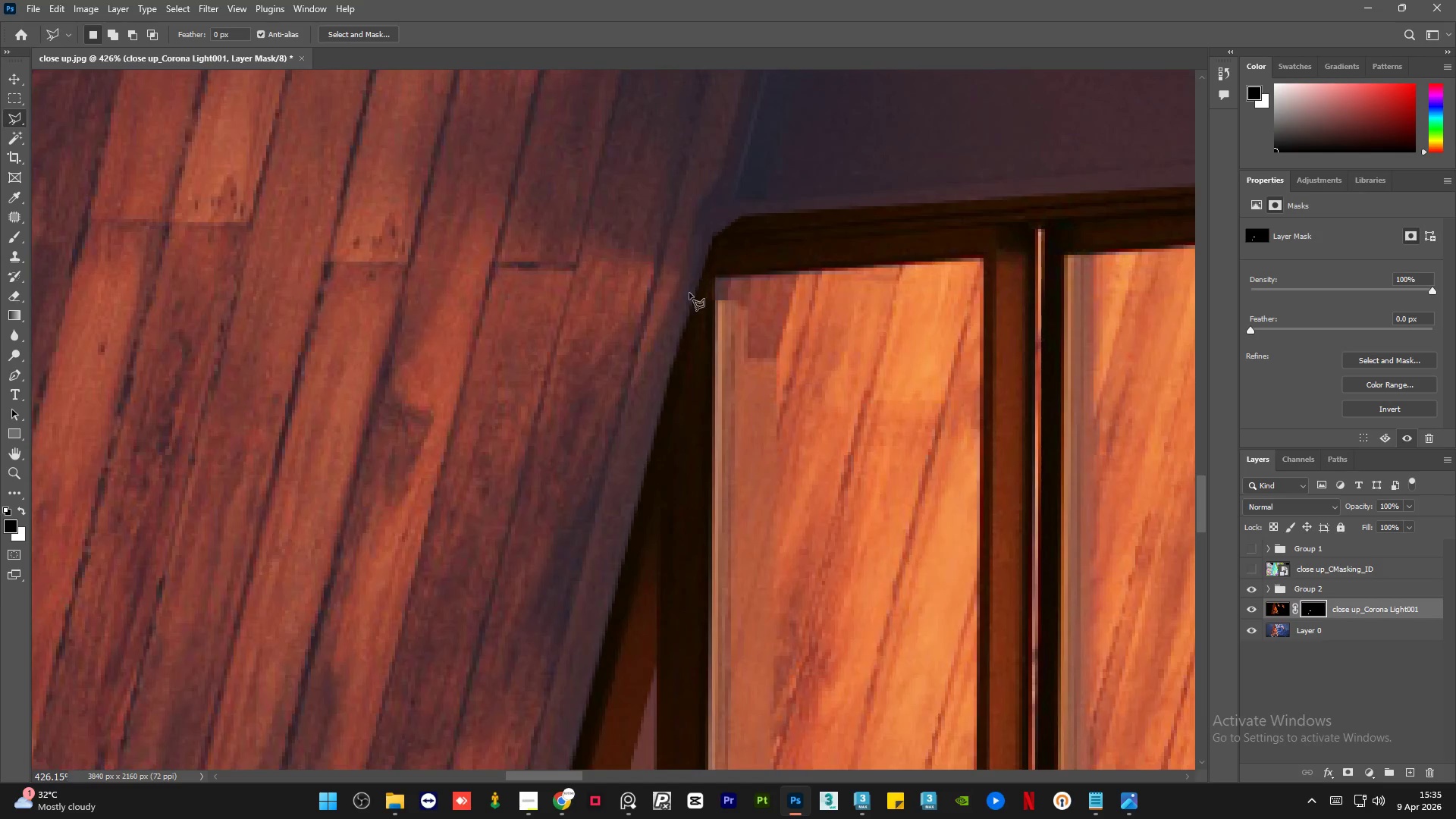 
hold_key(key=AltLeft, duration=1.3)
scroll: coordinate [685, 349], scroll_direction: down, amount: 1.0
 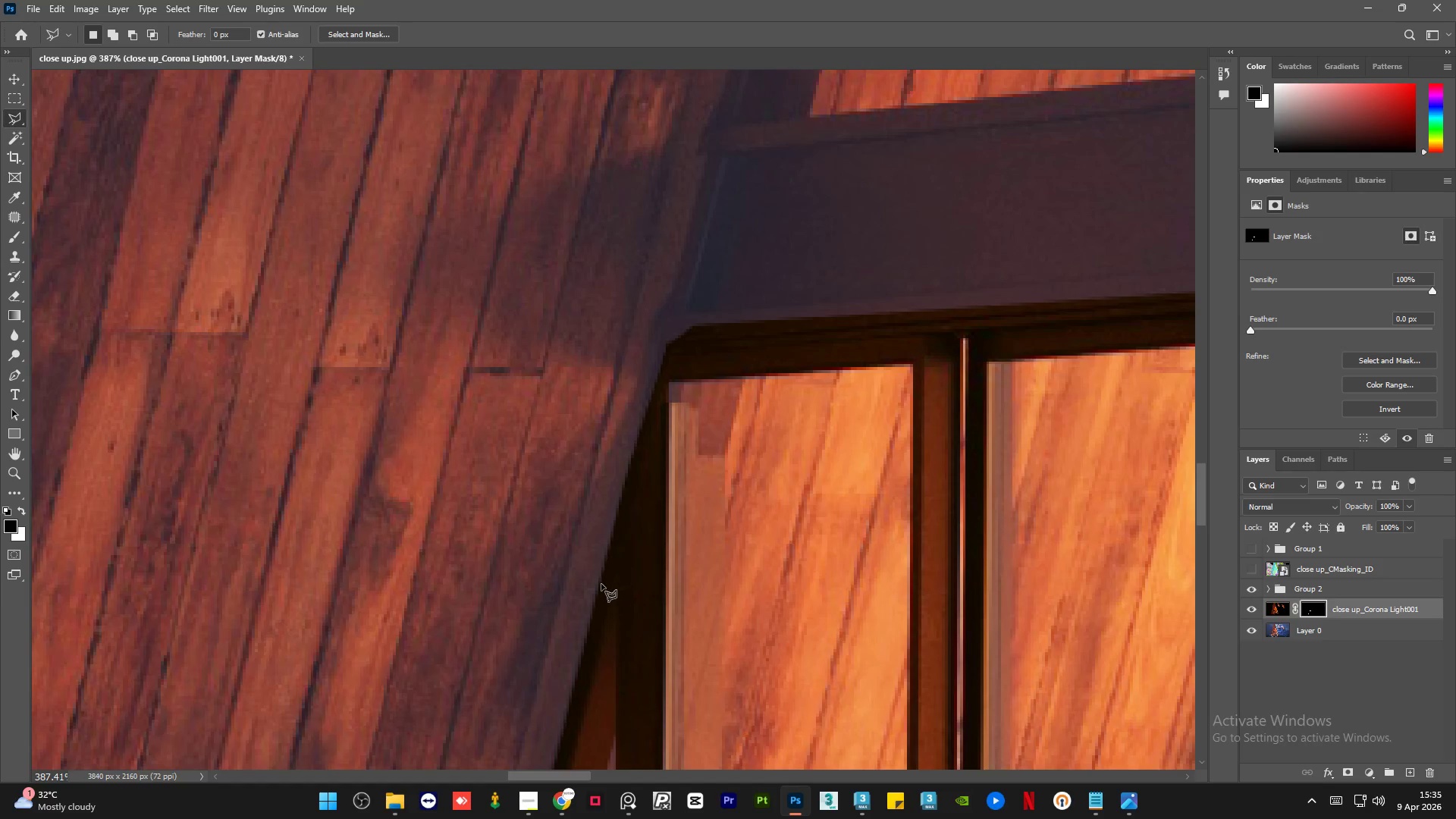 
left_click([601, 585])
 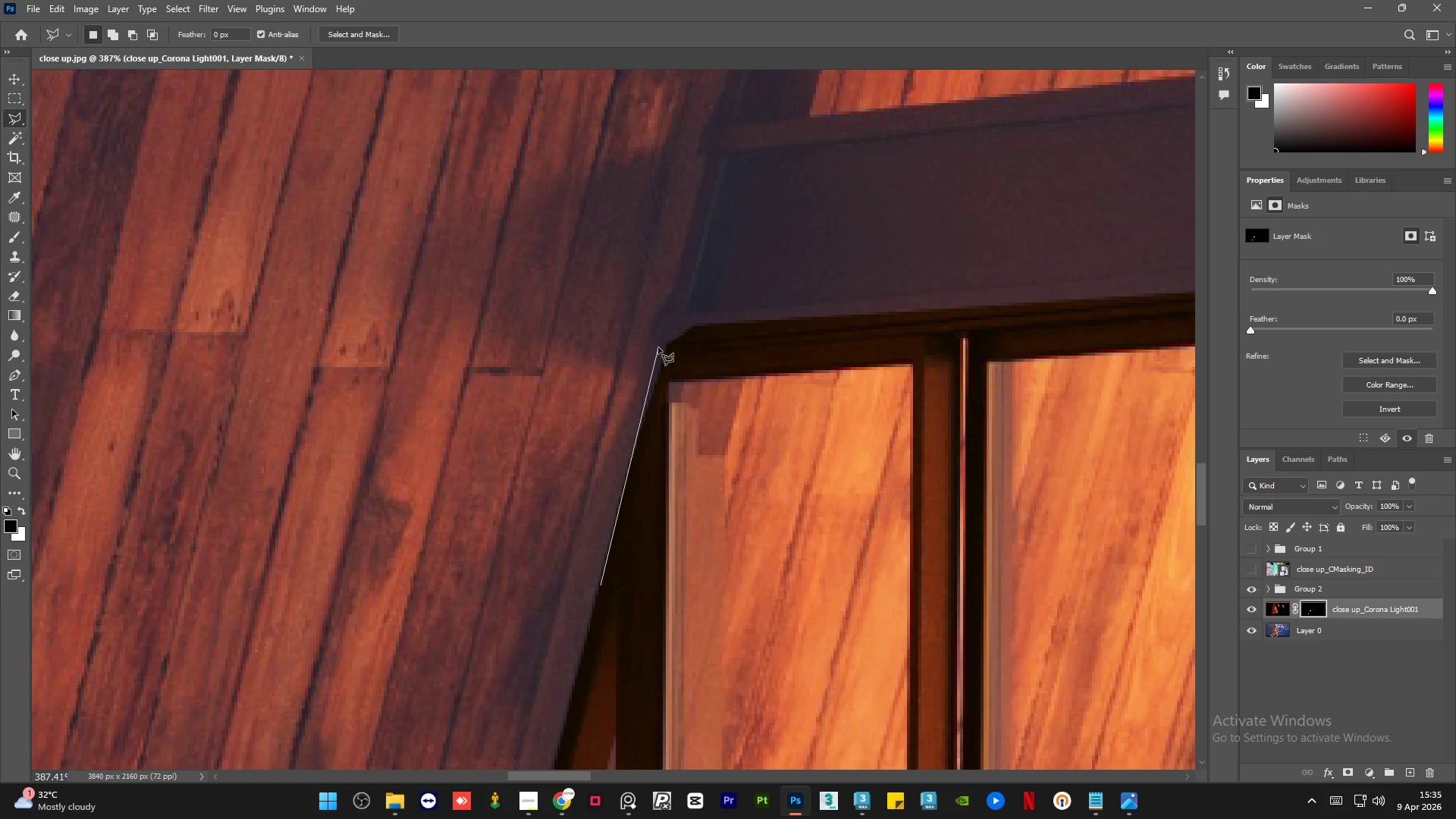 
left_click([659, 346])
 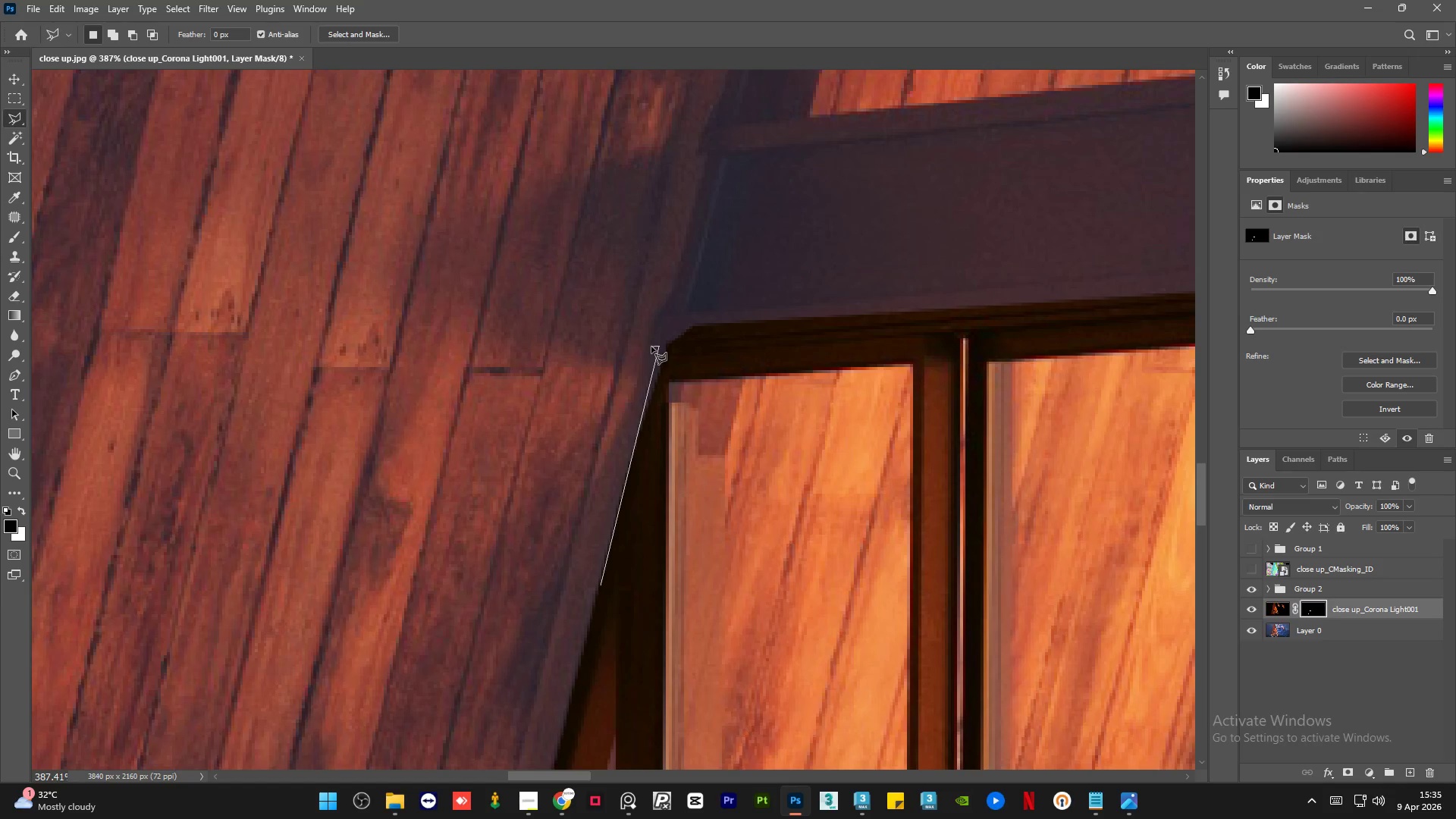 
left_click([651, 347])
 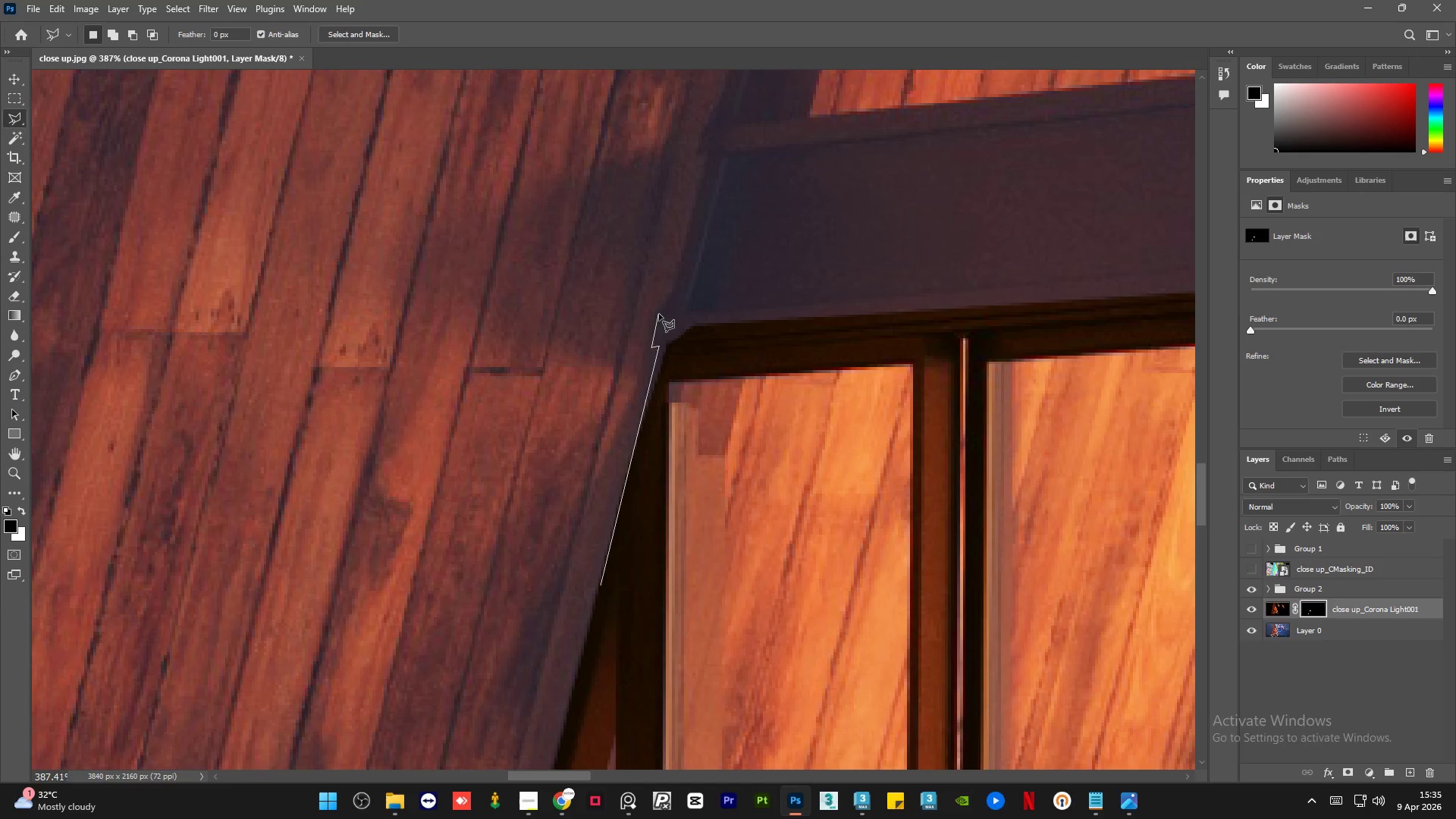 
left_click([659, 312])
 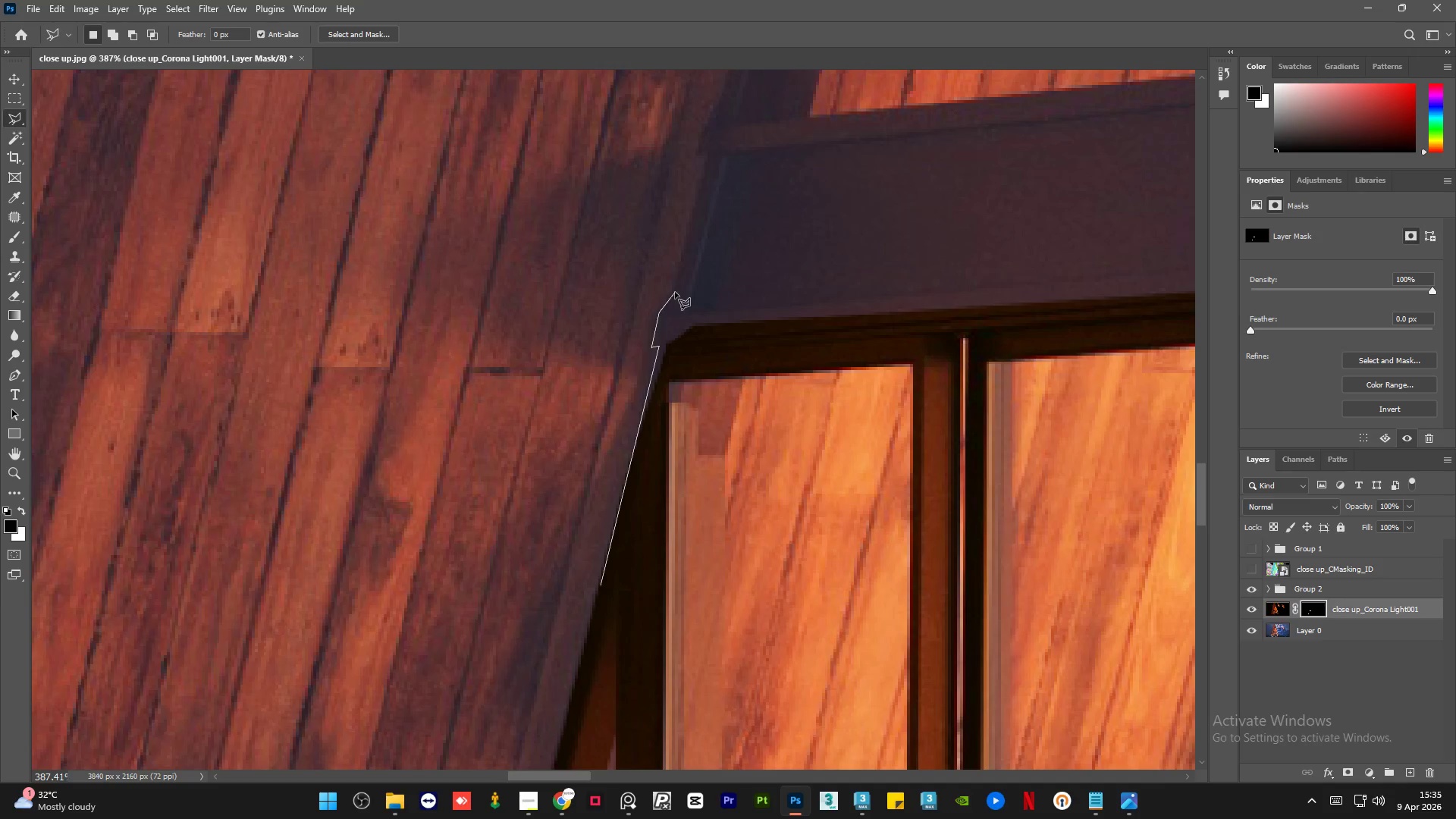 
left_click([676, 292])
 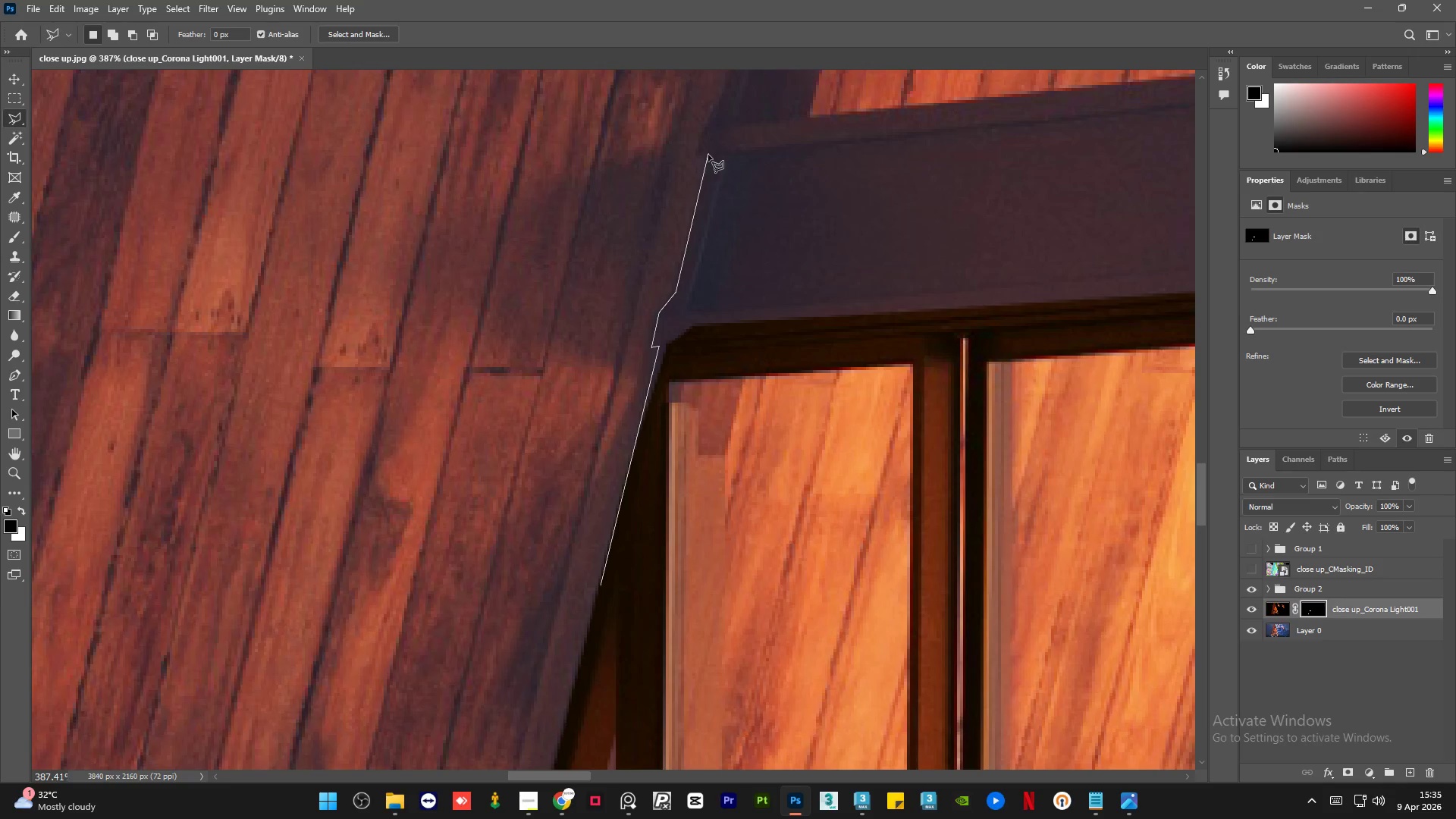 
left_click([708, 156])
 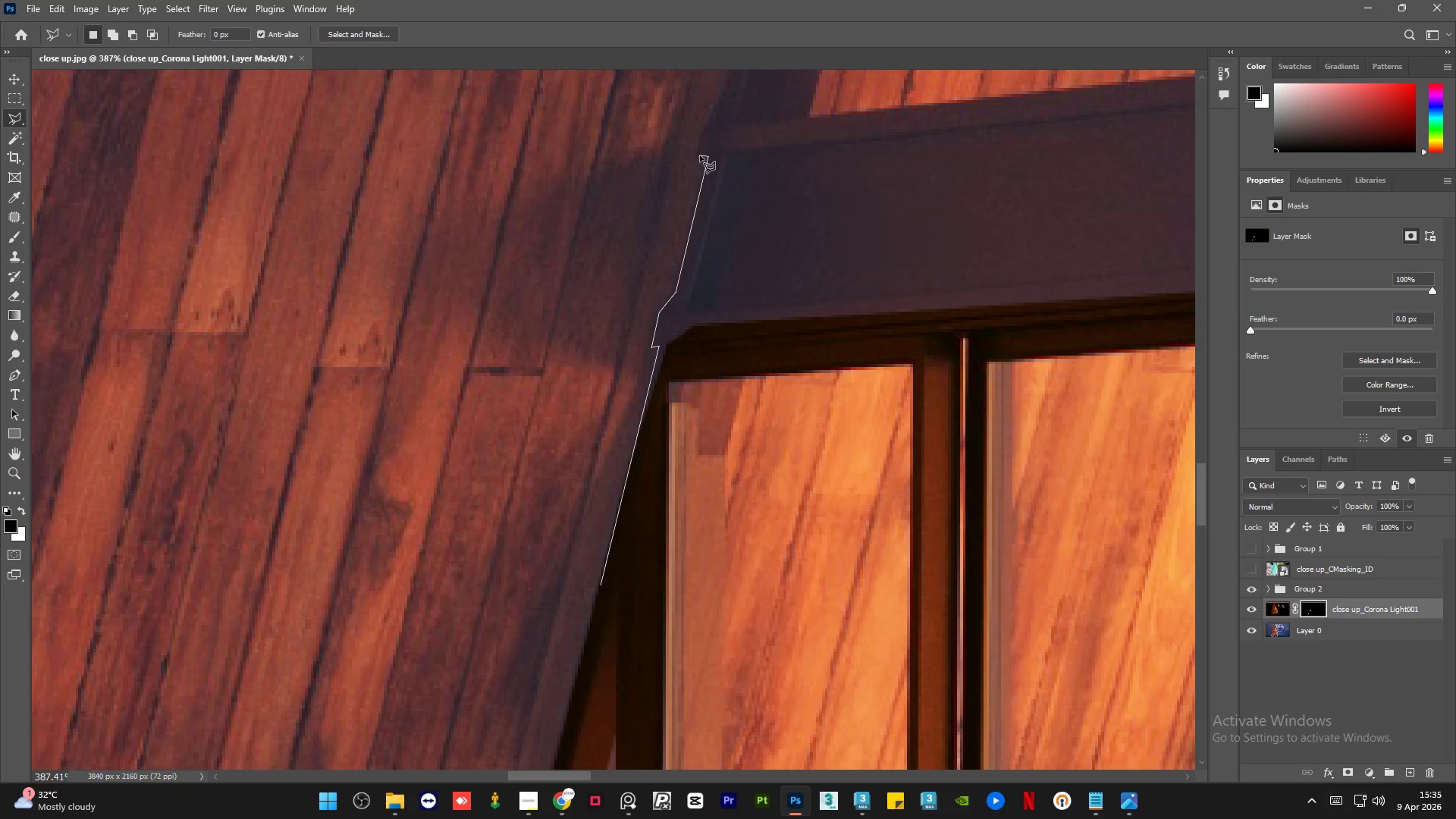 
left_click([700, 155])
 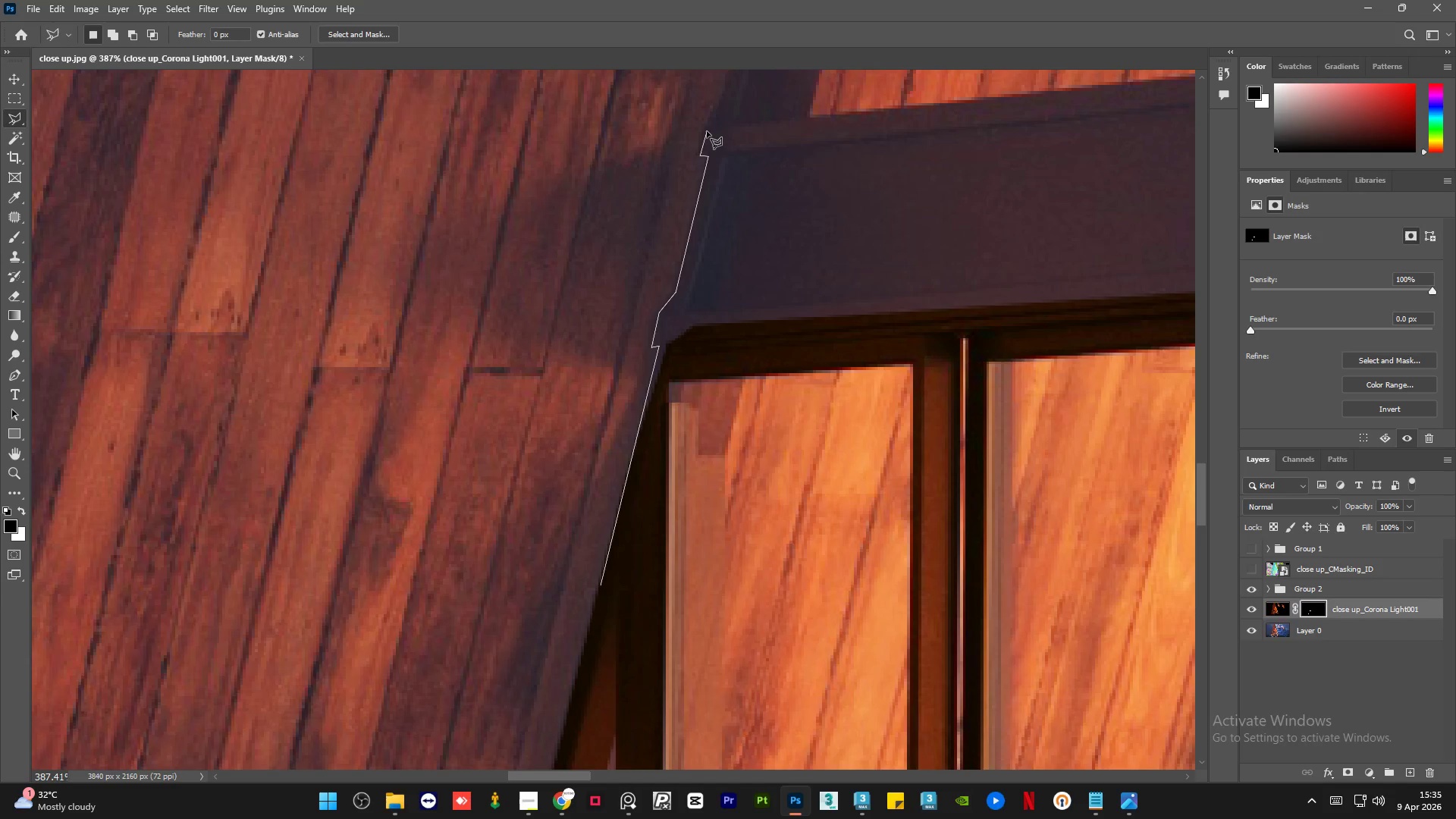 
left_click([707, 131])
 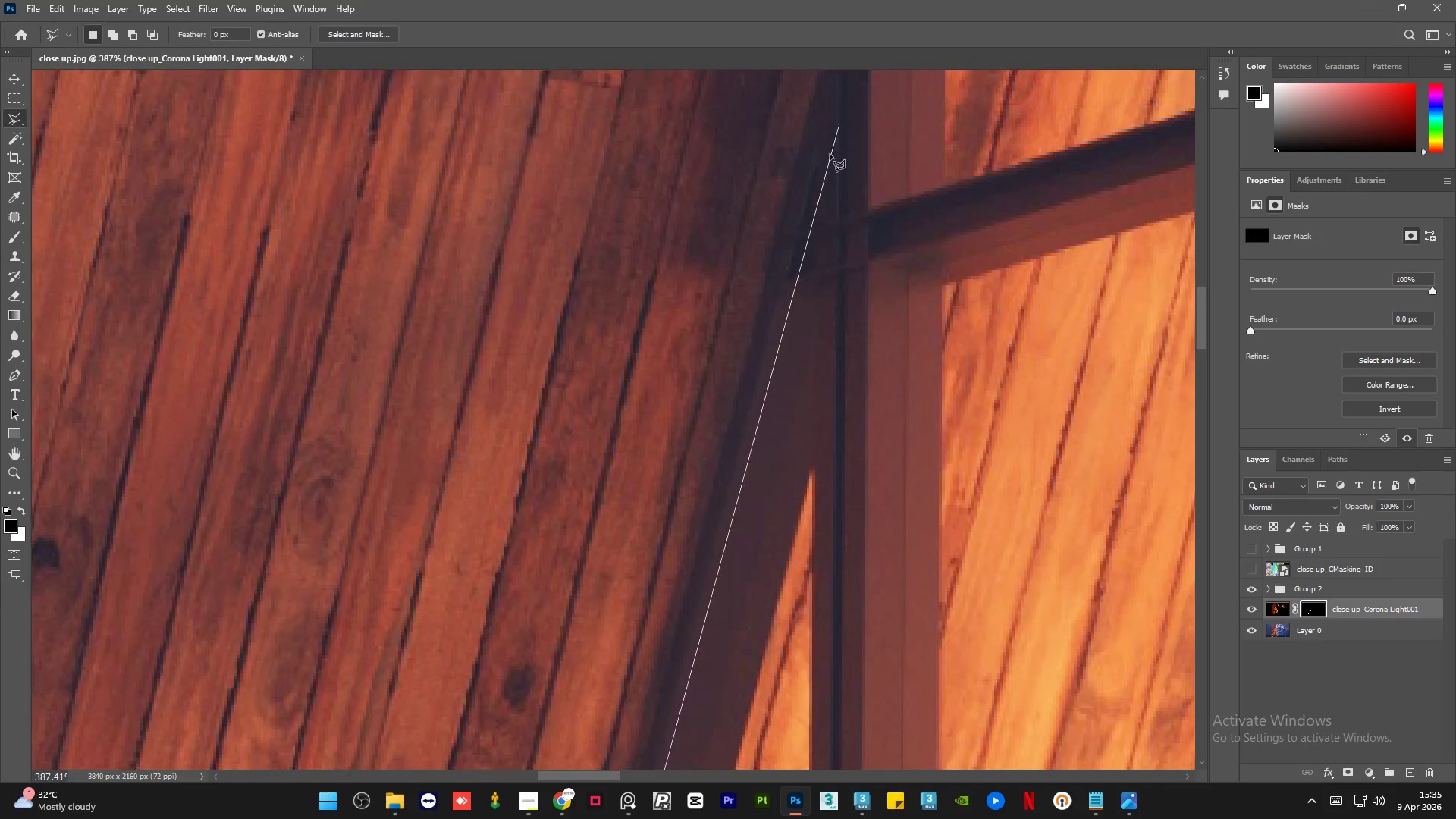 
wait(6.83)
 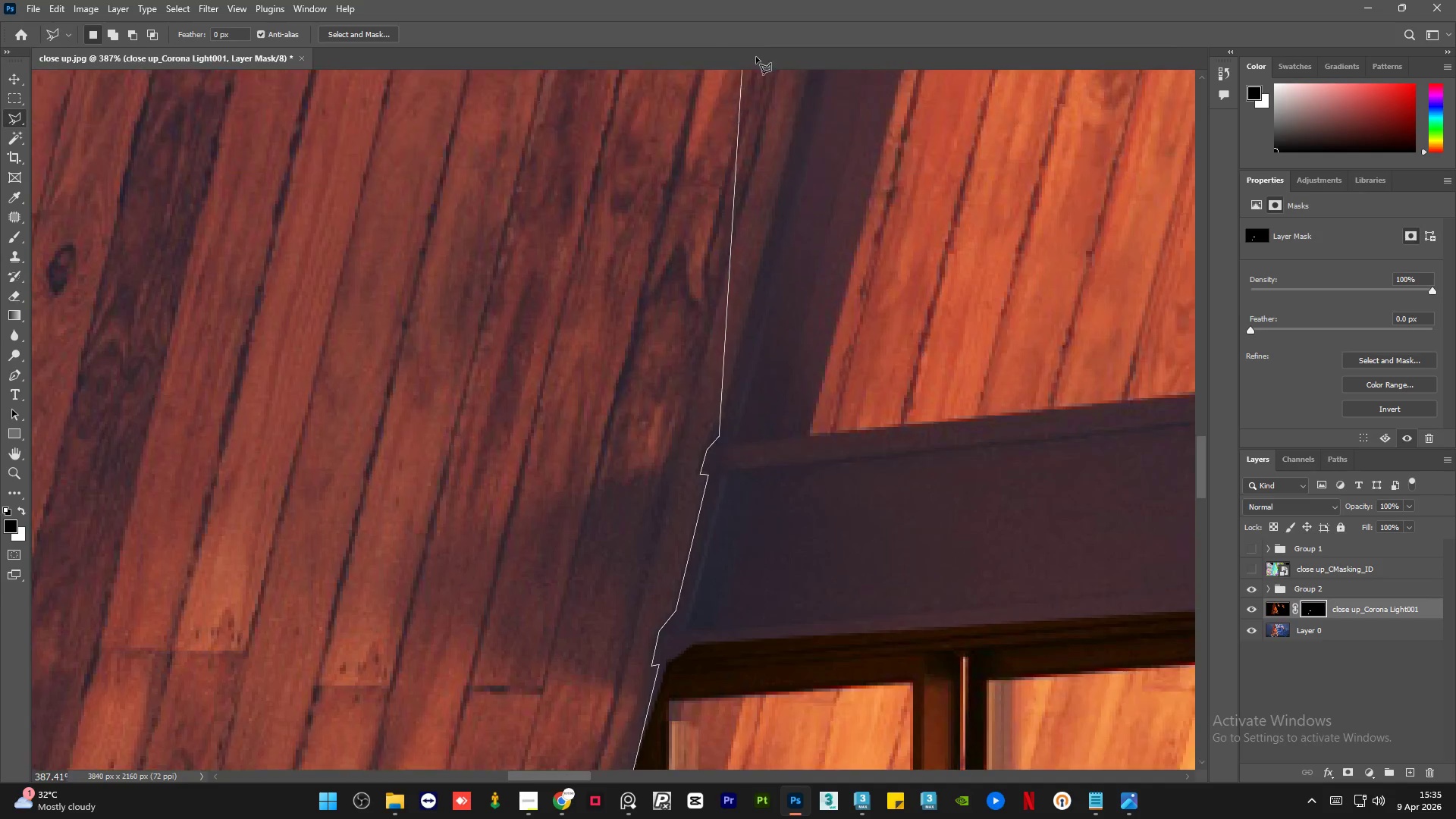 
left_click([777, 237])
 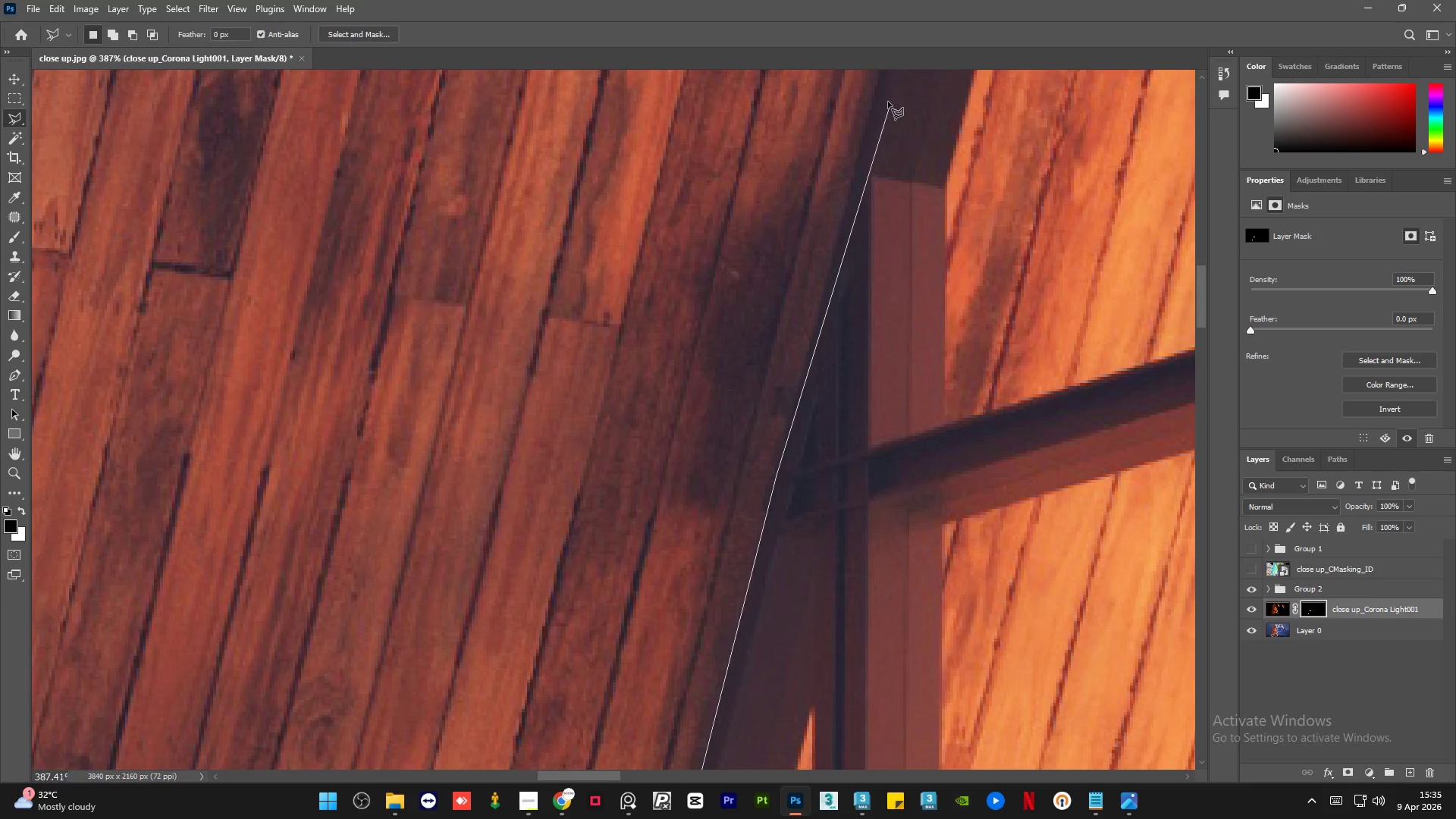 
left_click([880, 79])
 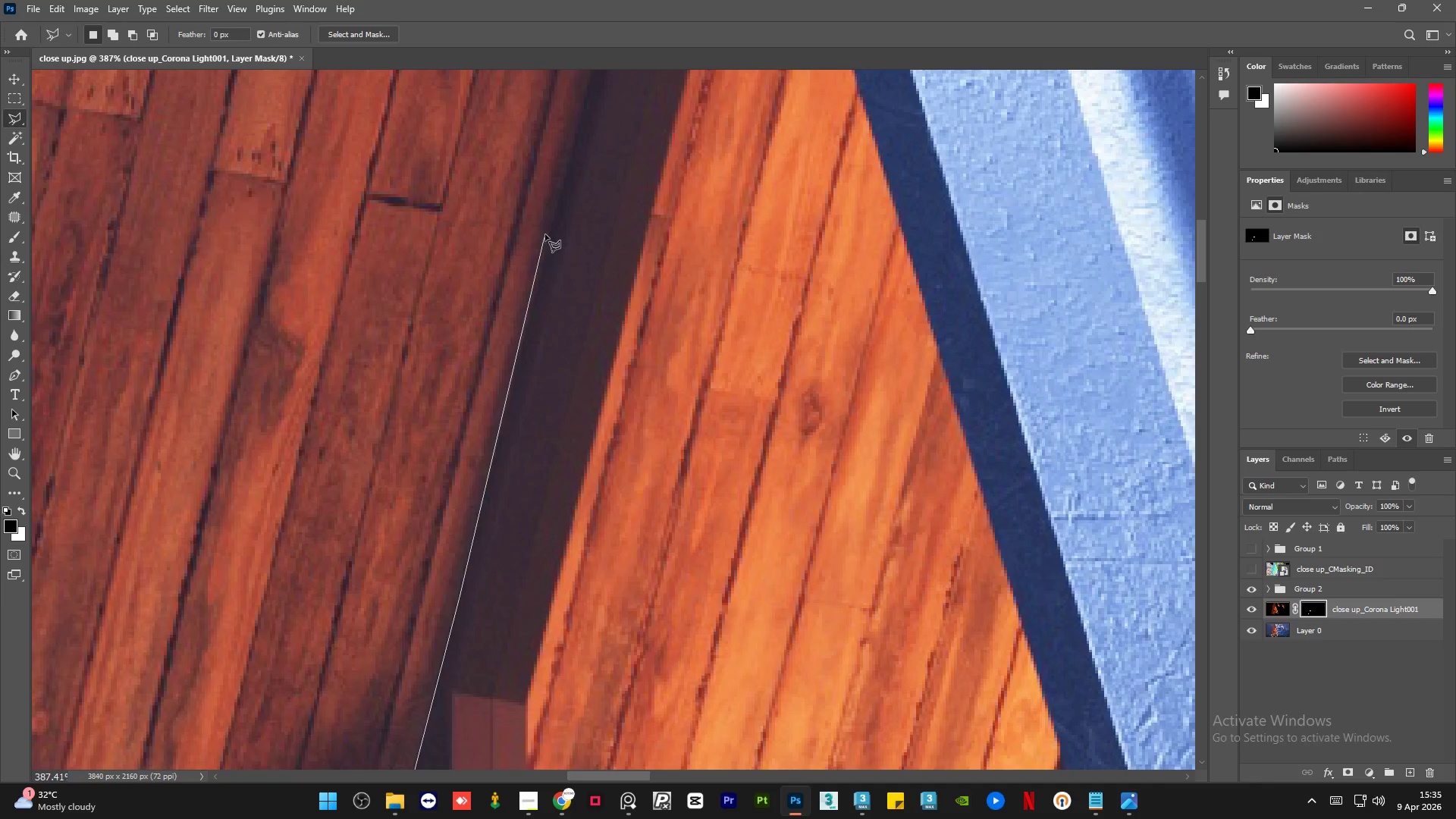 
left_click([553, 221])
 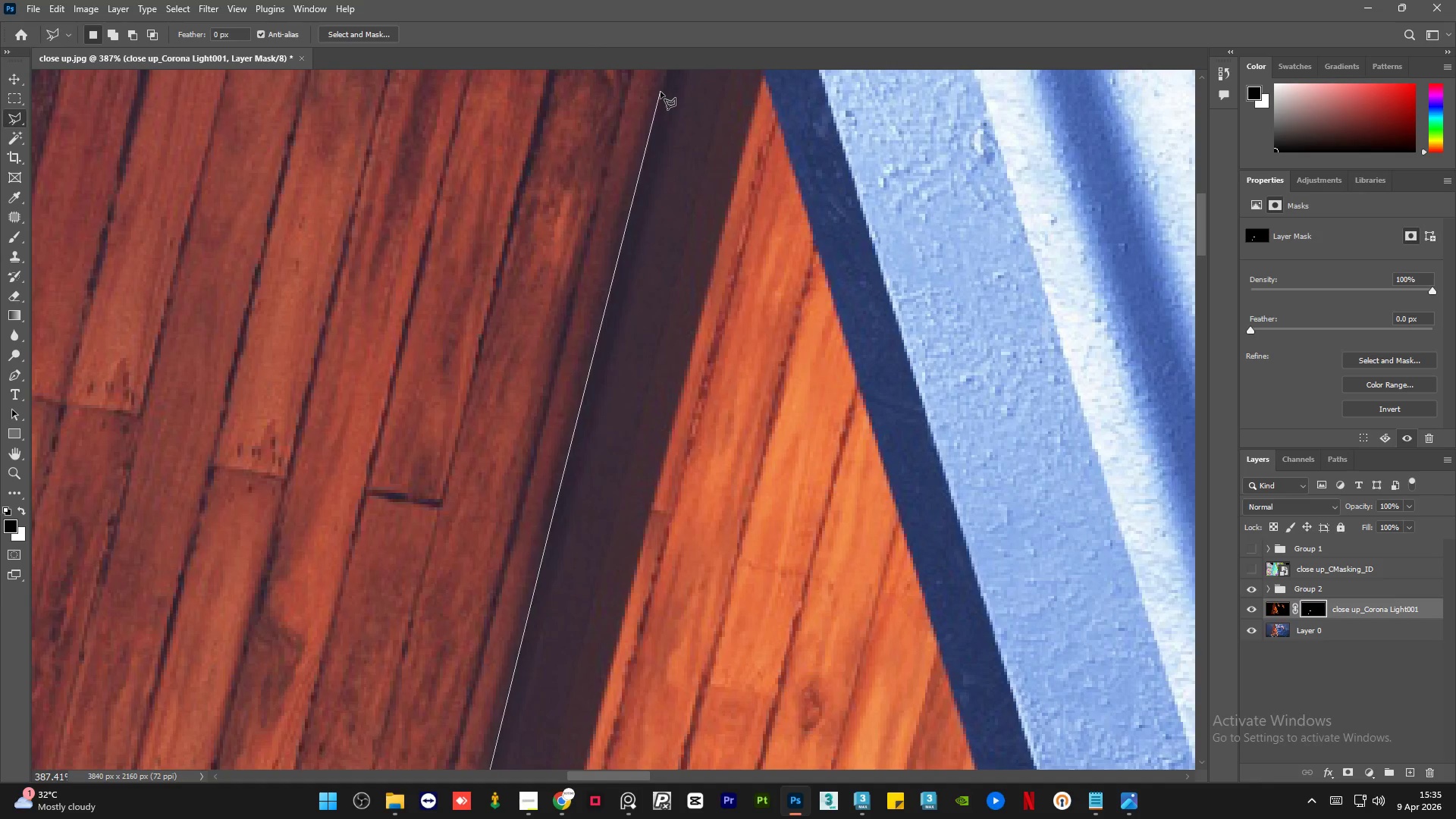 
left_click([663, 93])
 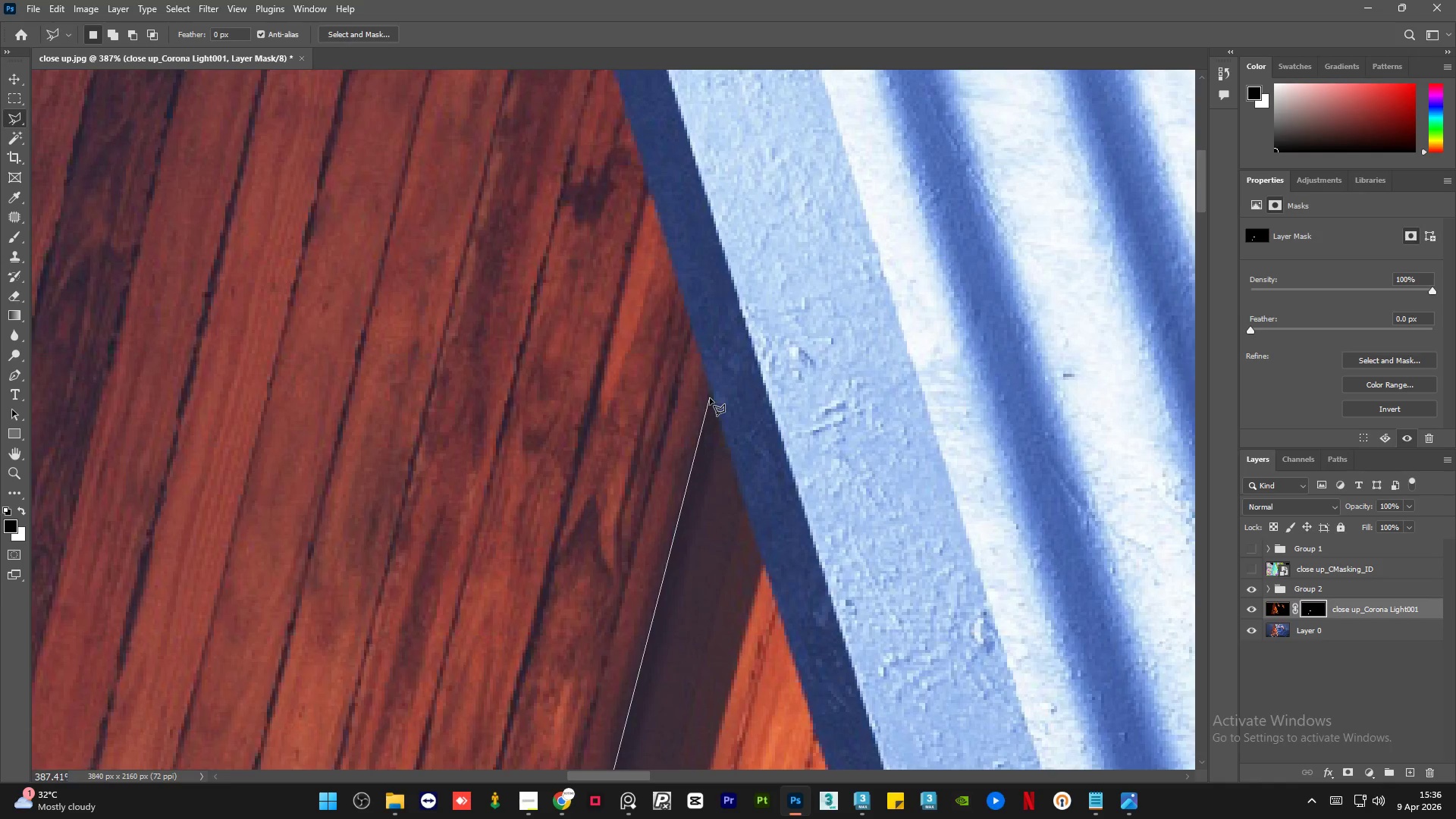 
left_click([711, 398])
 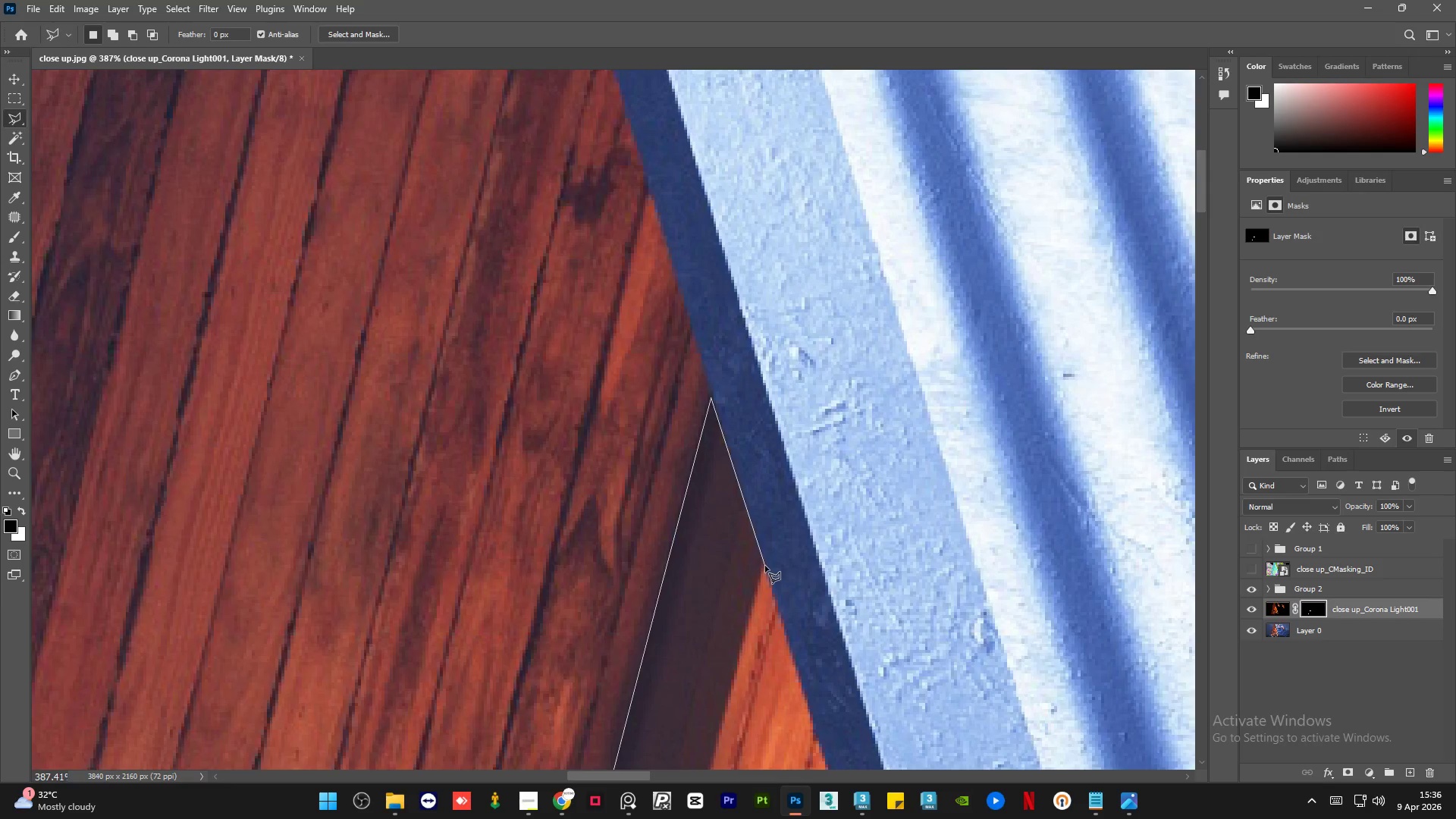 
left_click([764, 565])
 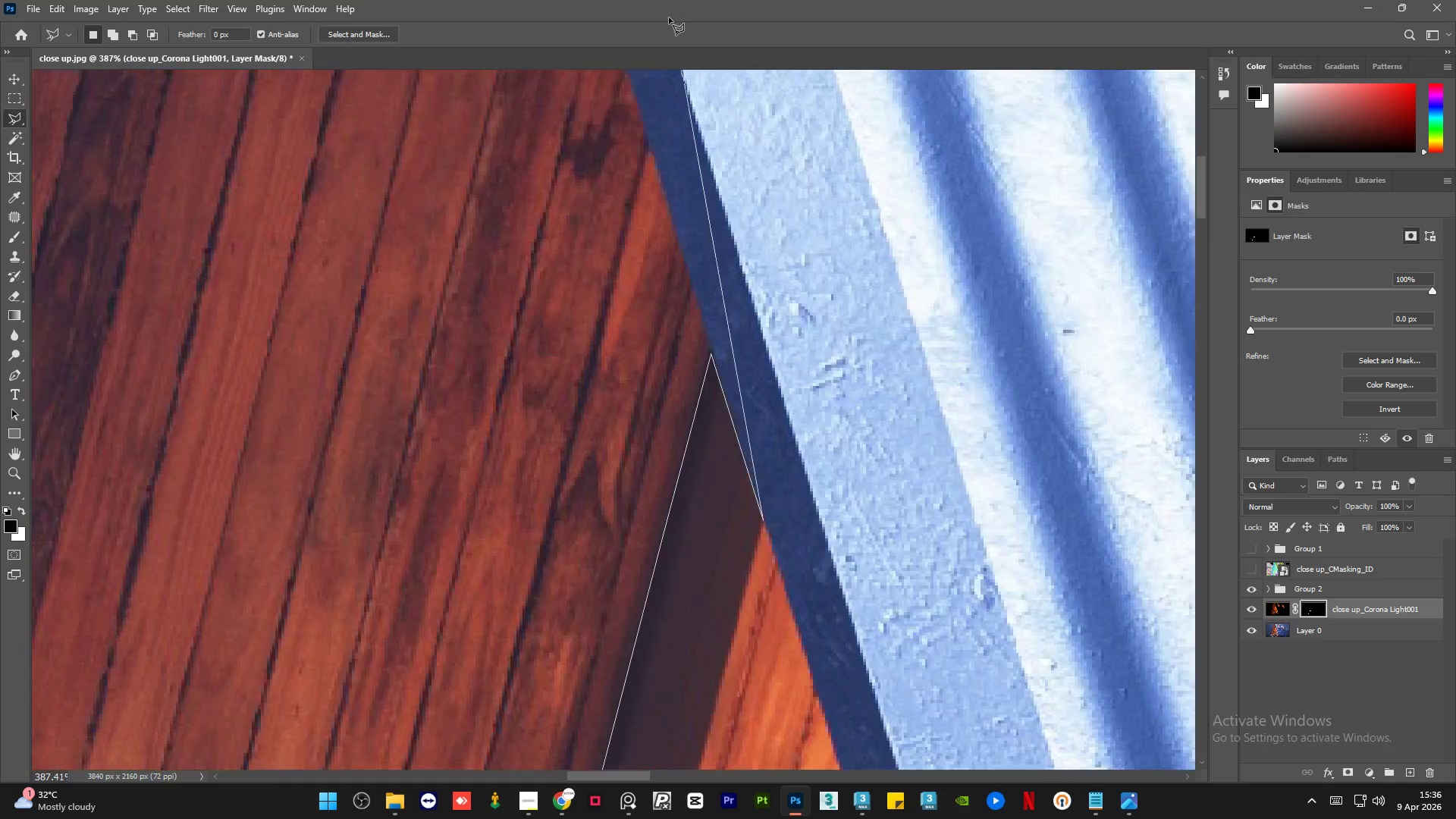 
wait(6.11)
 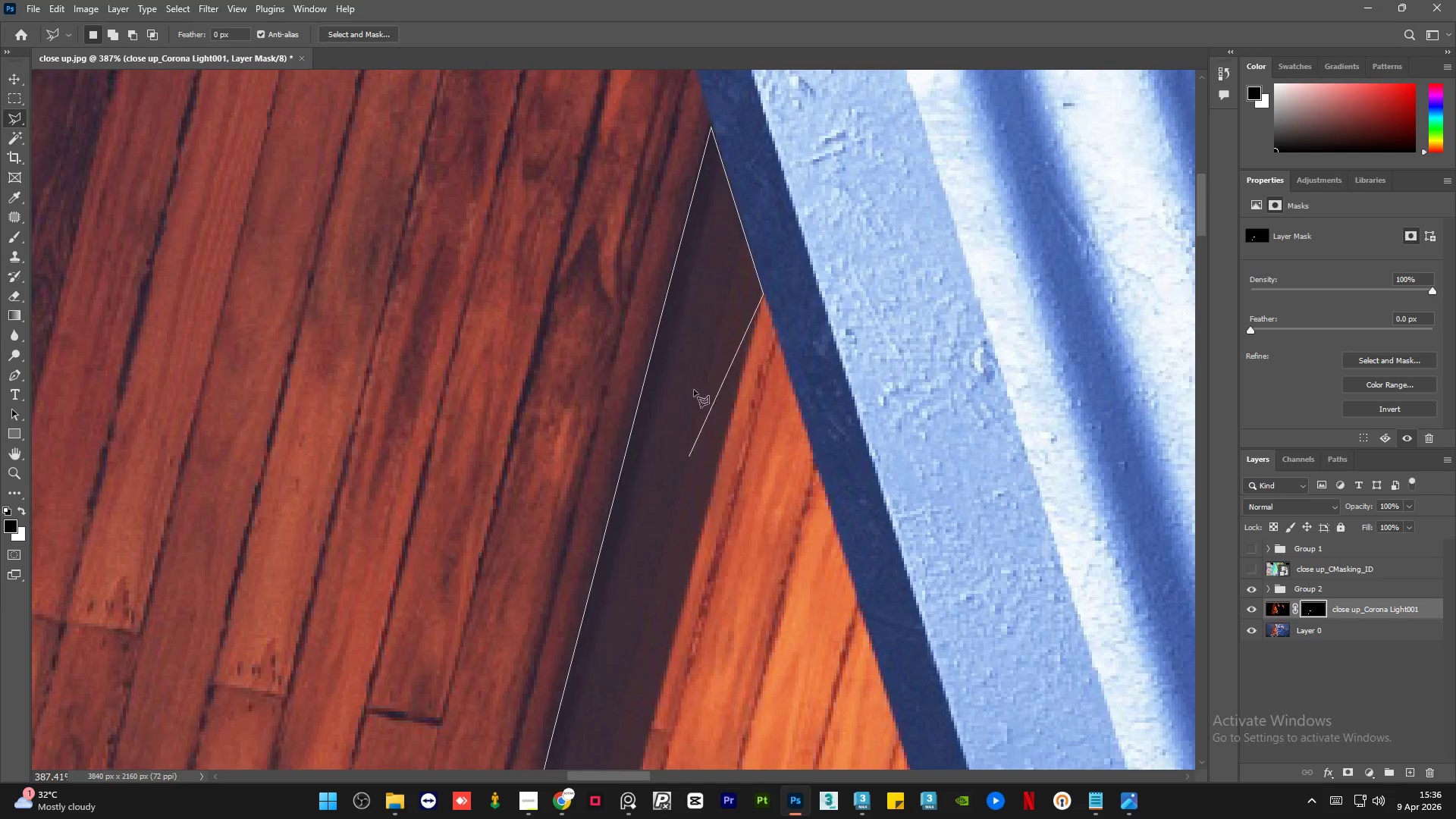 
key(Backspace)
 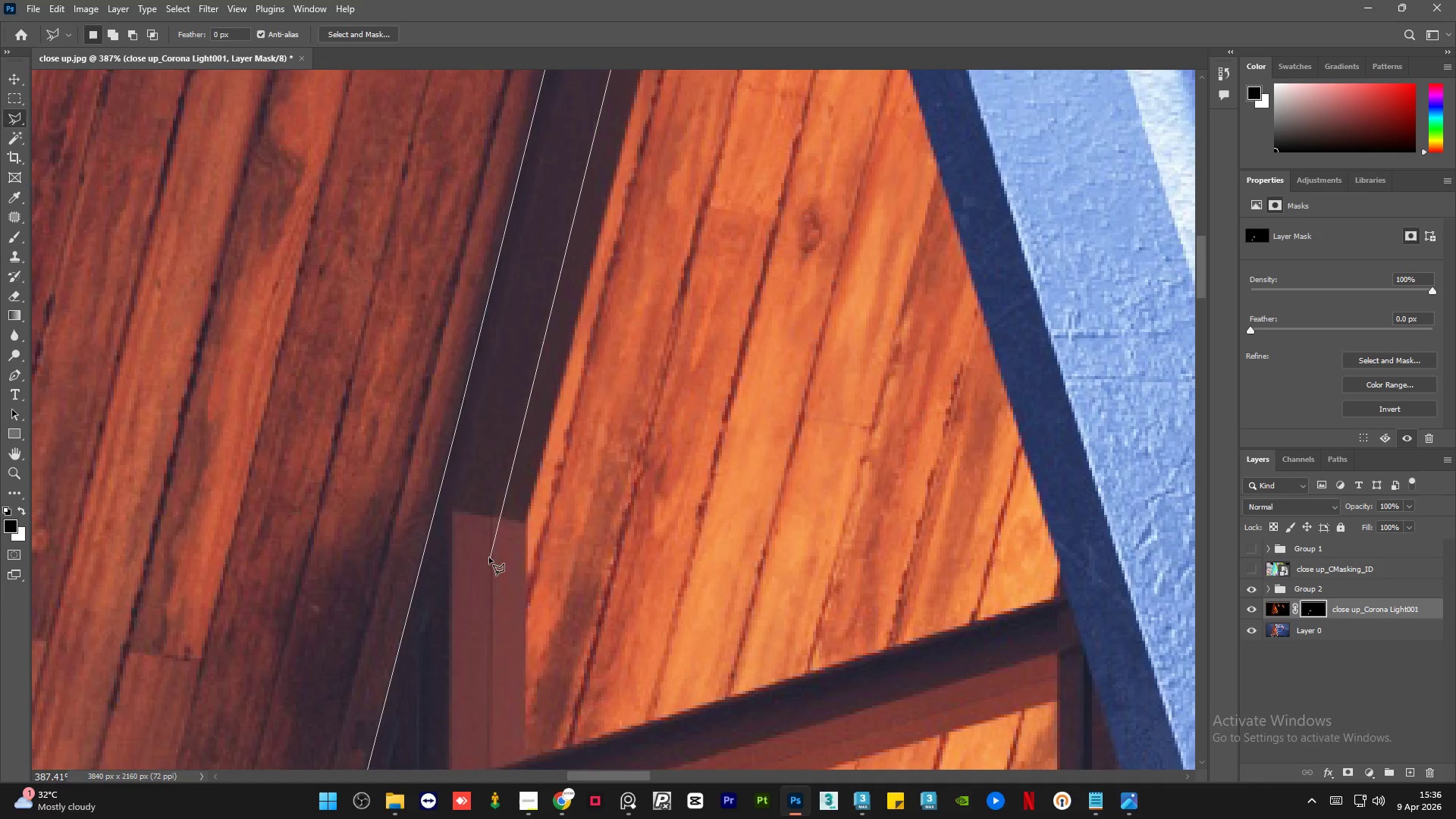 
wait(6.03)
 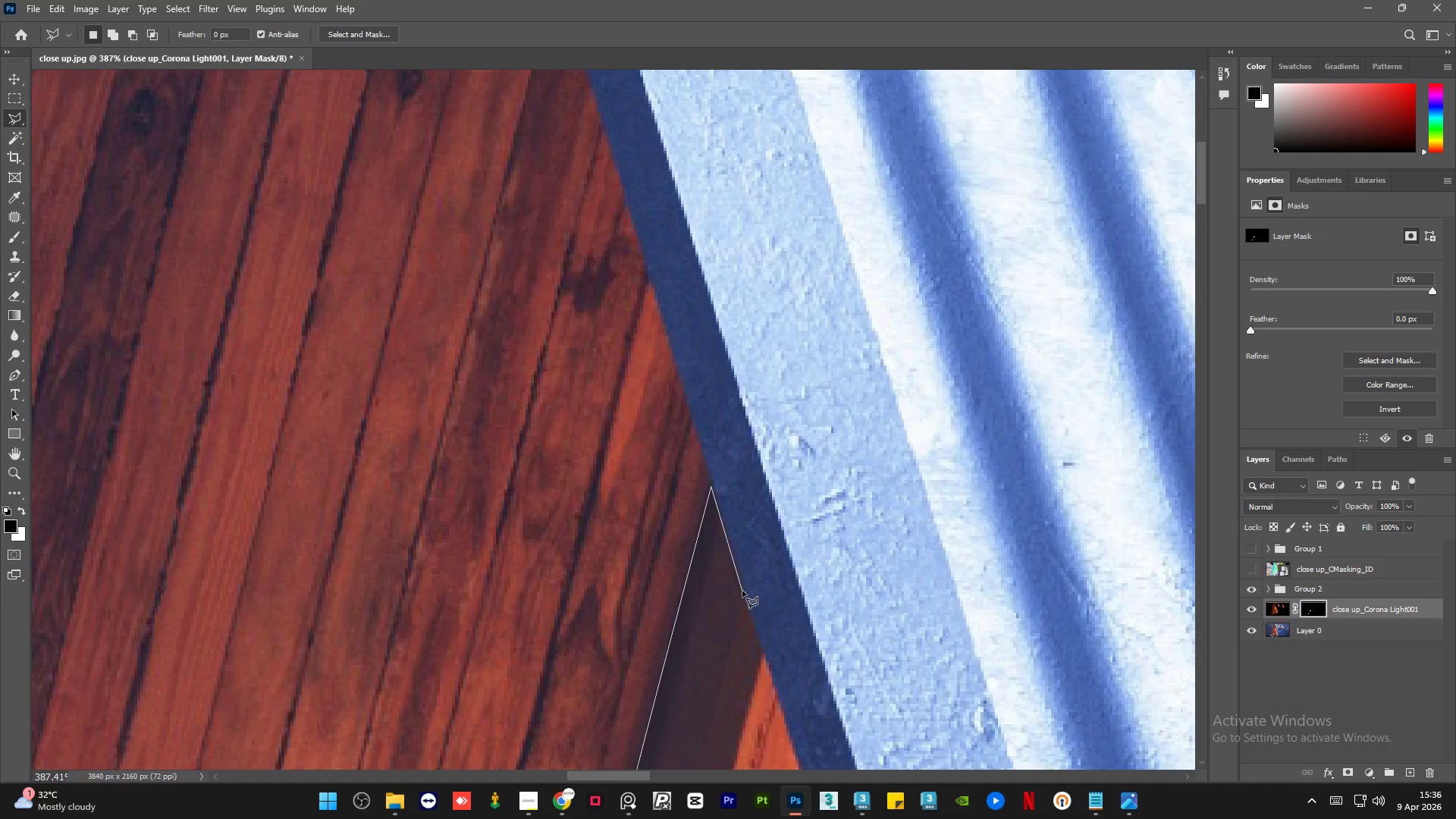 
left_click([493, 517])
 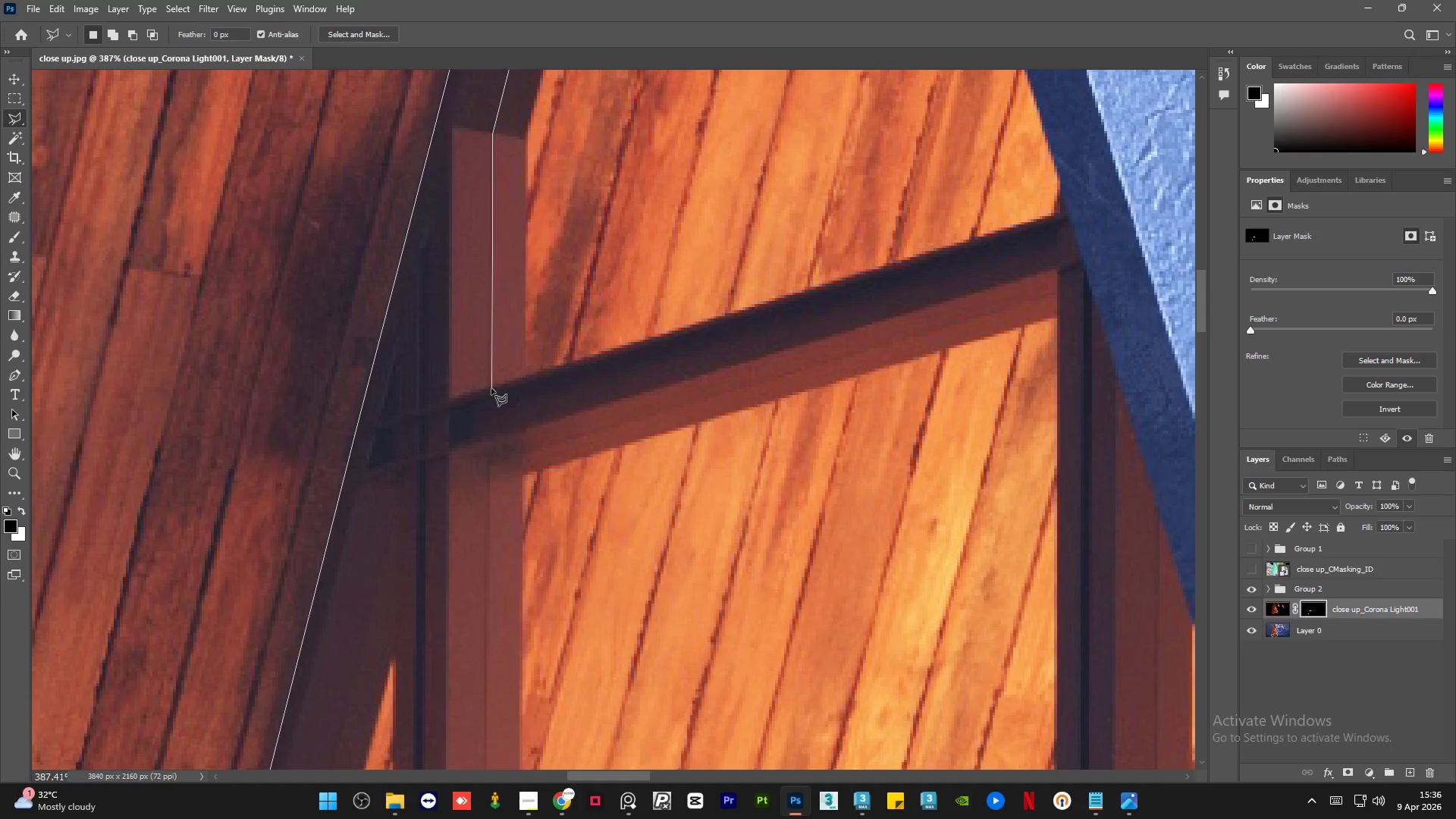 
wait(6.89)
 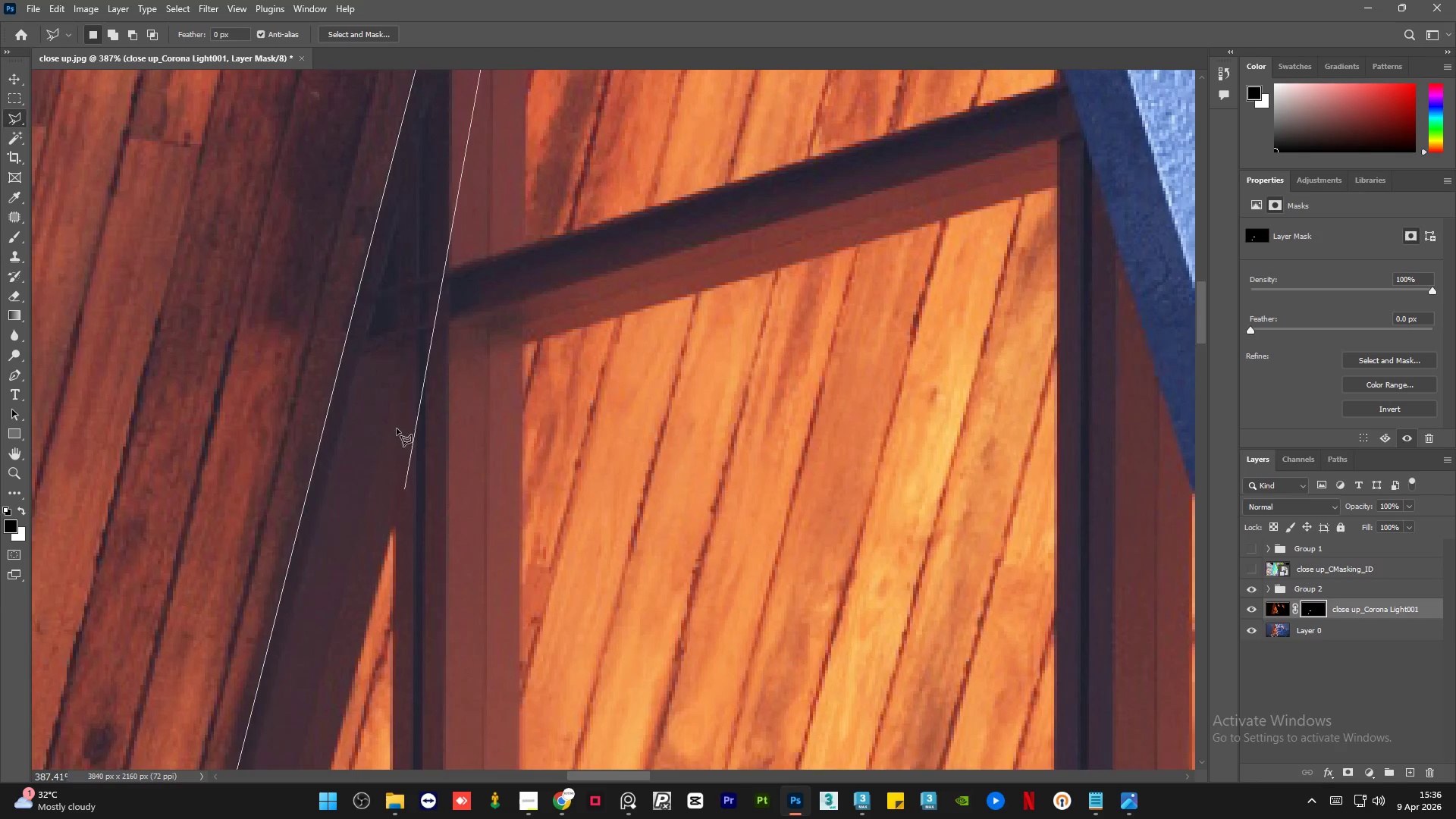 
left_click([491, 386])
 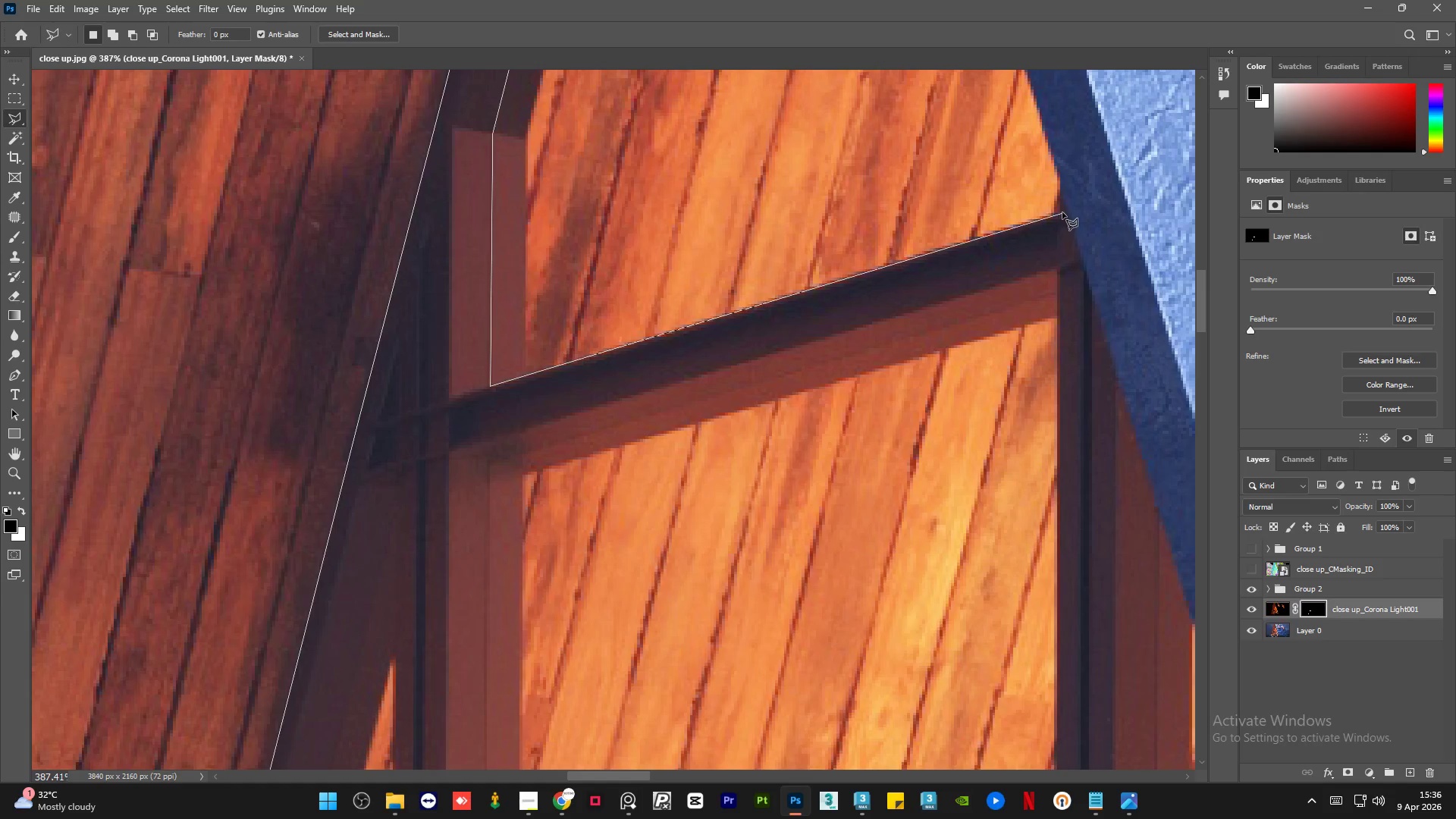 
left_click([1064, 211])
 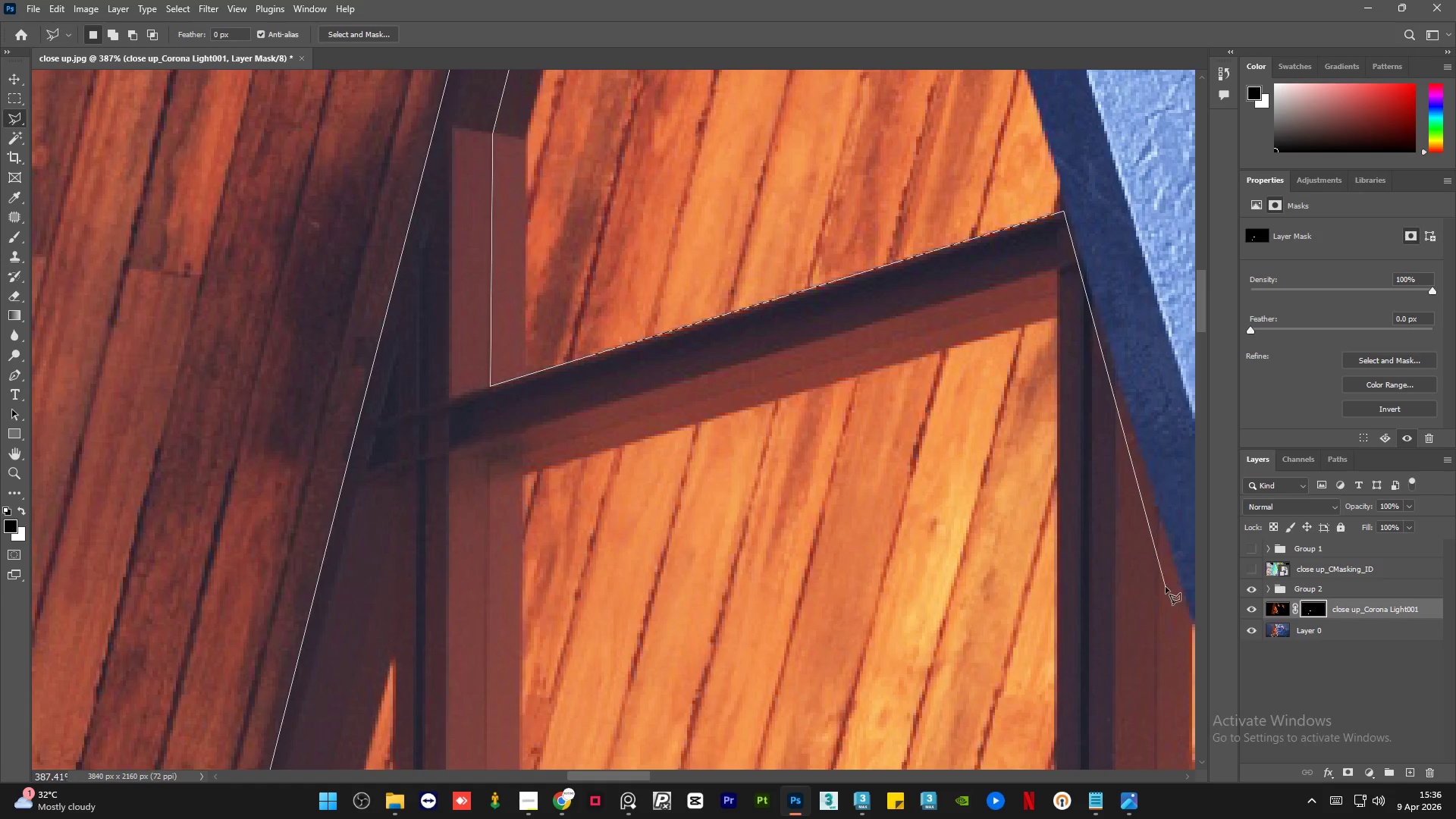 
wait(6.52)
 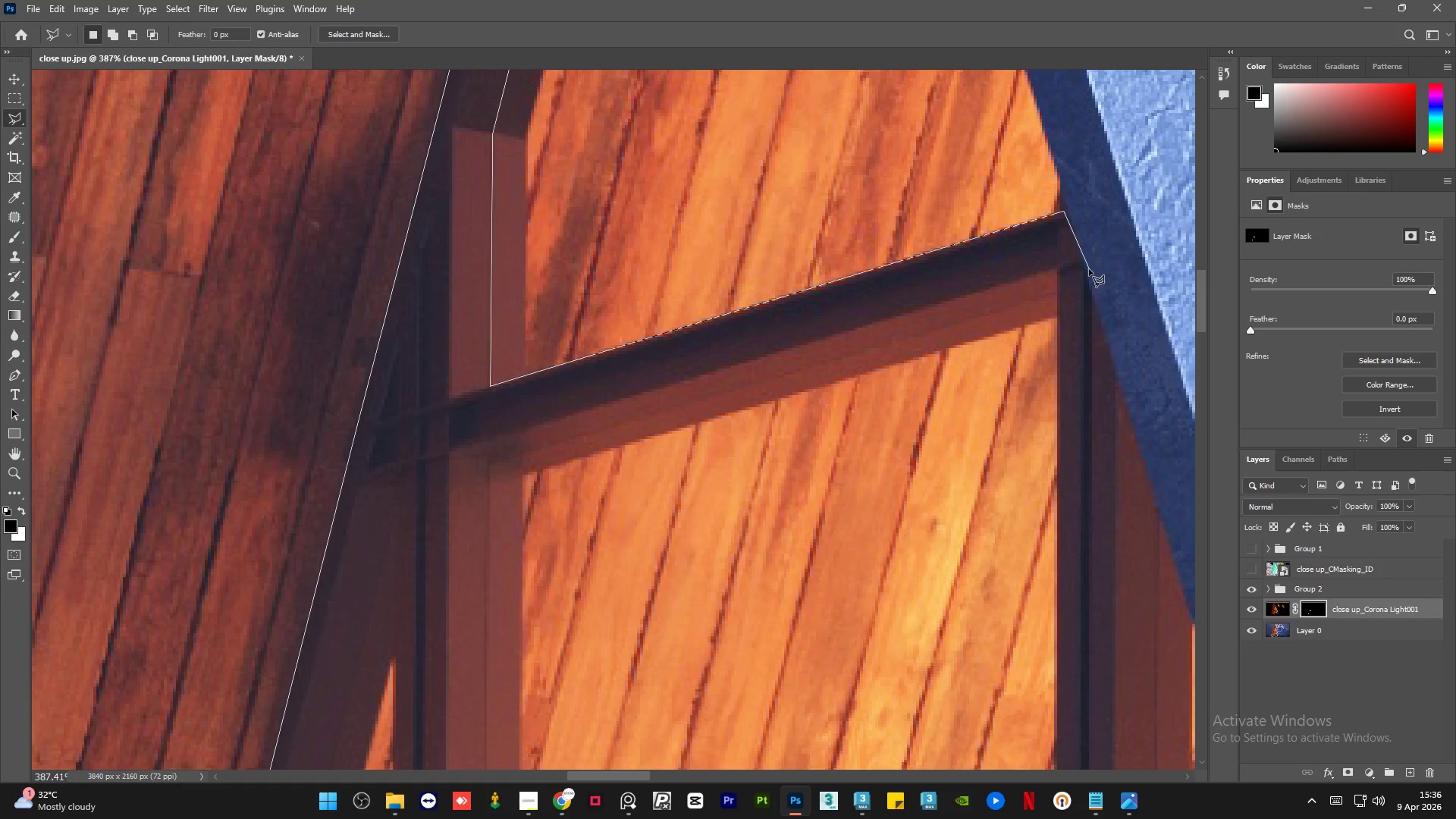 
left_click([1159, 518])
 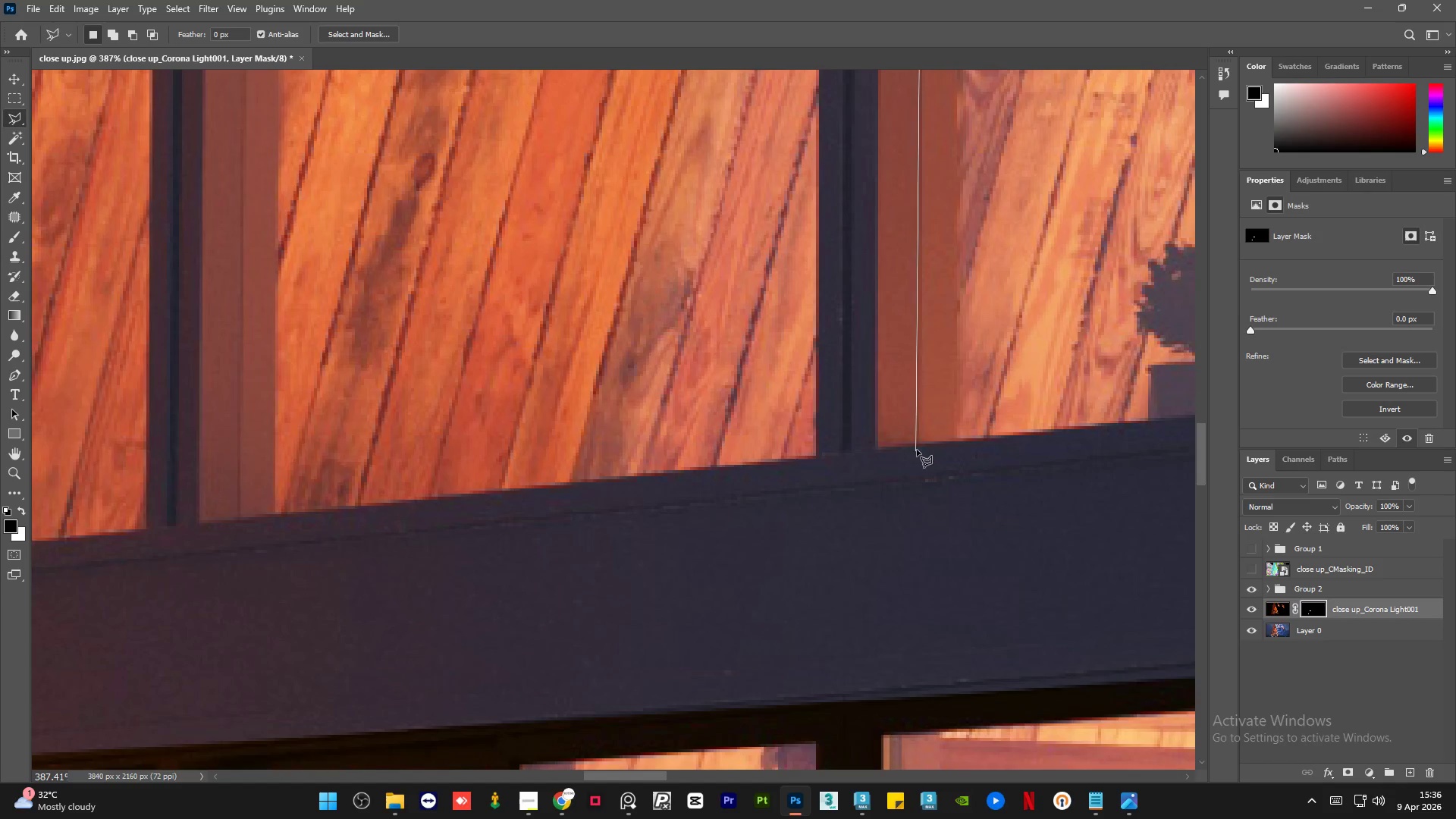 
left_click([918, 450])
 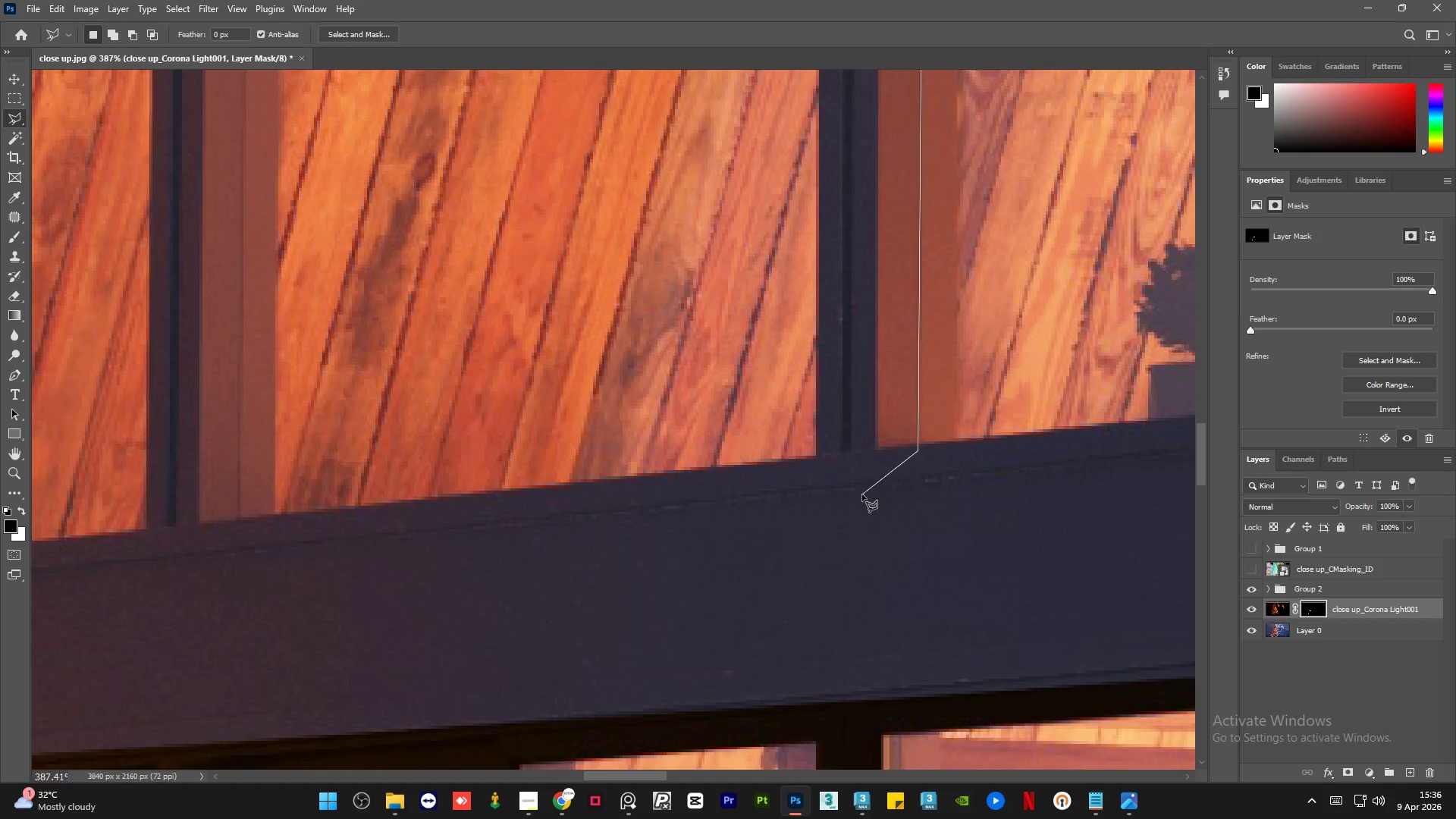 
left_click_drag(start_coordinate=[862, 494], to_coordinate=[858, 494])
 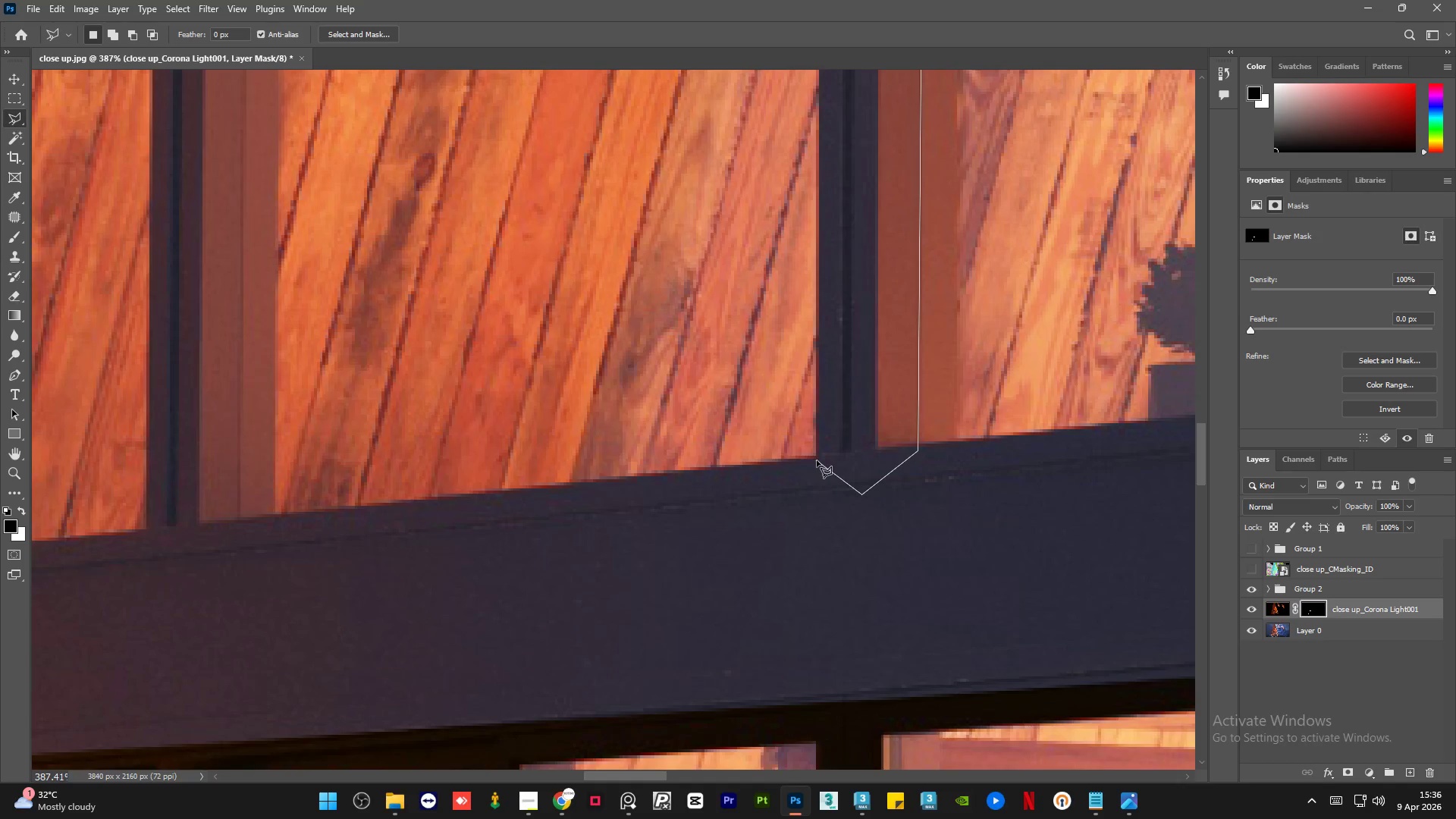 
left_click([817, 460])
 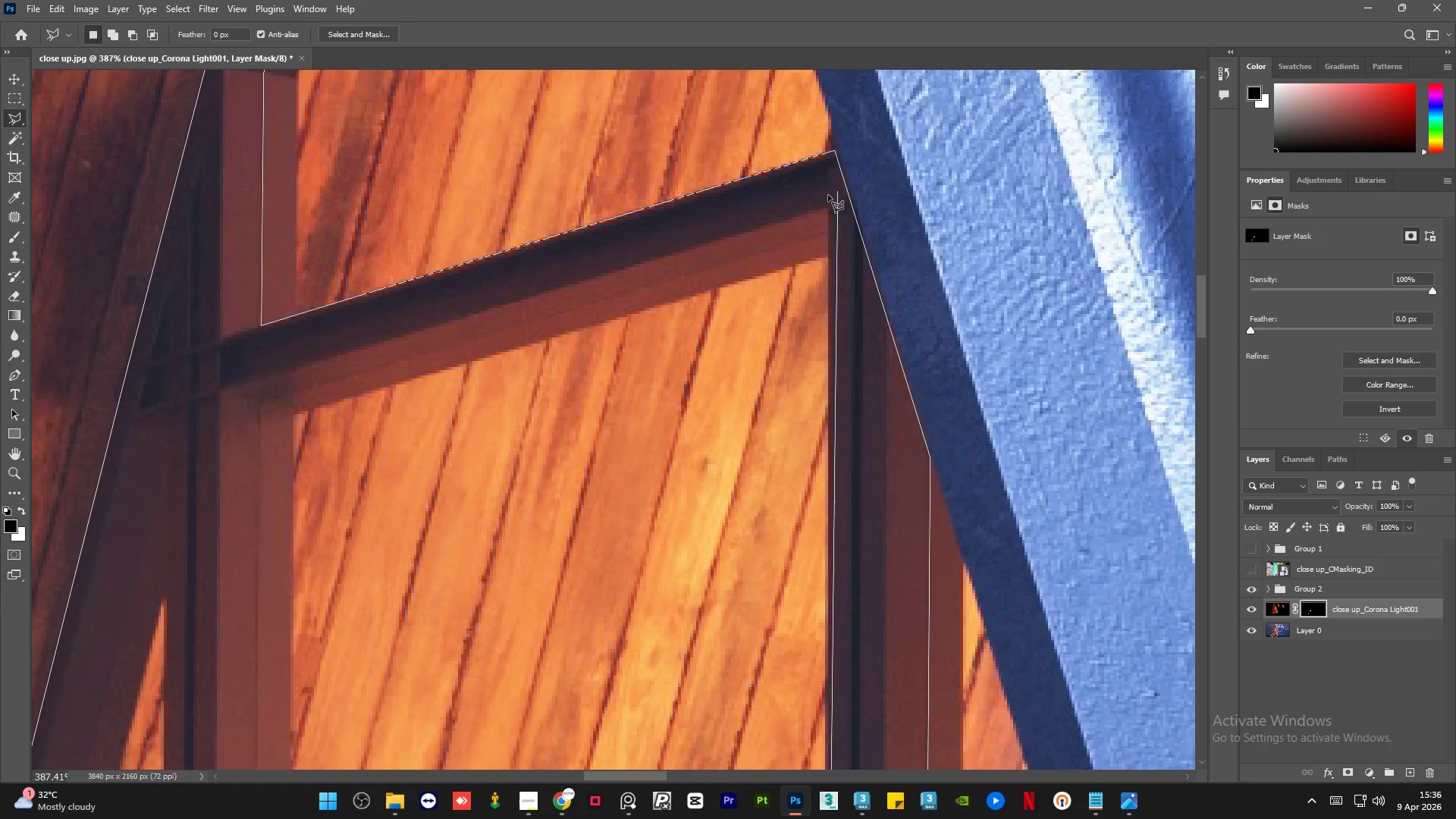 
wait(8.14)
 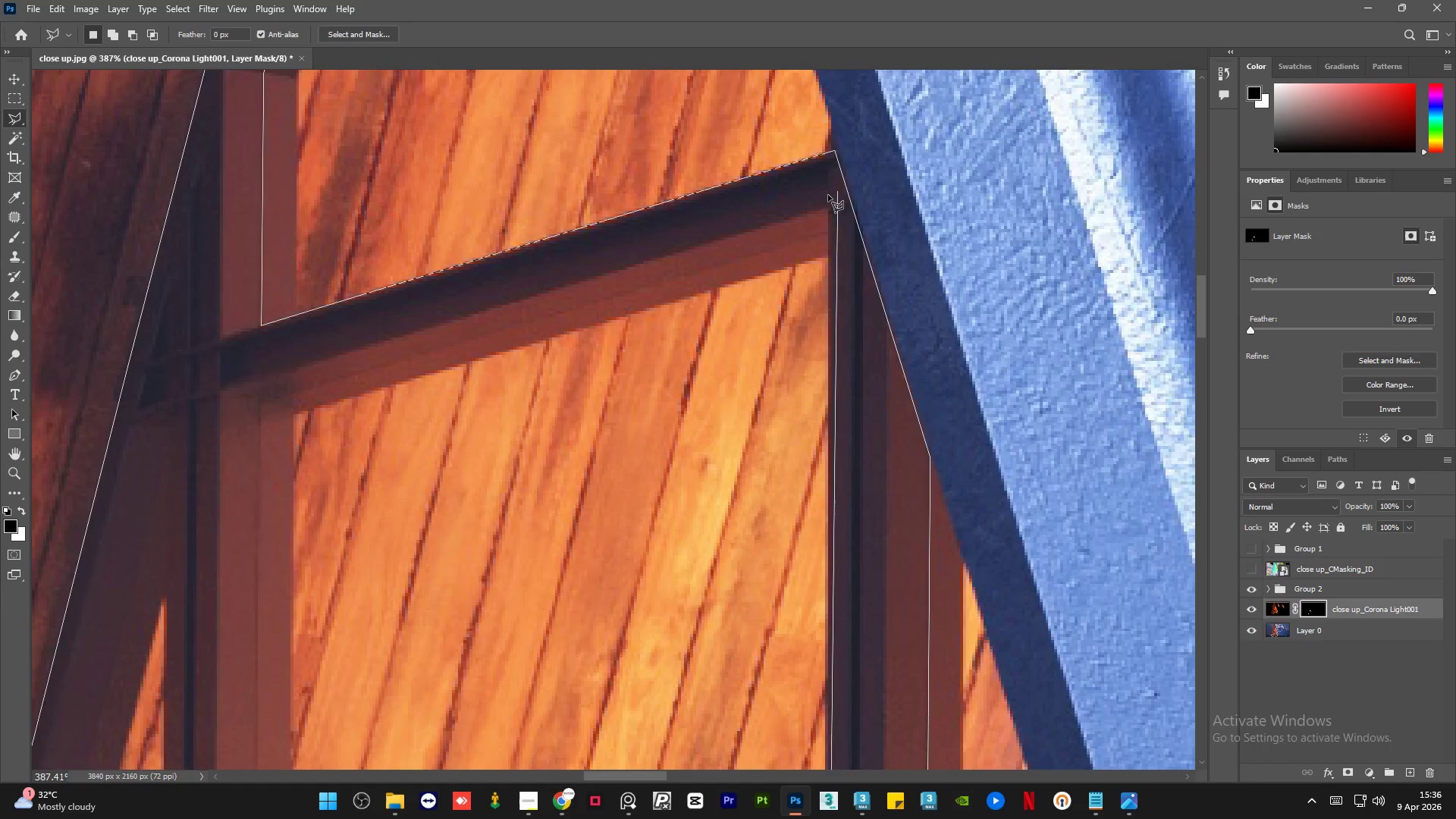 
left_click([831, 231])
 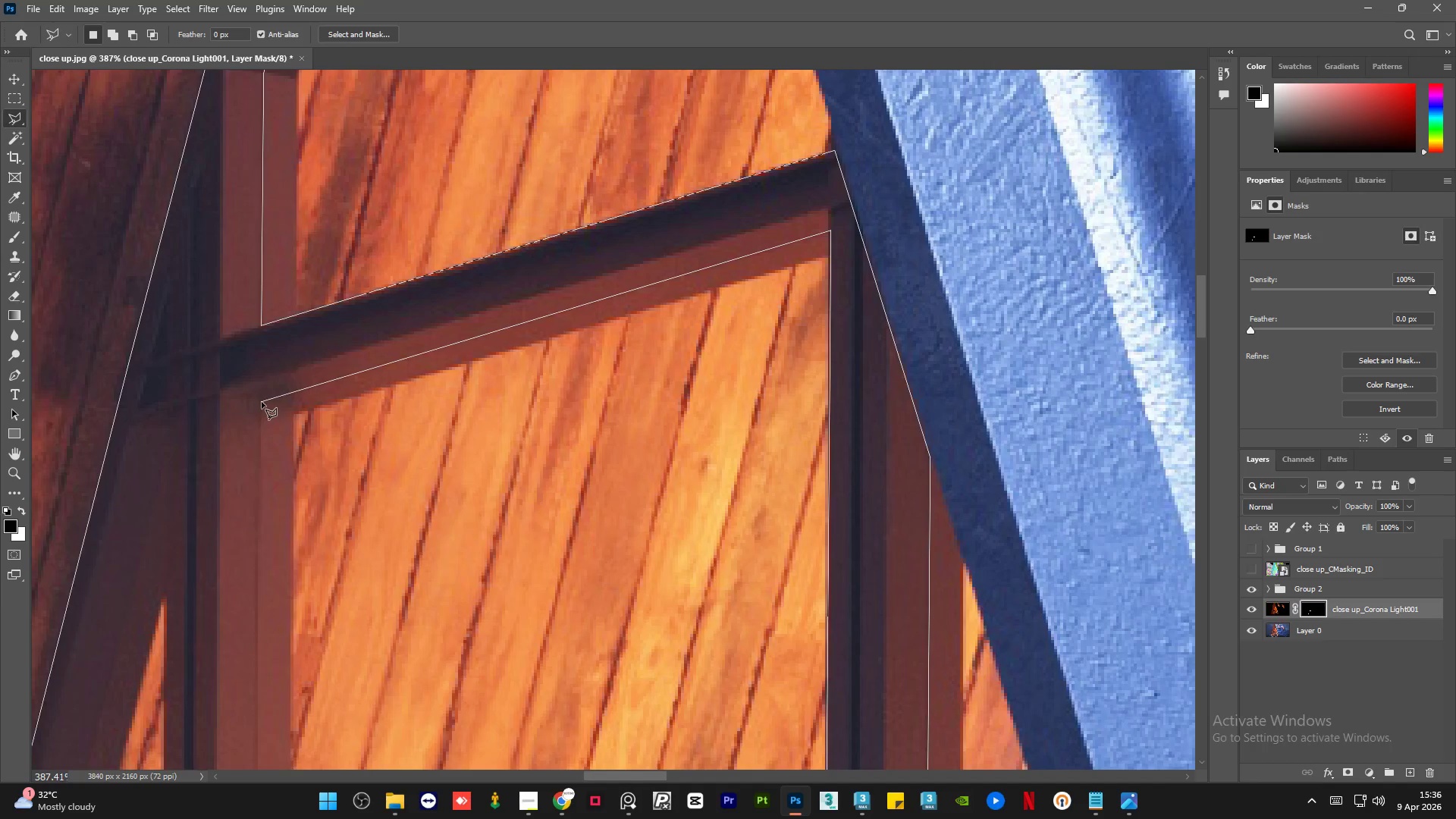 
left_click([261, 401])
 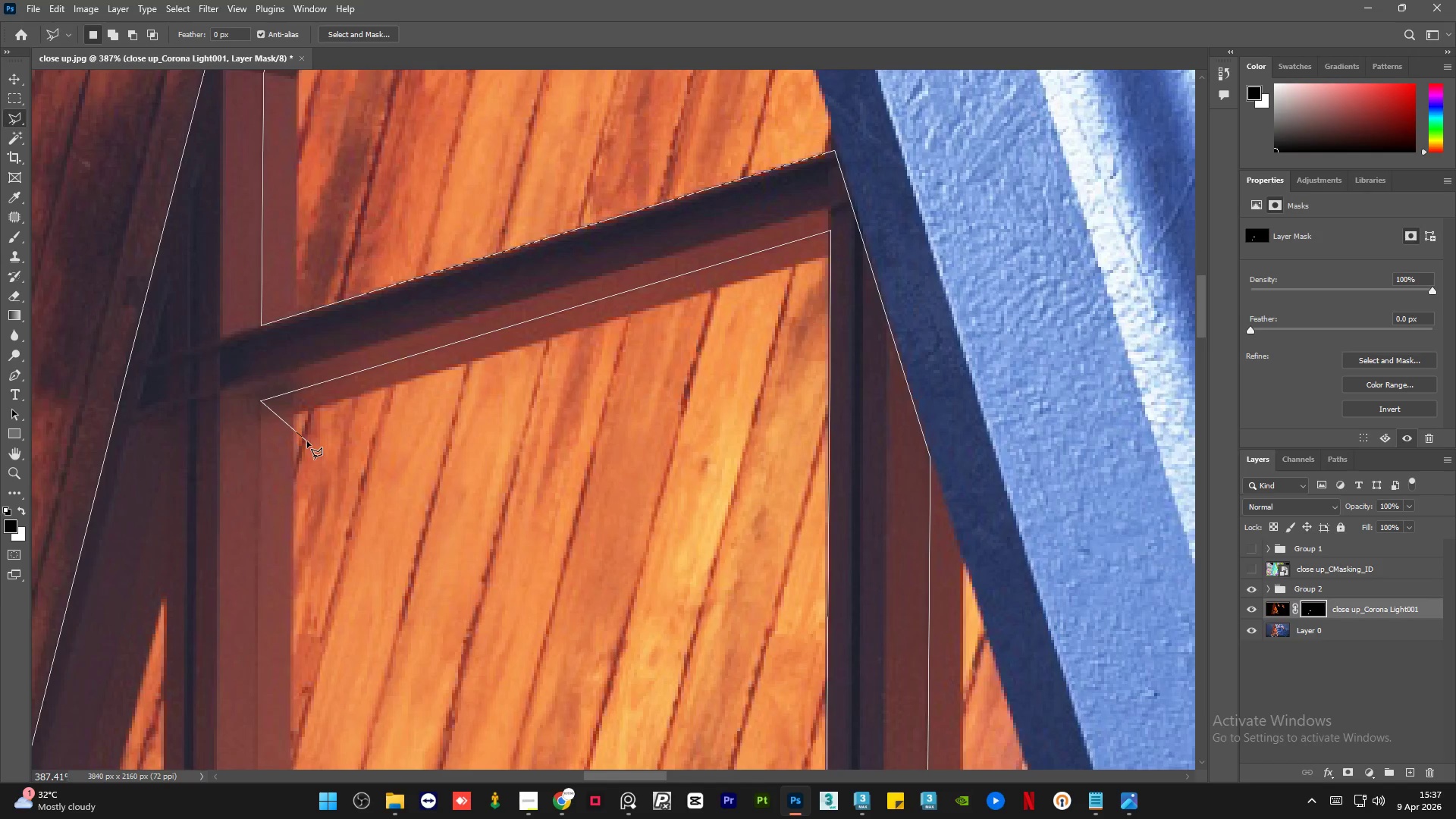 
wait(23.05)
 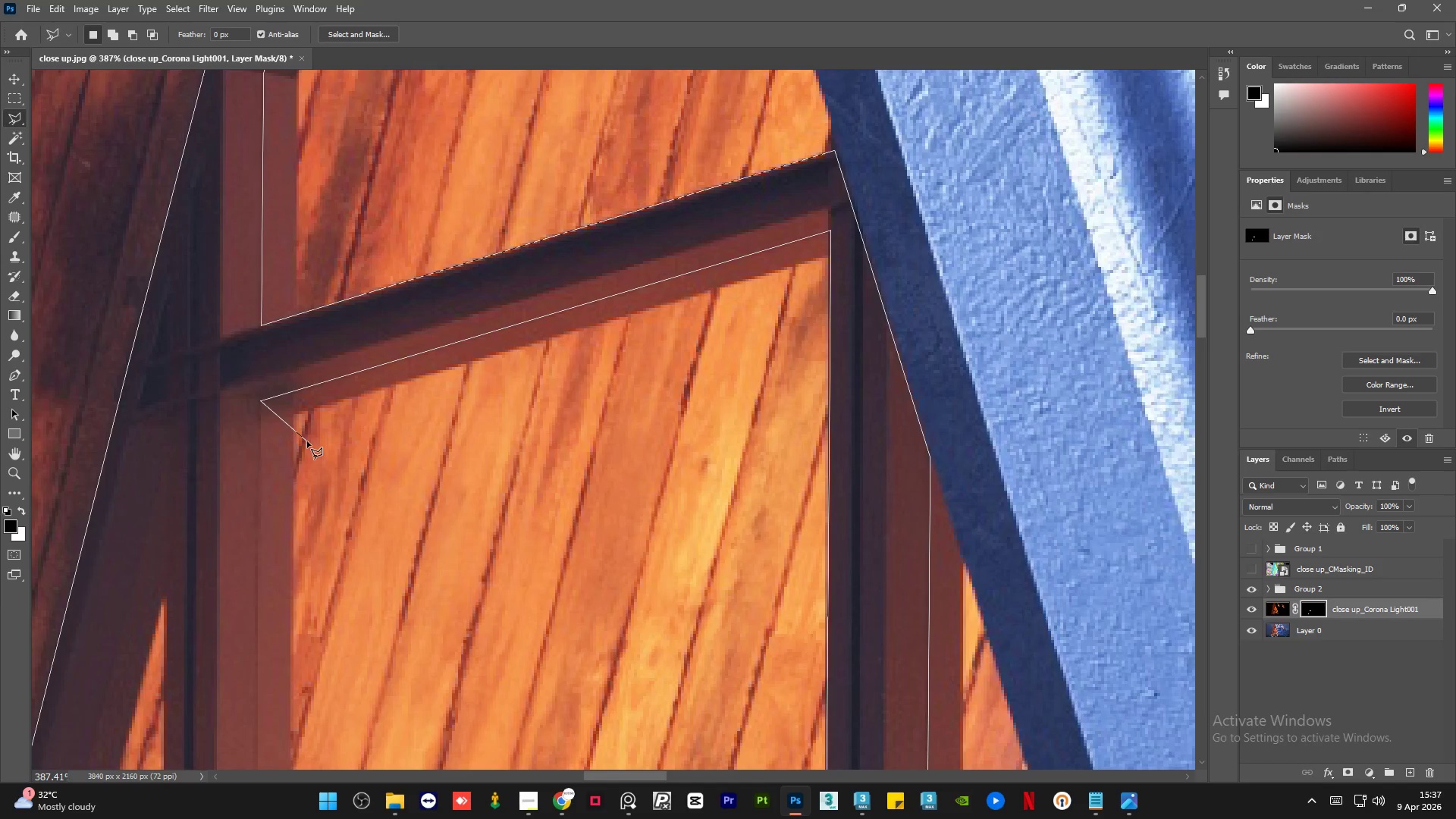 
left_click([242, 318])
 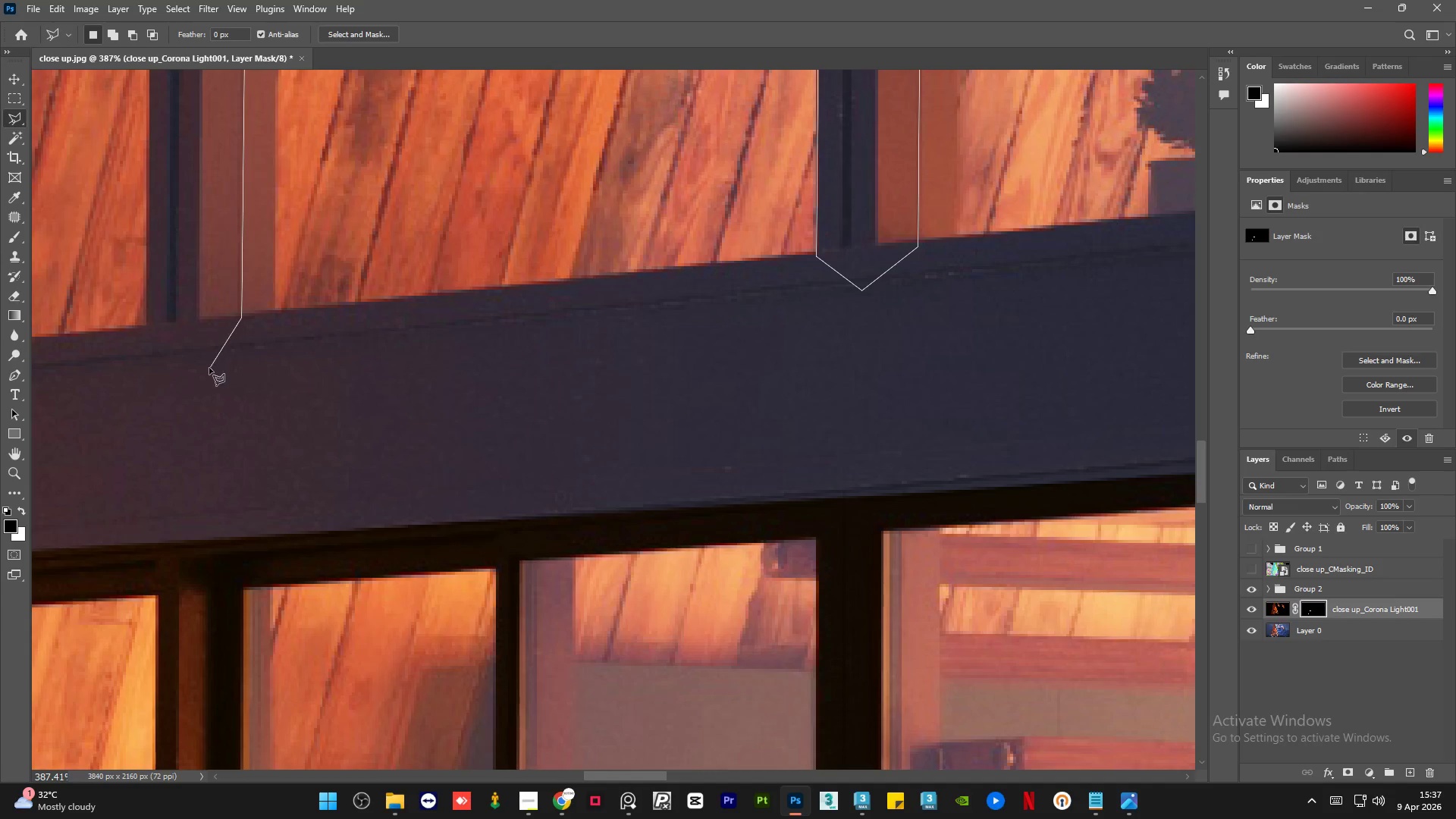 
left_click([209, 368])
 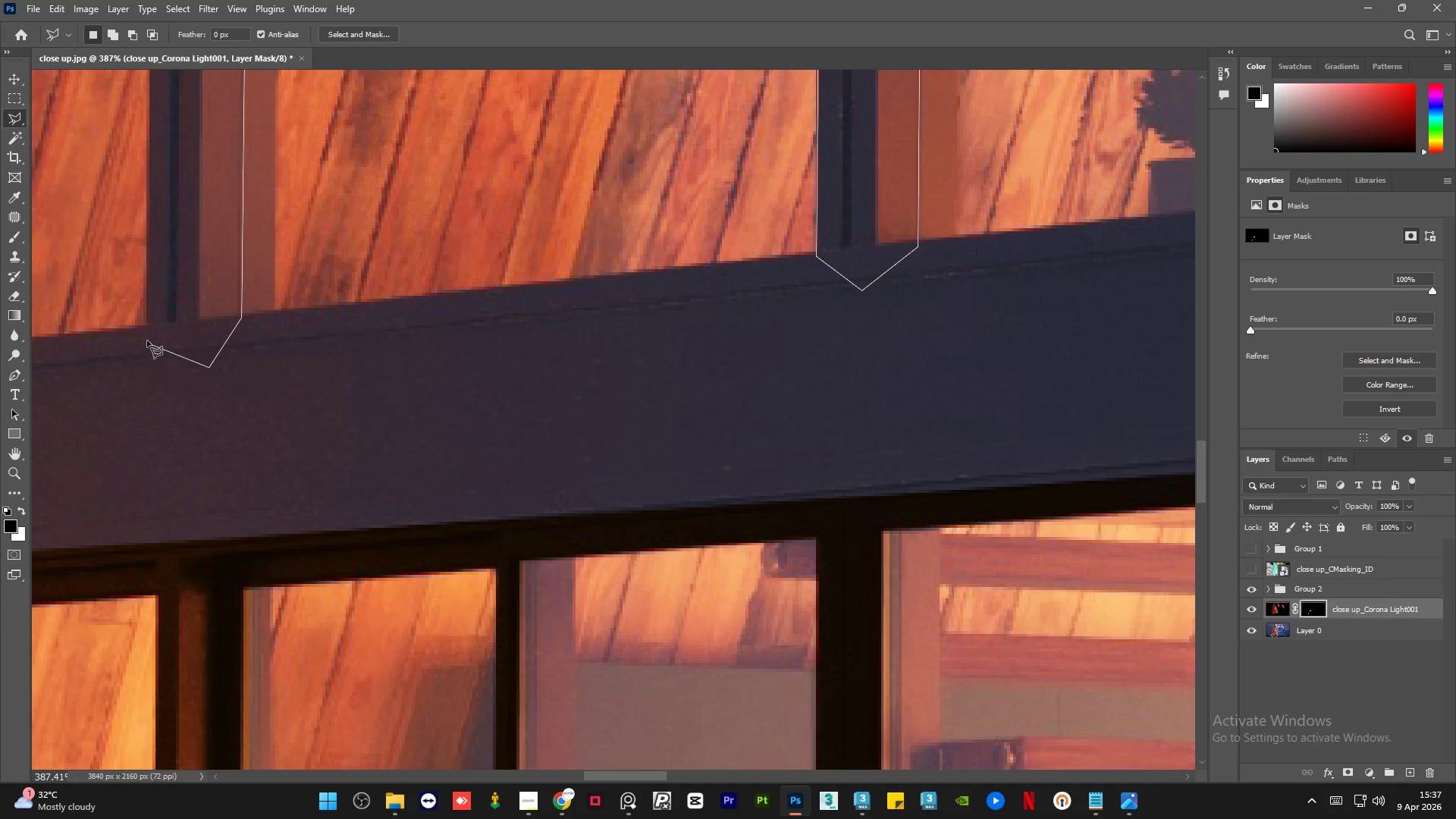 
left_click([145, 339])
 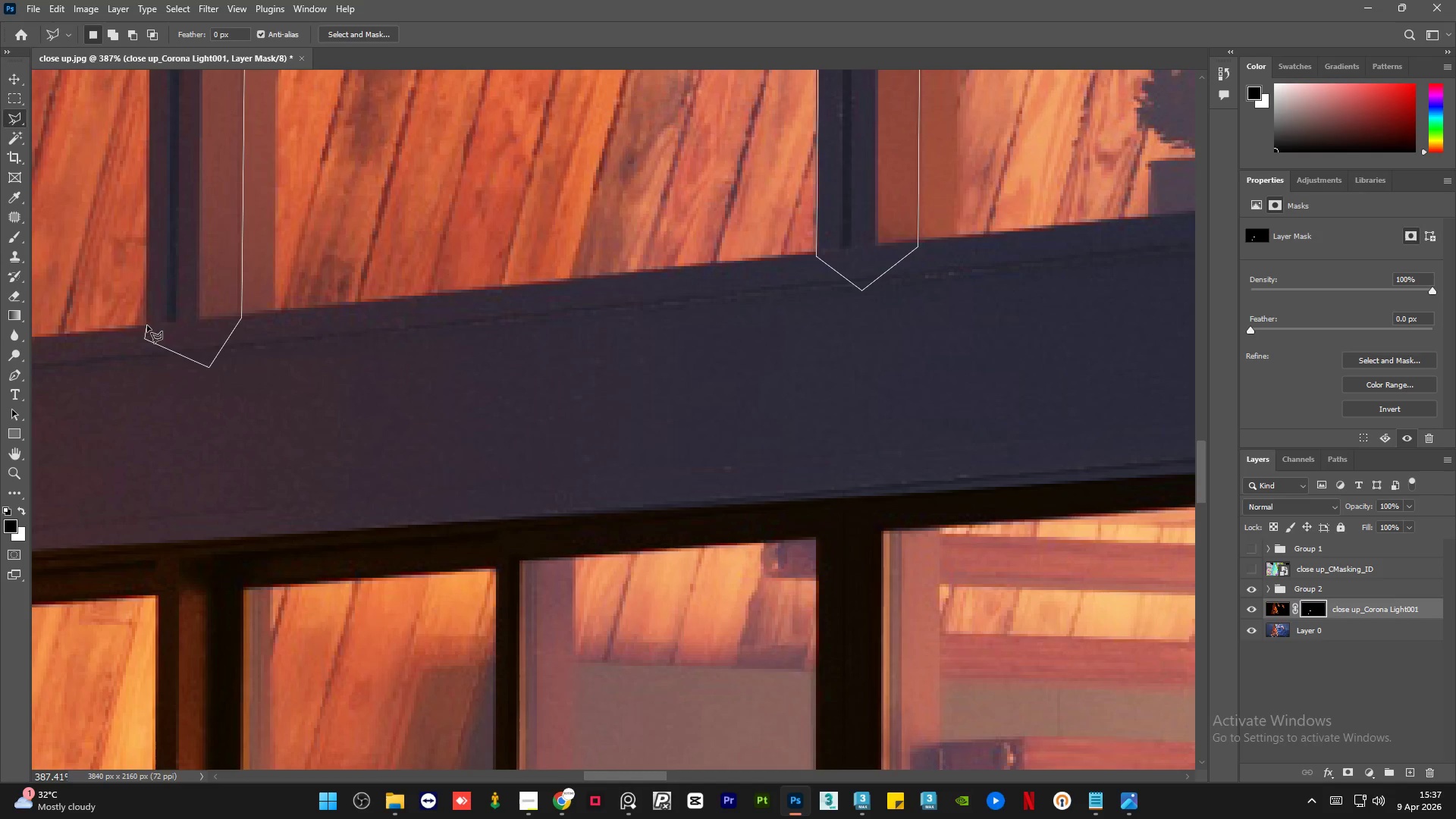 
left_click([147, 325])
 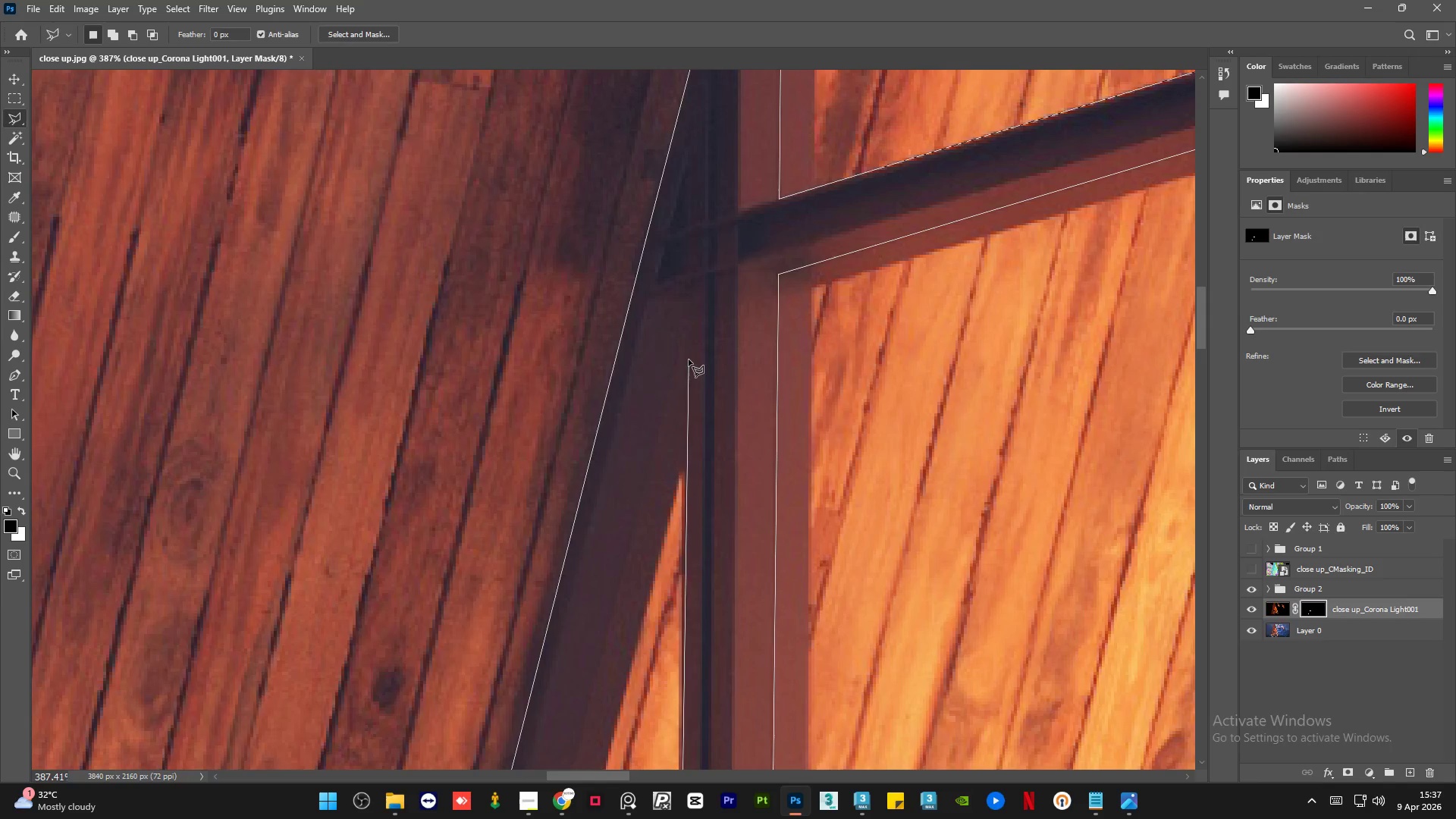 
wait(15.77)
 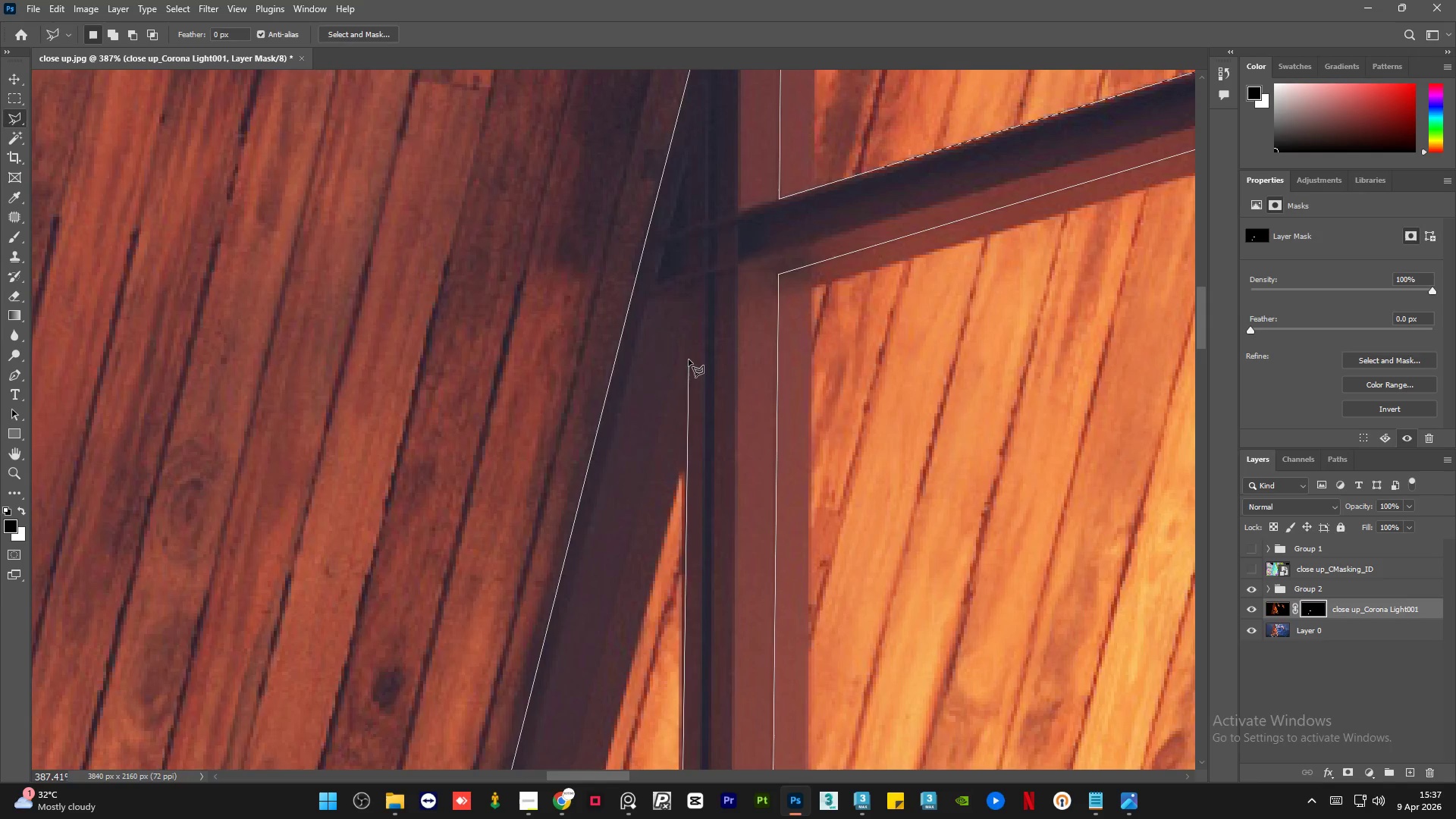 
left_click([686, 317])
 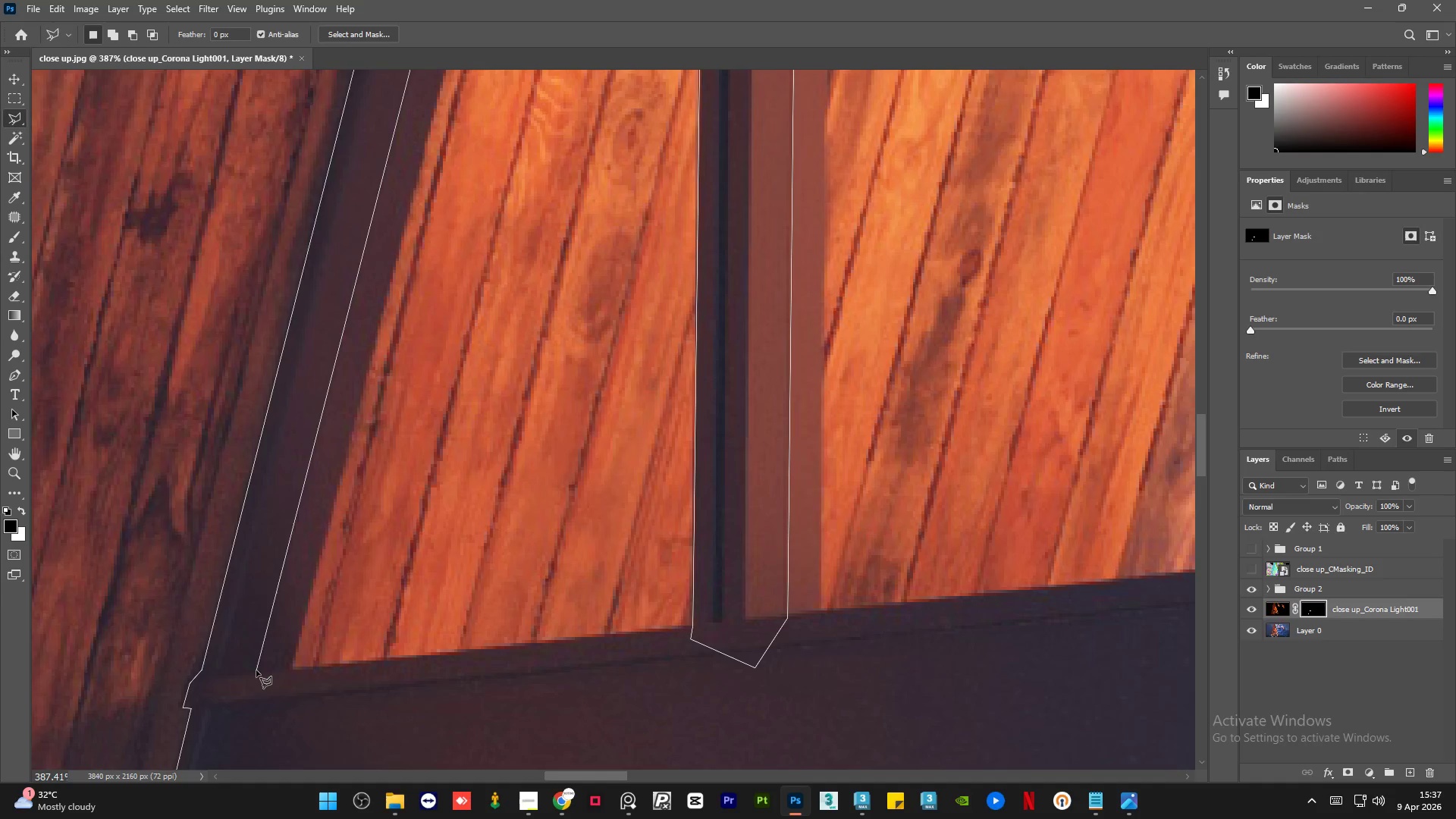 
wait(14.58)
 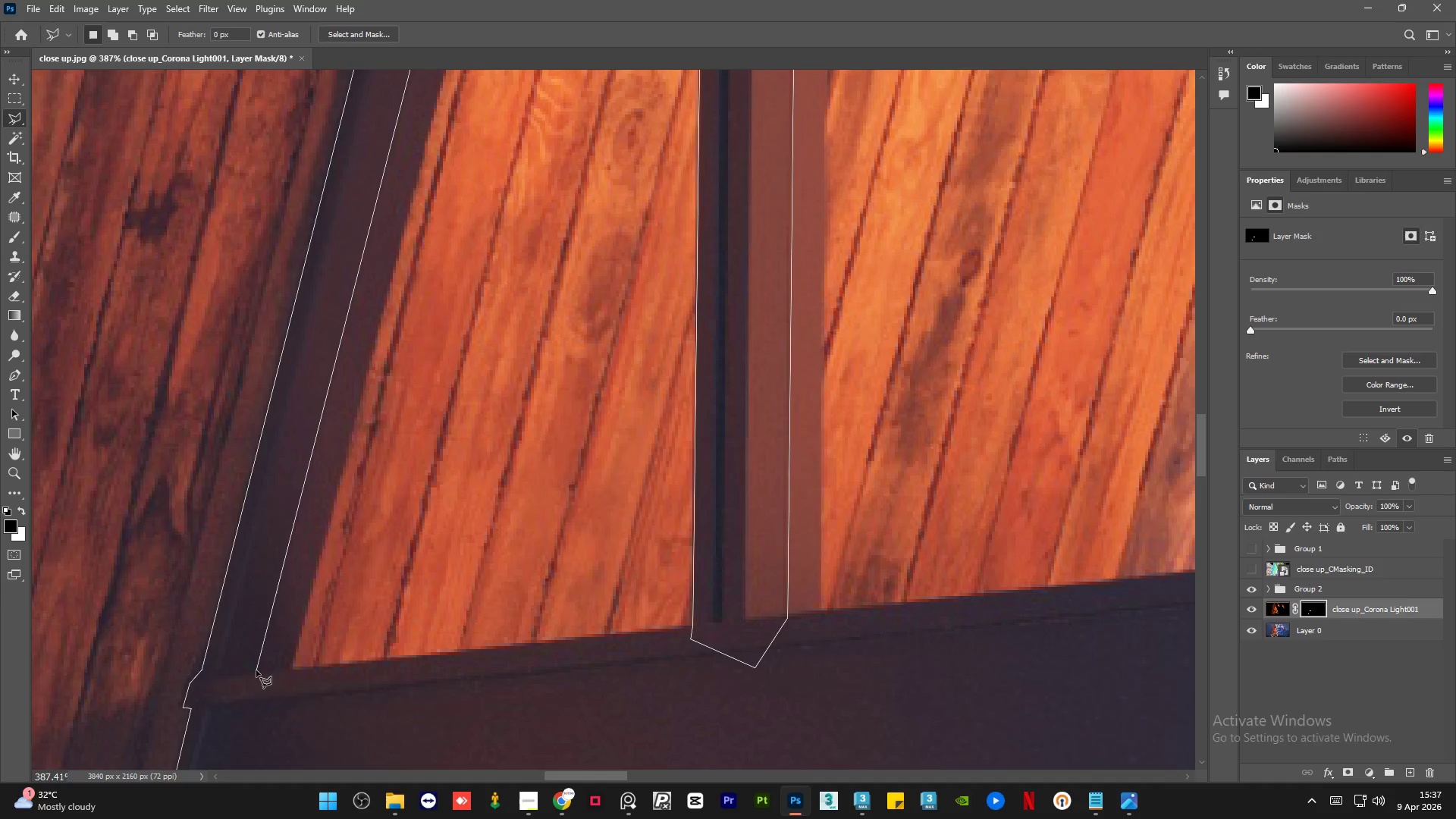 
left_click([656, 629])
 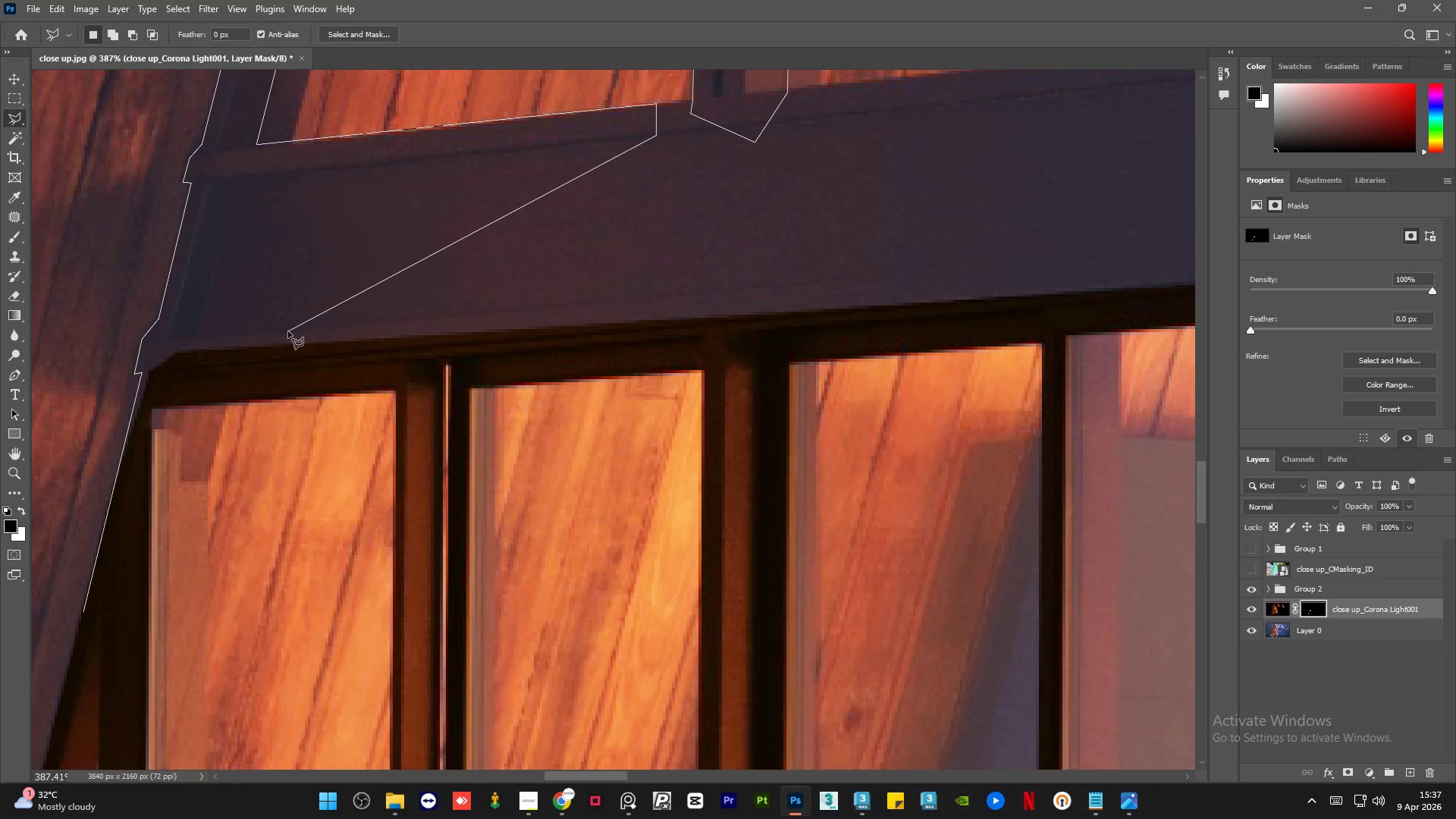 
left_click([261, 366])
 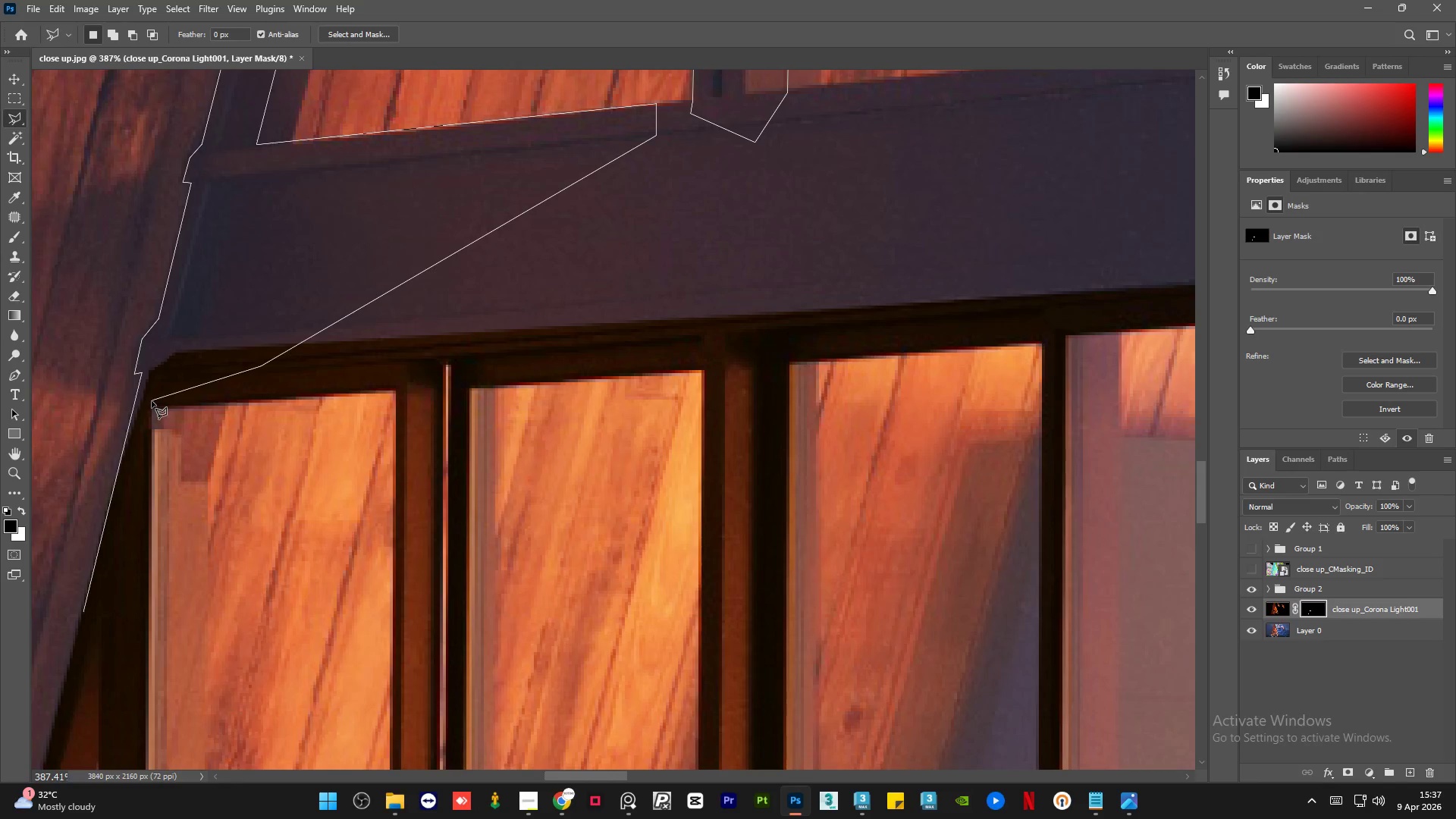 
left_click_drag(start_coordinate=[149, 402], to_coordinate=[148, 406])
 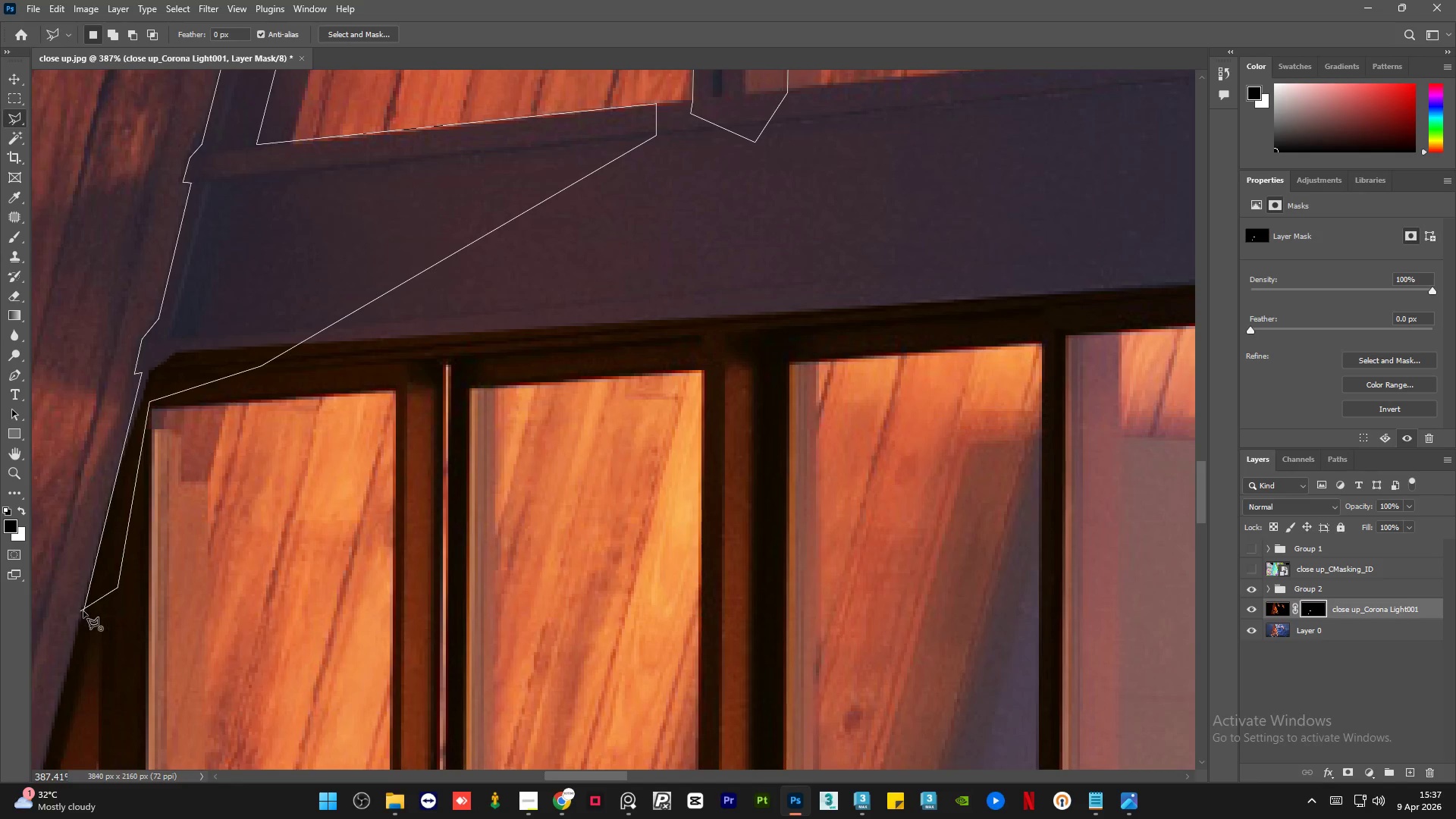 
left_click([86, 611])
 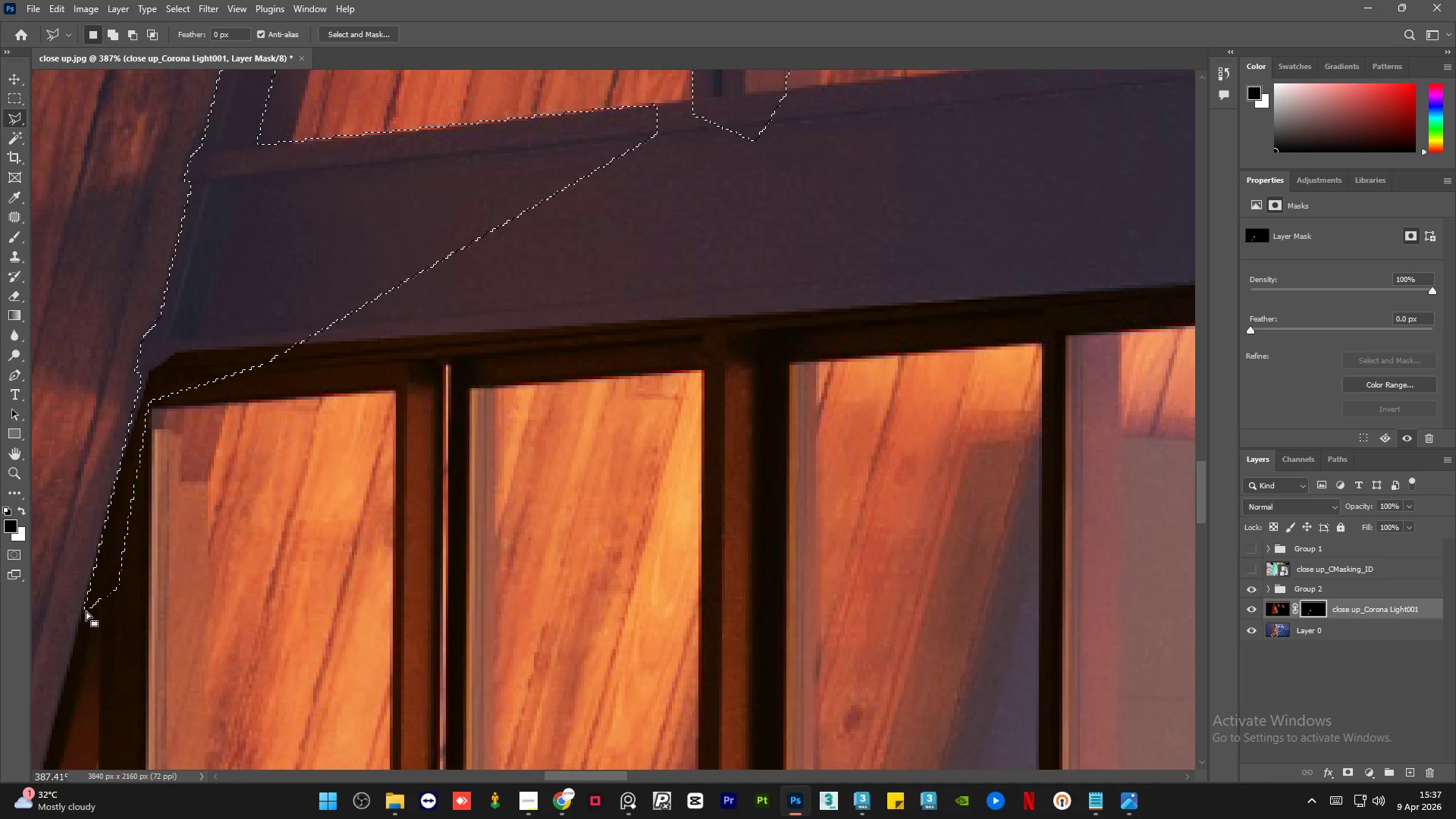 
key(Delete)
 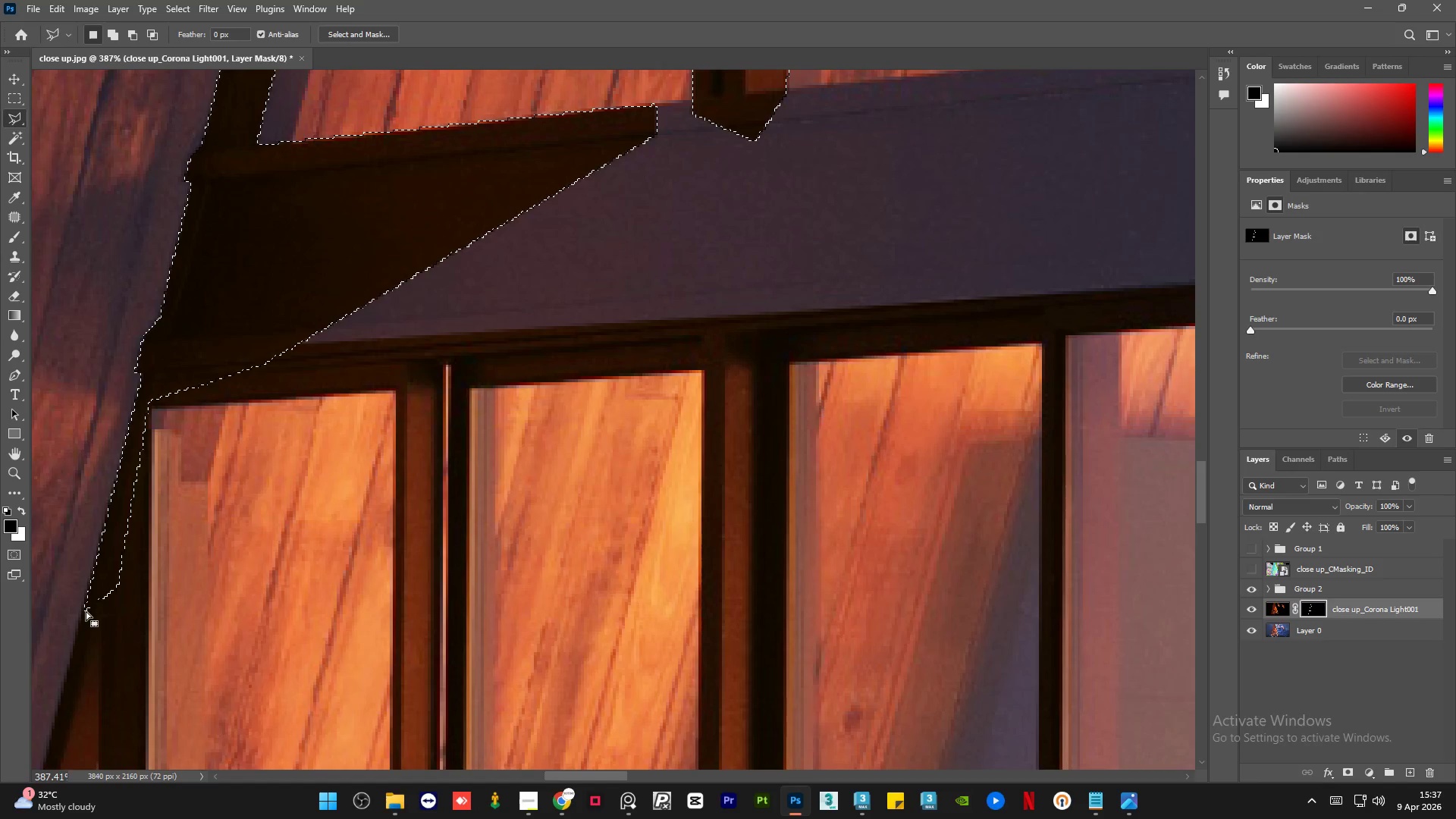 
key(Control+D)
 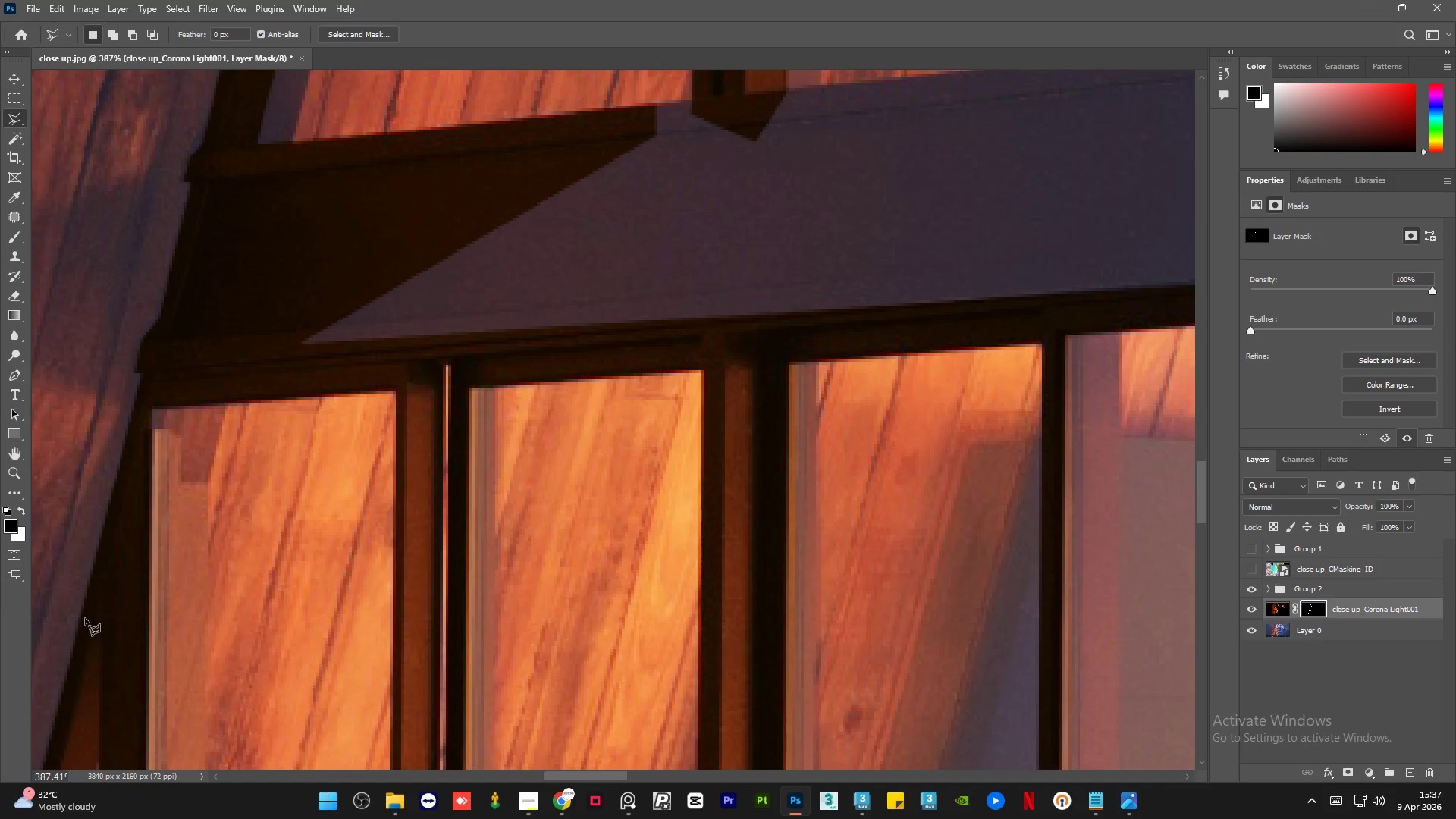 
hold_key(key=AltLeft, duration=1.5)
 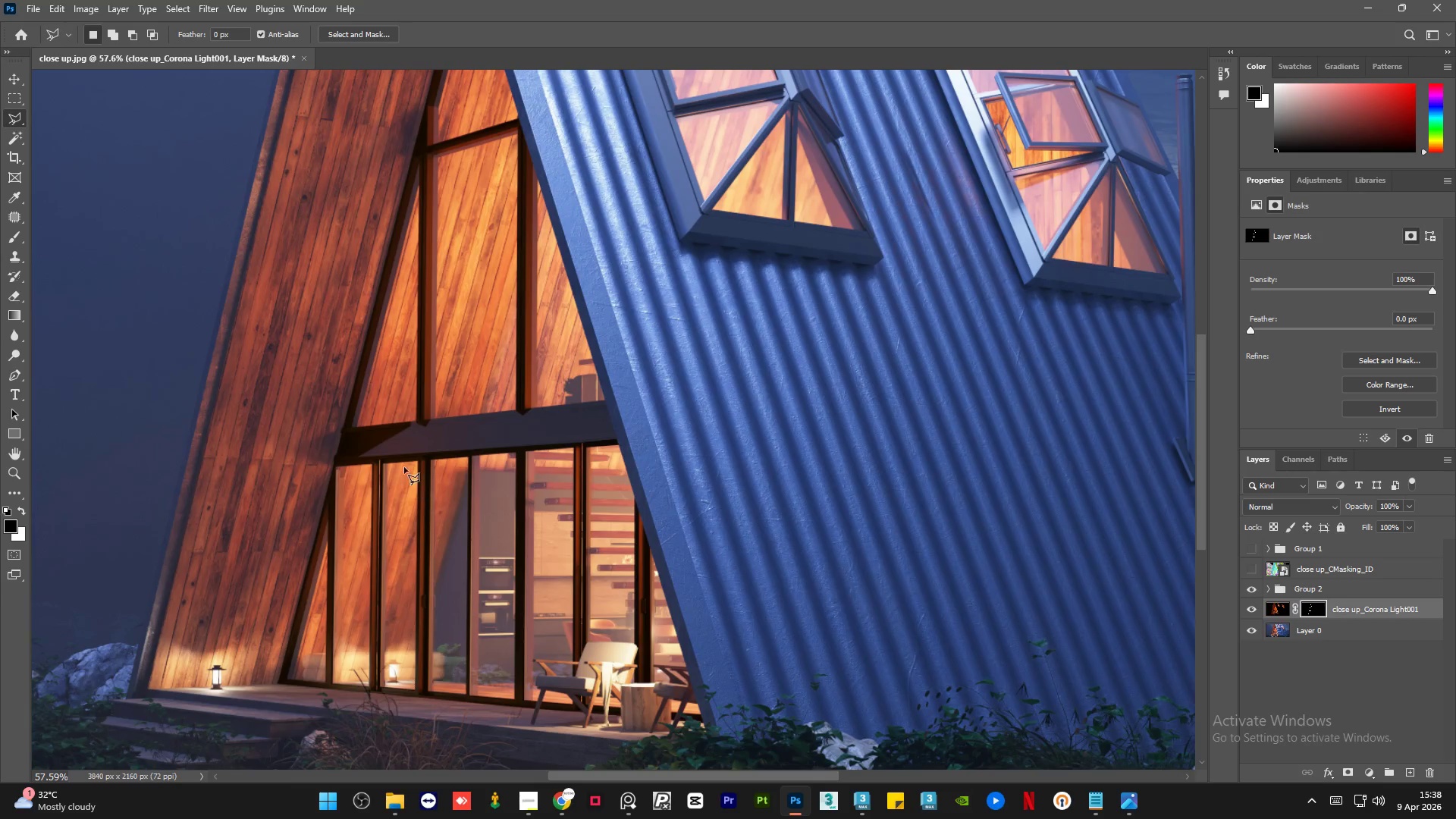 
hold_key(key=AltLeft, duration=0.45)
 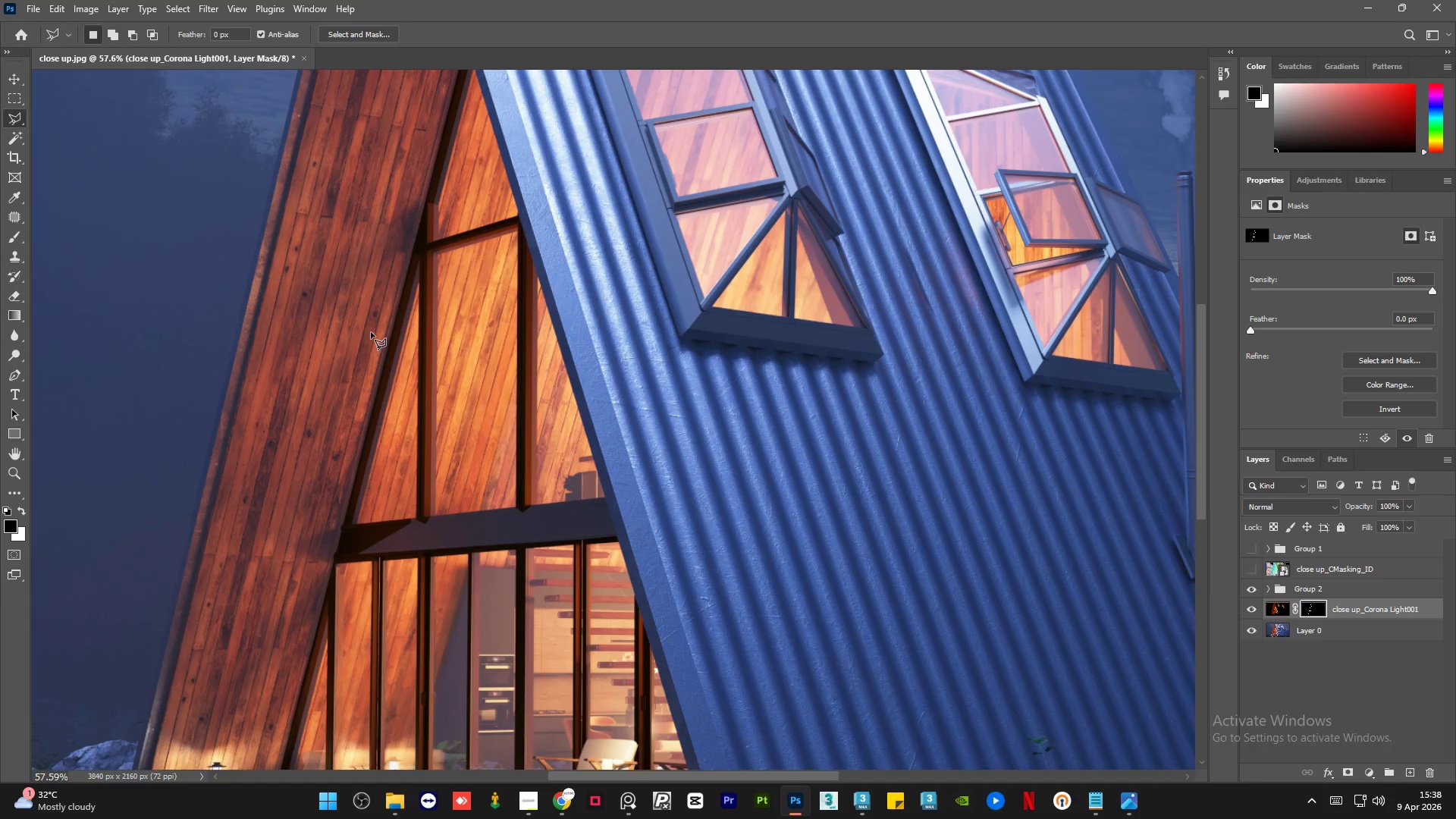 
scroll: coordinate [398, 494], scroll_direction: down, amount: 17.0
 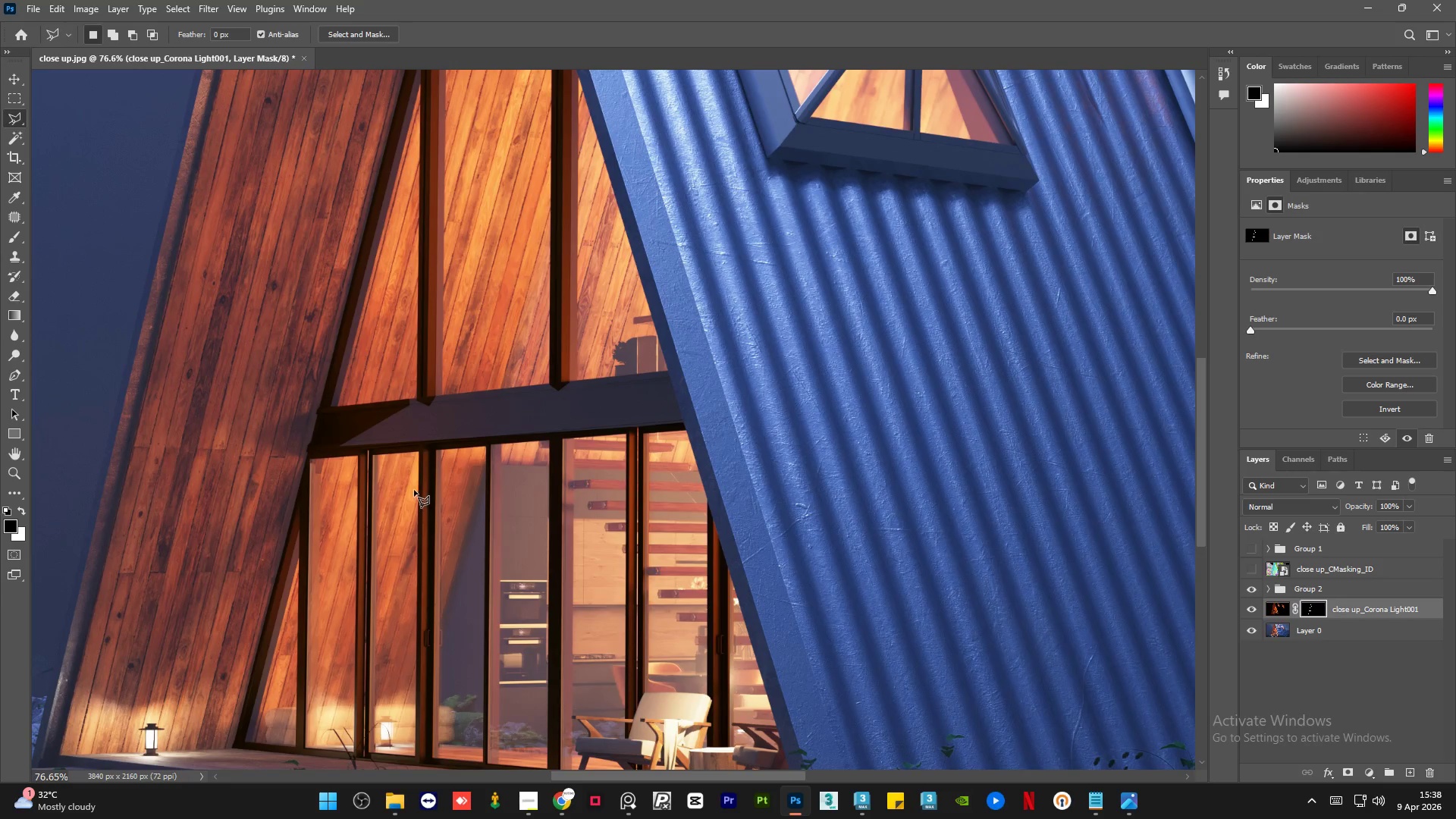 
hold_key(key=AltLeft, duration=1.17)
scroll: coordinate [410, 313], scroll_direction: up, amount: 29.0
 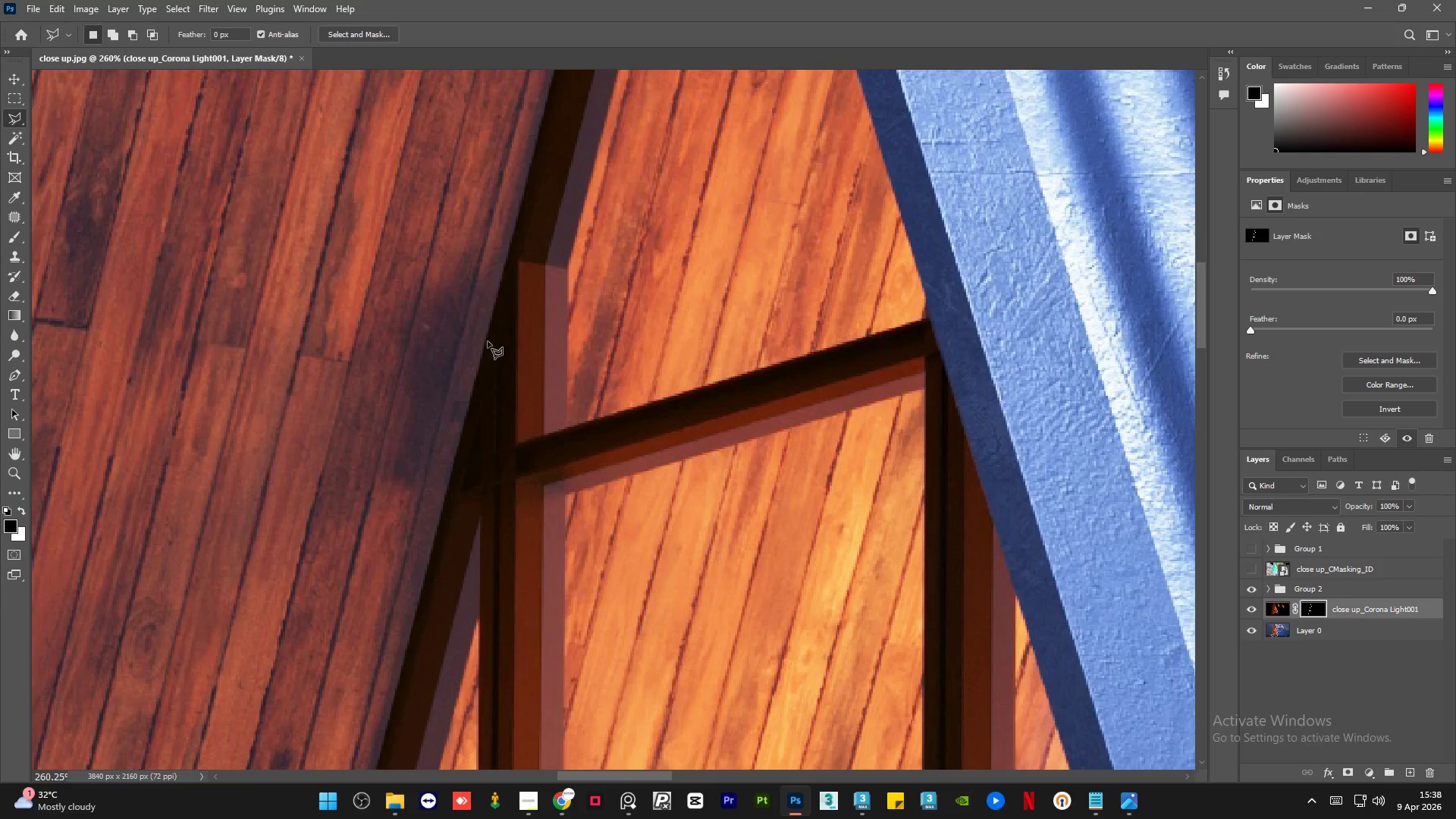 
hold_key(key=AltLeft, duration=1.5)
hold_key(key=AltLeft, duration=1.16)
scroll: coordinate [607, 223], scroll_direction: down, amount: 19.0
 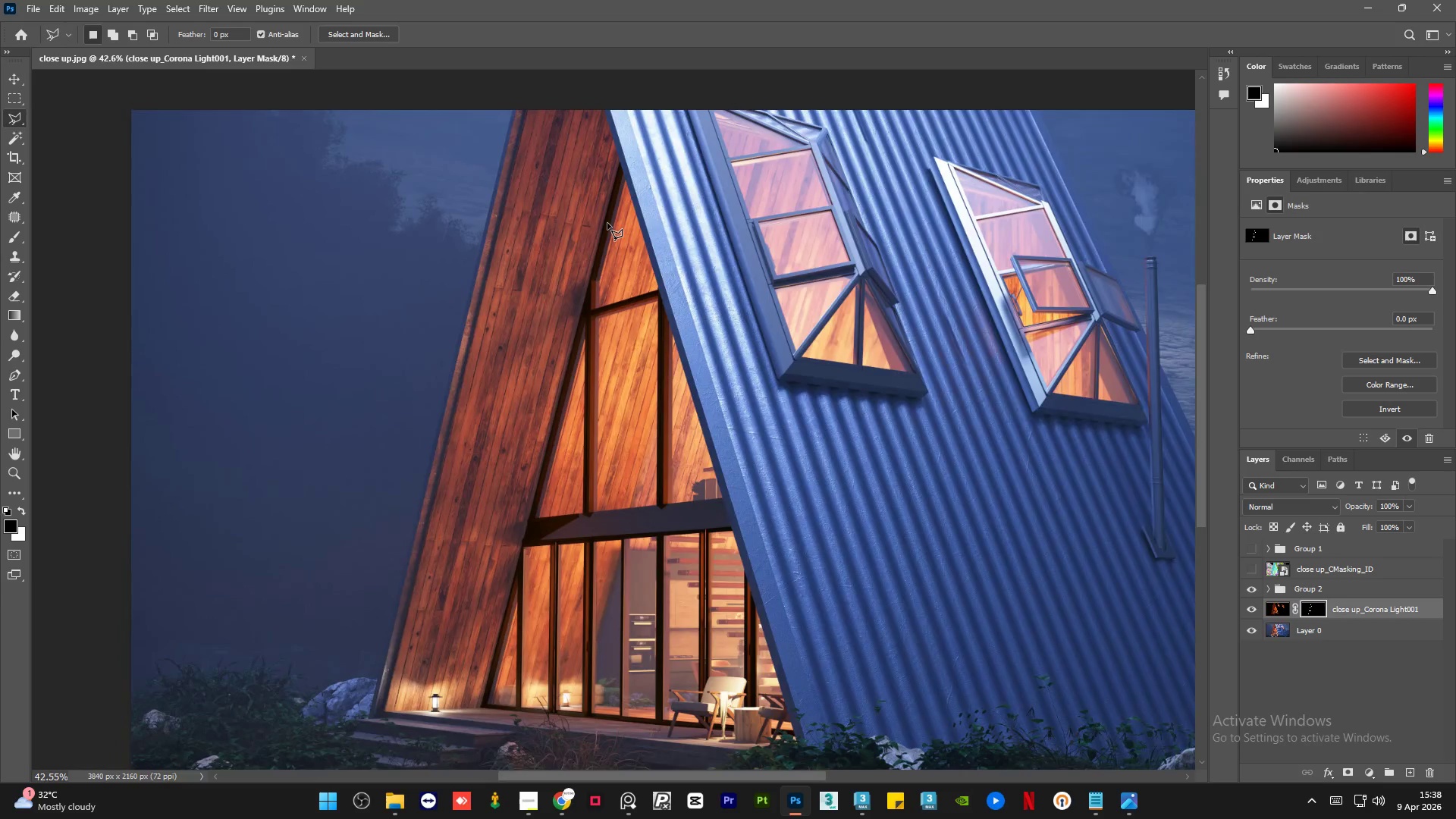 
hold_key(key=AltLeft, duration=0.42)
 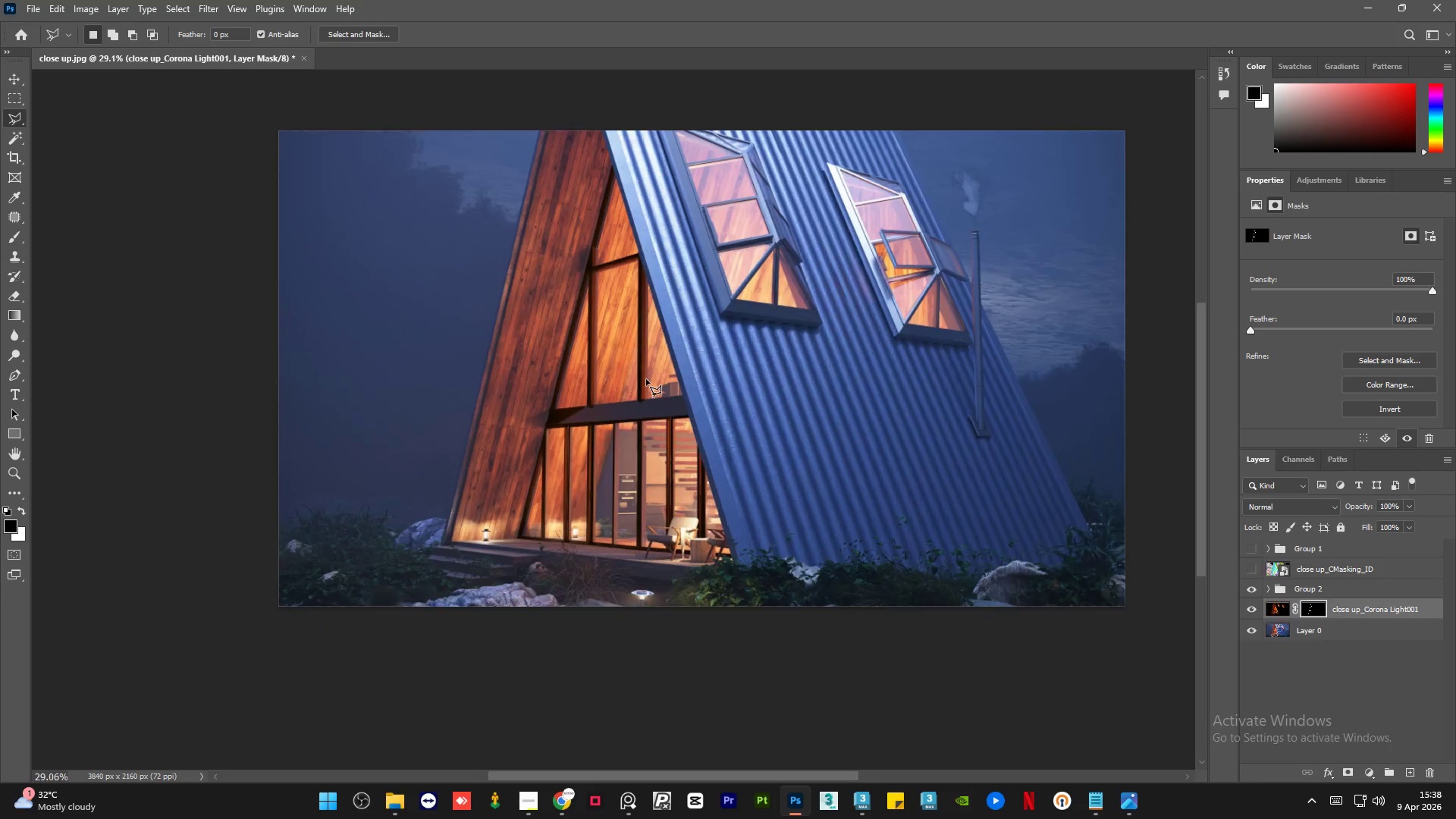 
hold_key(key=AltLeft, duration=0.42)
 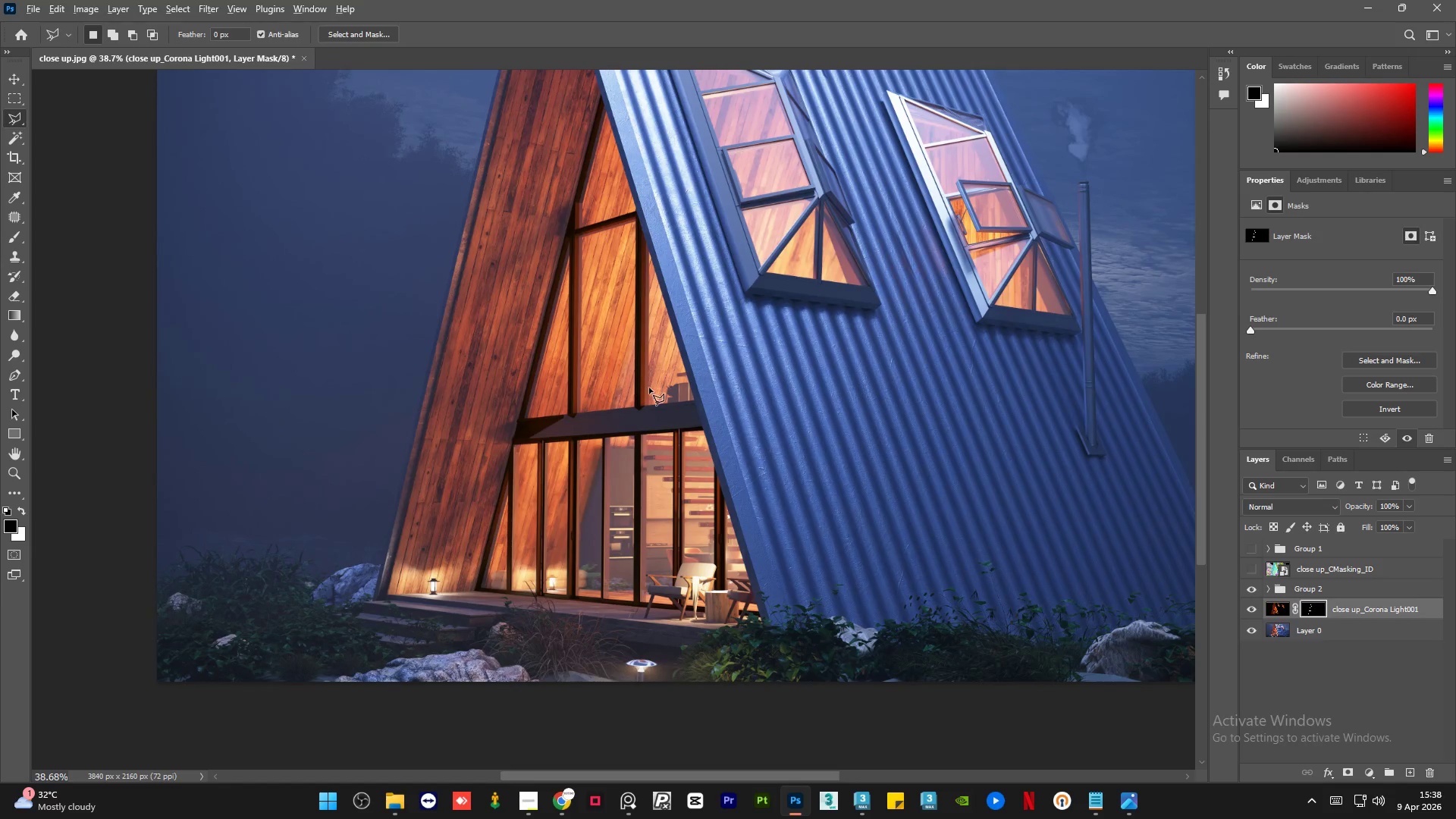 
hold_key(key=AltLeft, duration=1.5)
 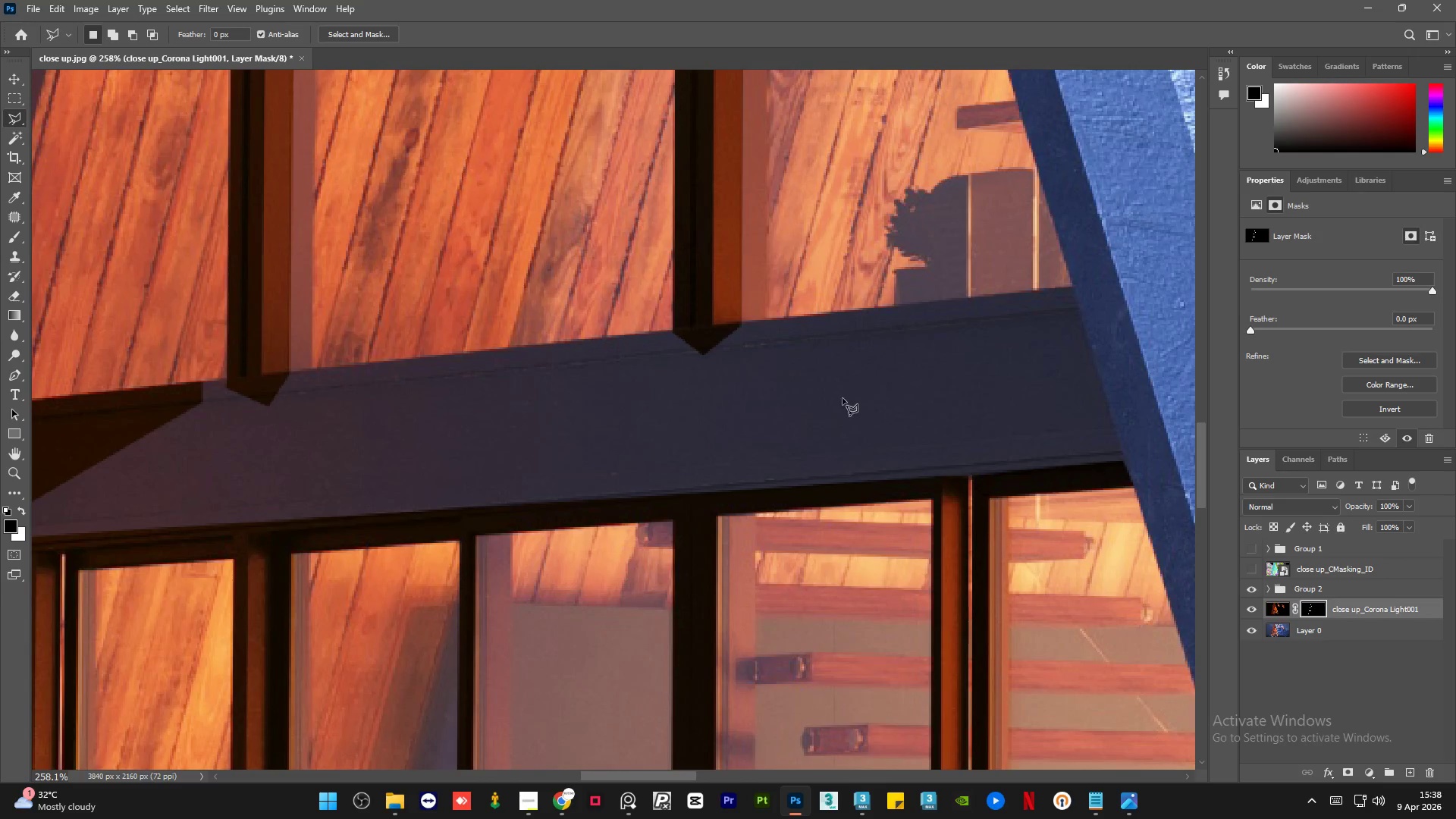 
scroll: coordinate [646, 379], scroll_direction: up, amount: 4.0
 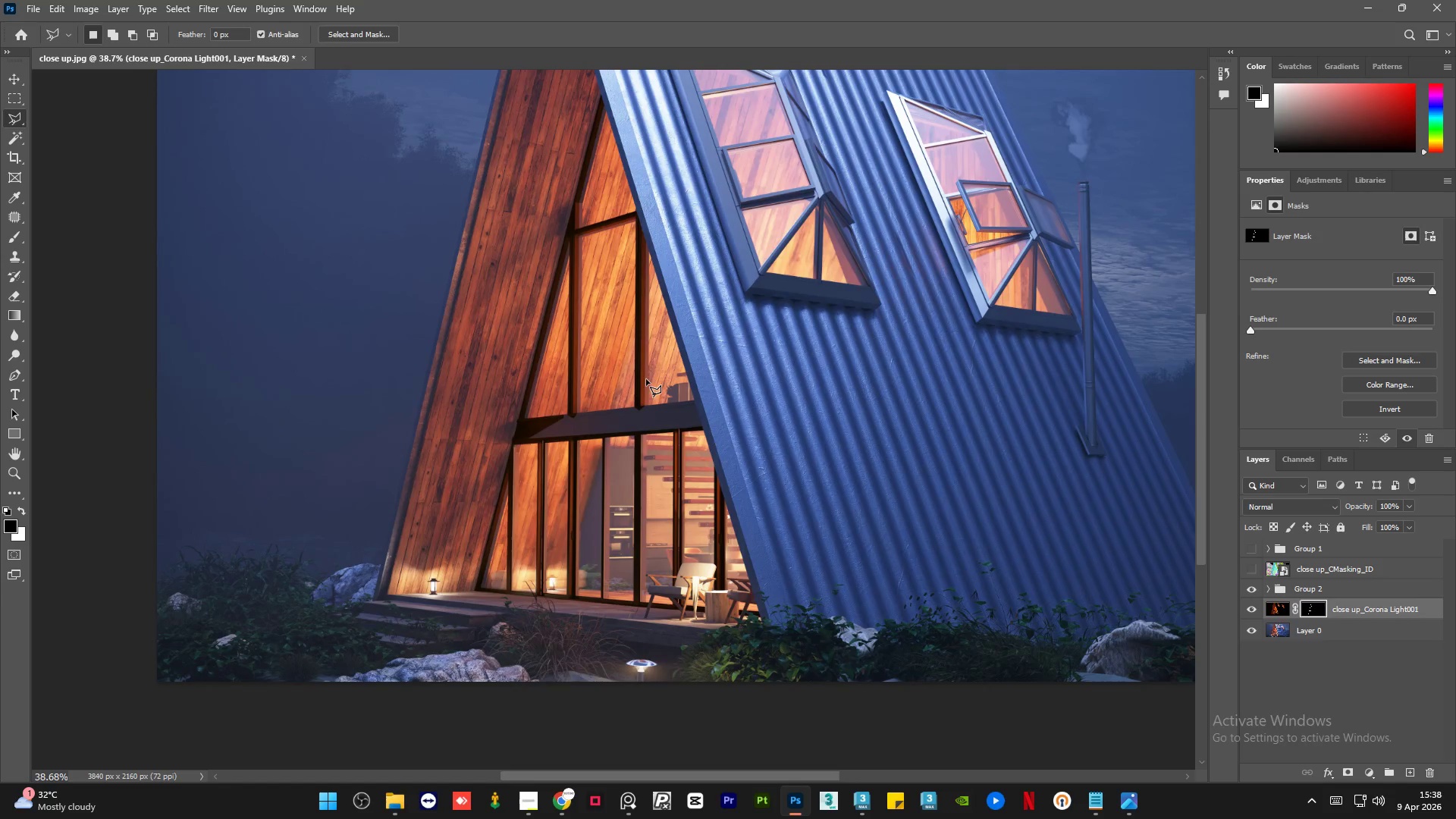 
hold_key(key=AltLeft, duration=1.52)
scroll: coordinate [407, 482], scroll_direction: up, amount: 20.0
 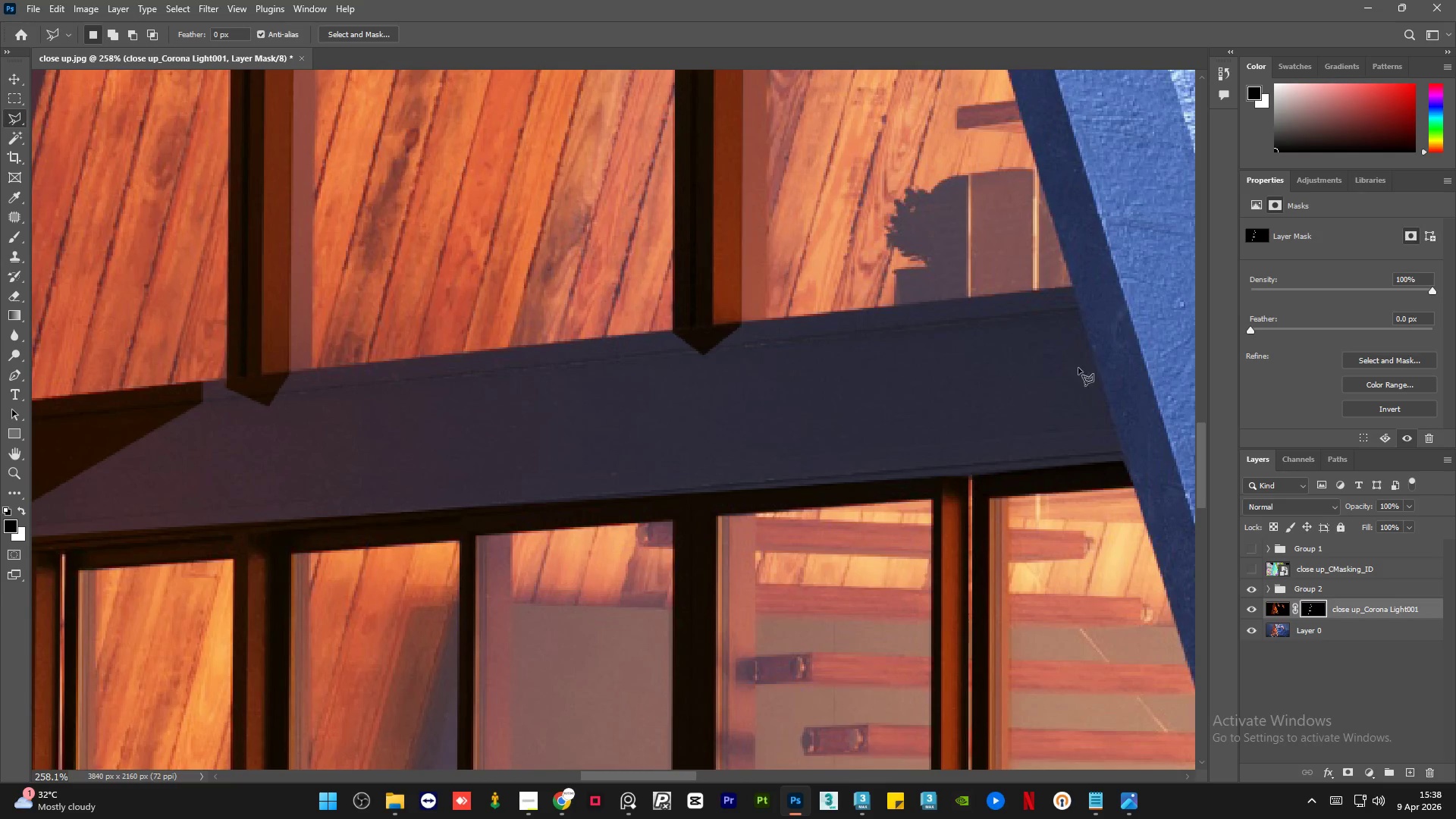 
hold_key(key=AltLeft, duration=0.31)
 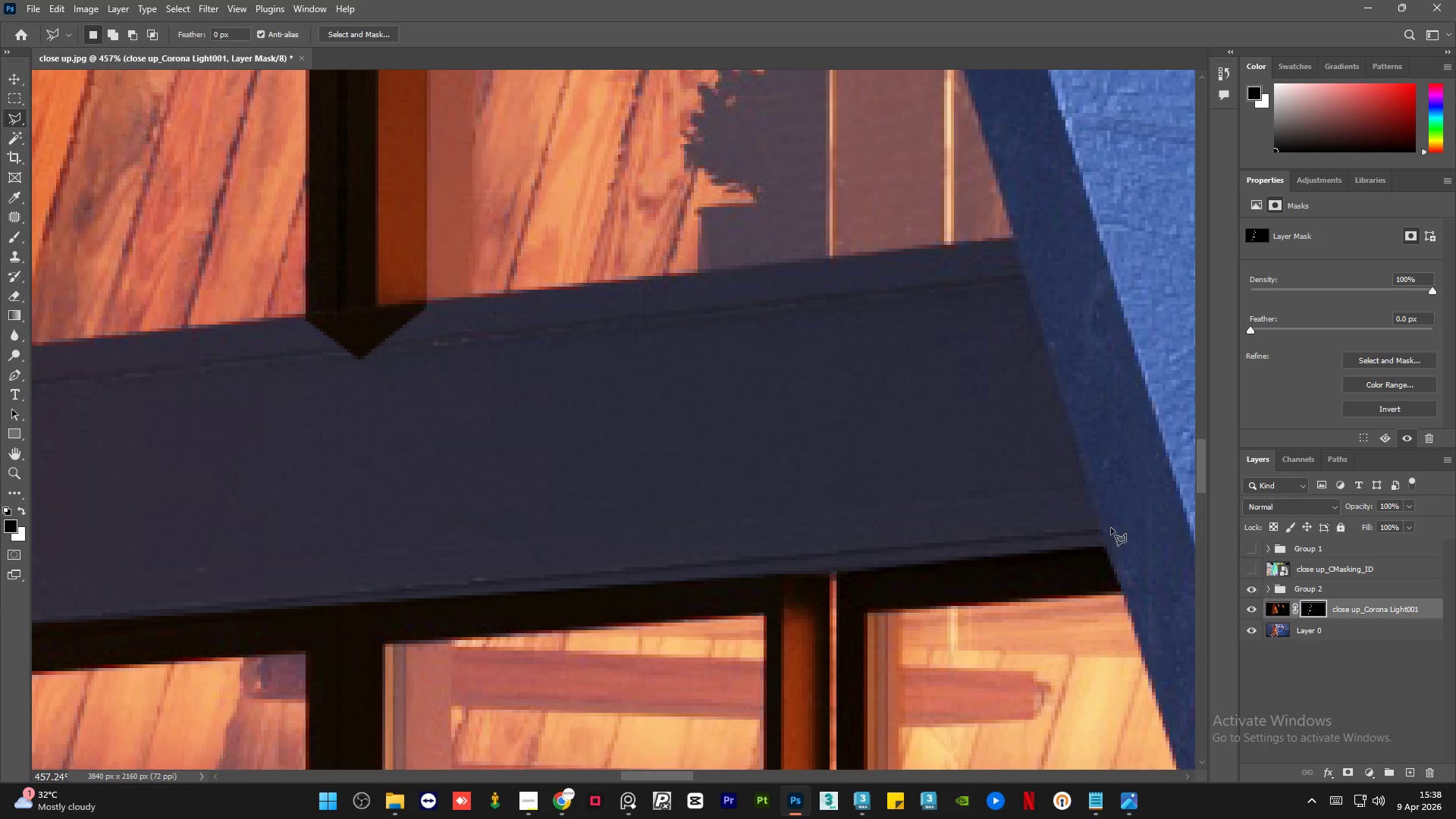 
scroll: coordinate [1151, 350], scroll_direction: up, amount: 6.0
 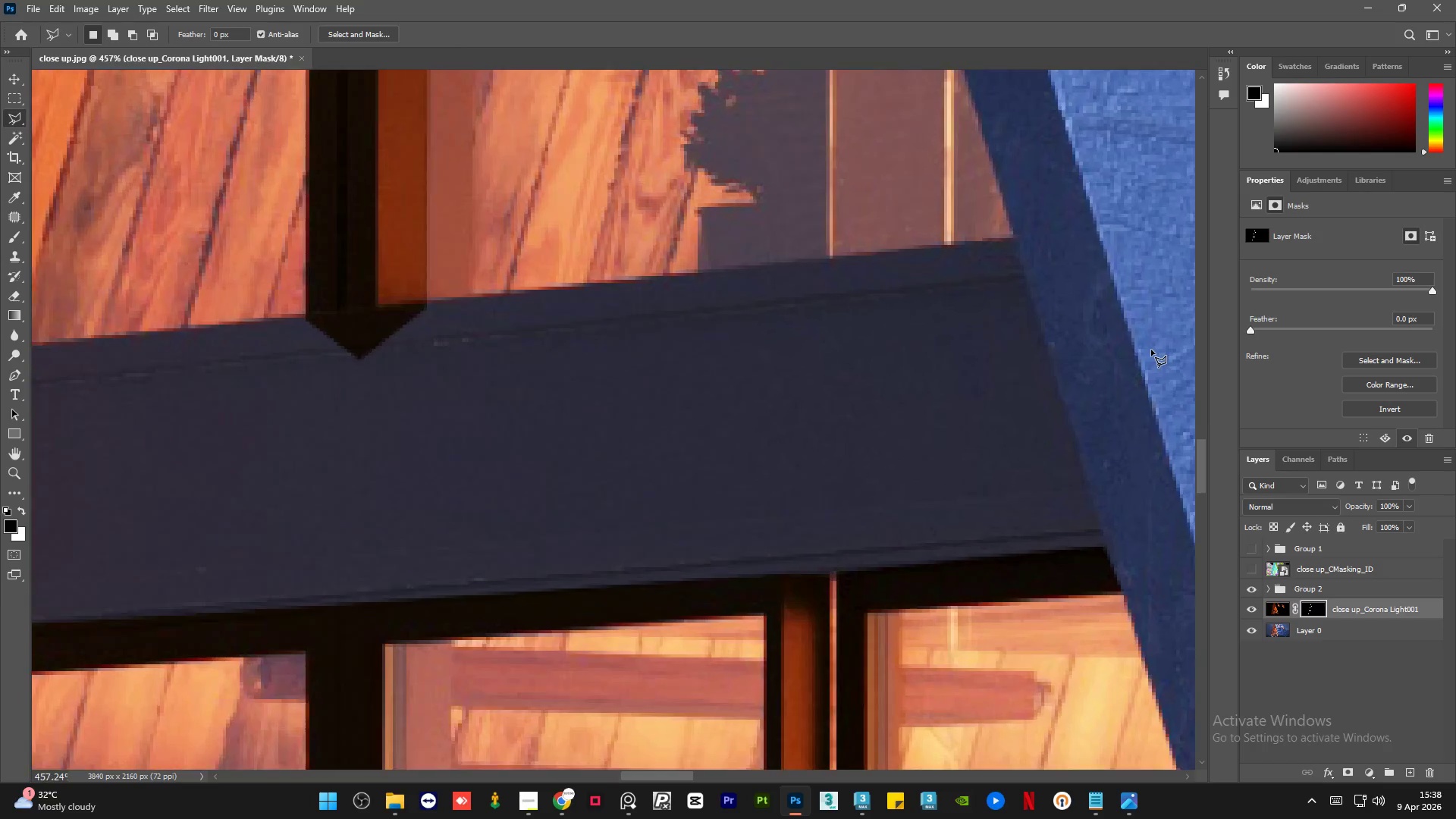 
key(Alt+AltLeft)
 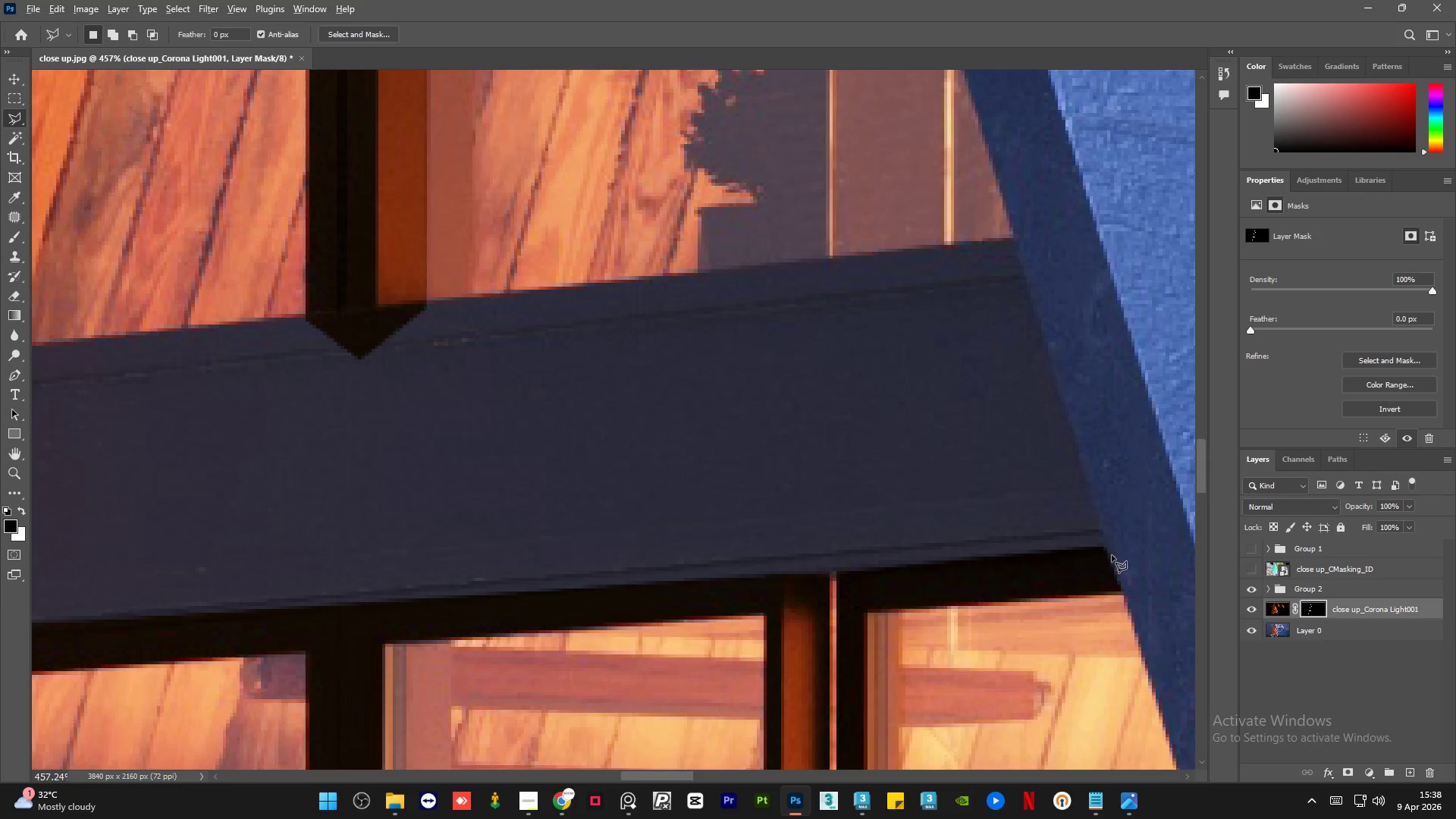 
scroll: coordinate [1112, 555], scroll_direction: up, amount: 2.0
 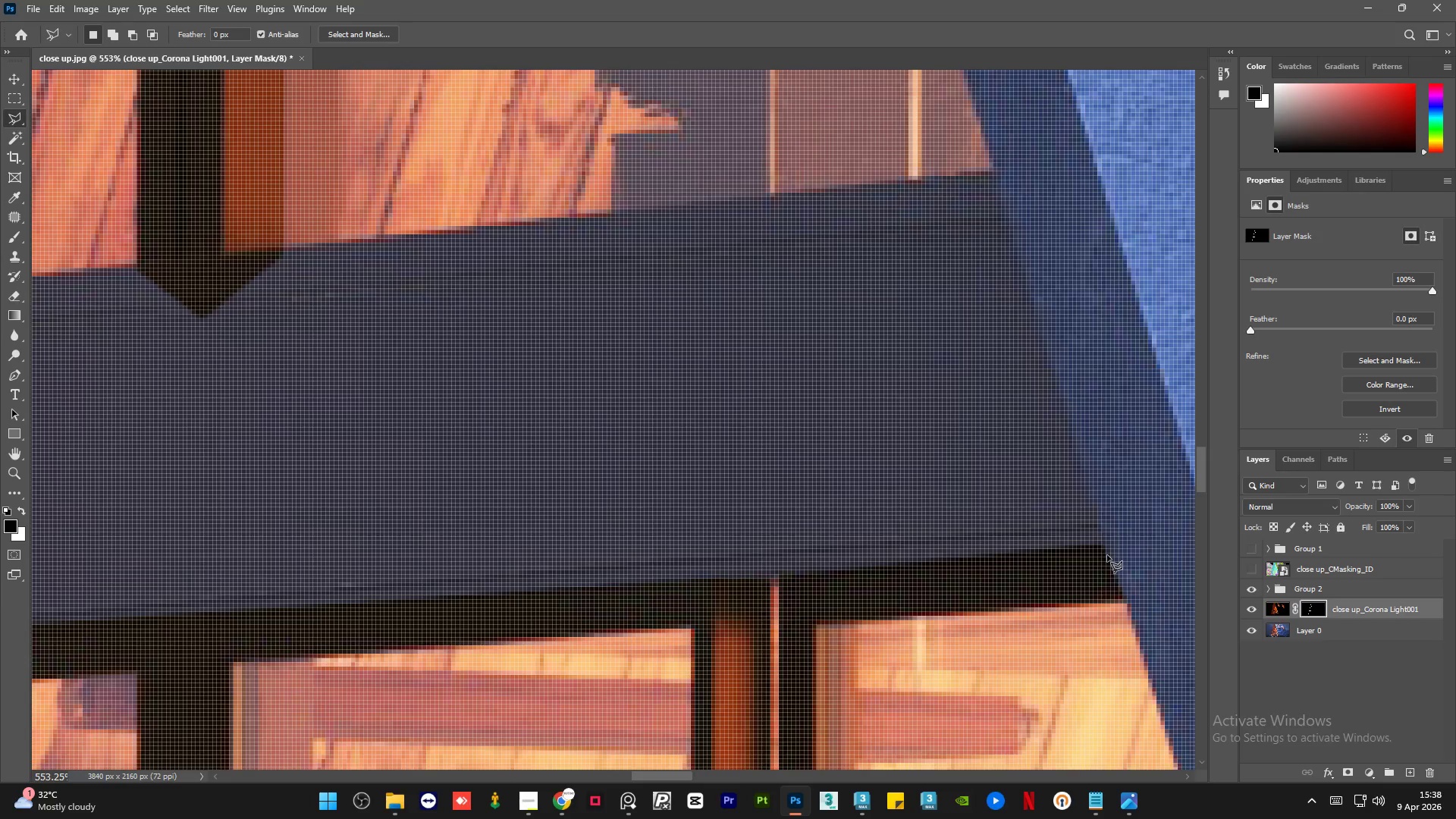 
left_click([1108, 555])
 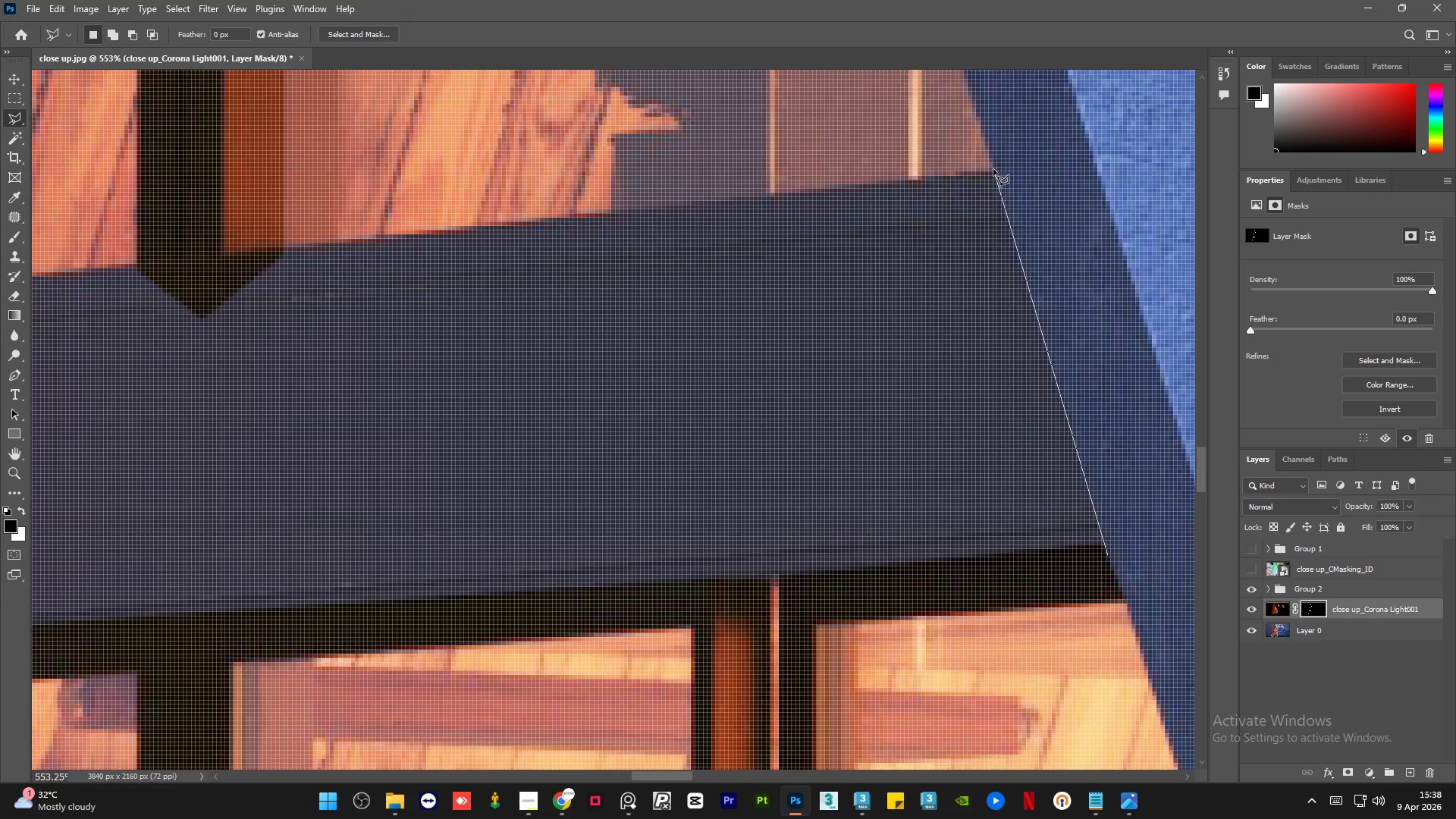 
left_click([993, 169])
 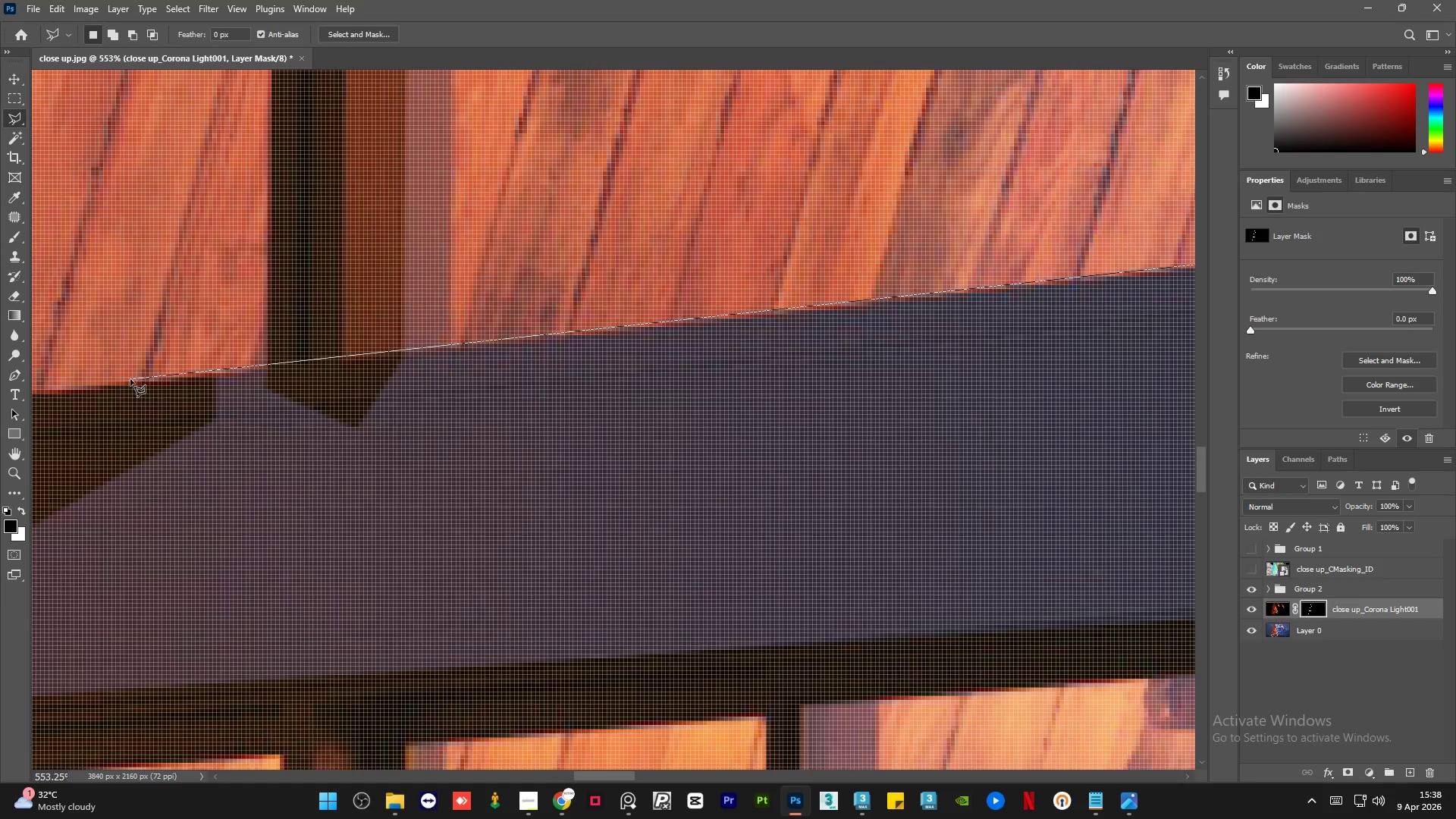 
left_click([133, 382])
 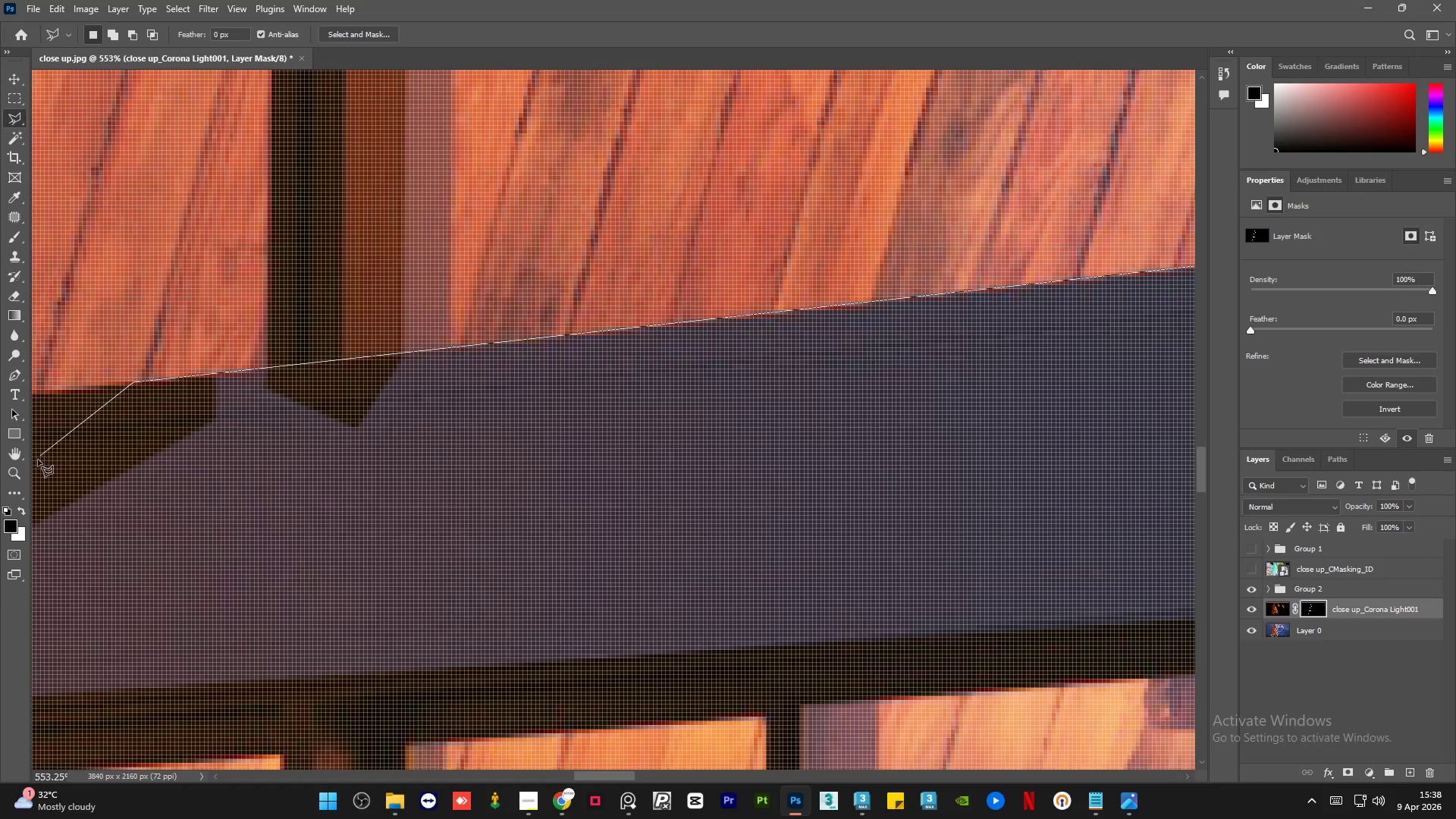 
double_click([38, 460])
 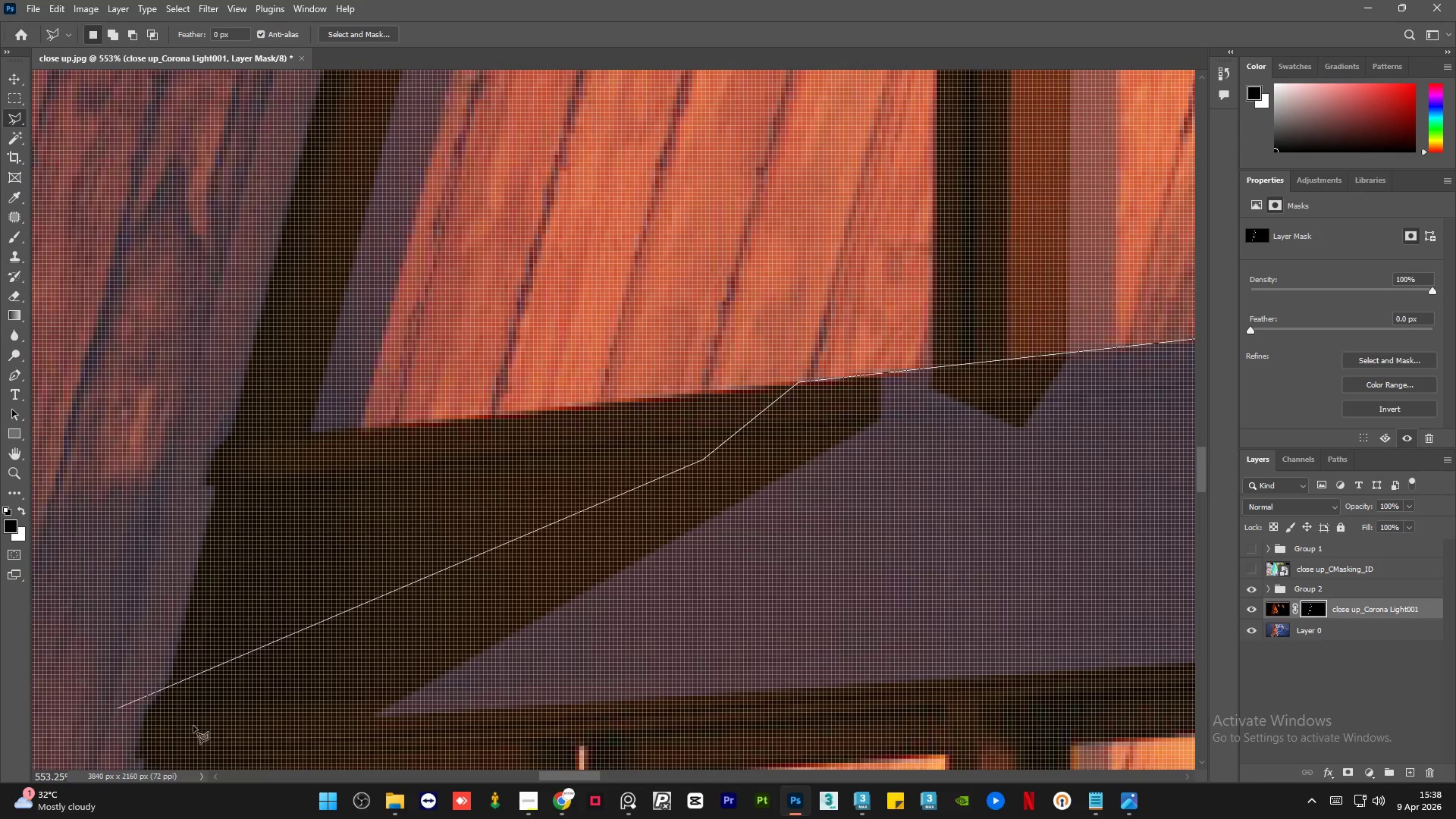 
left_click_drag(start_coordinate=[314, 724], to_coordinate=[317, 734])
 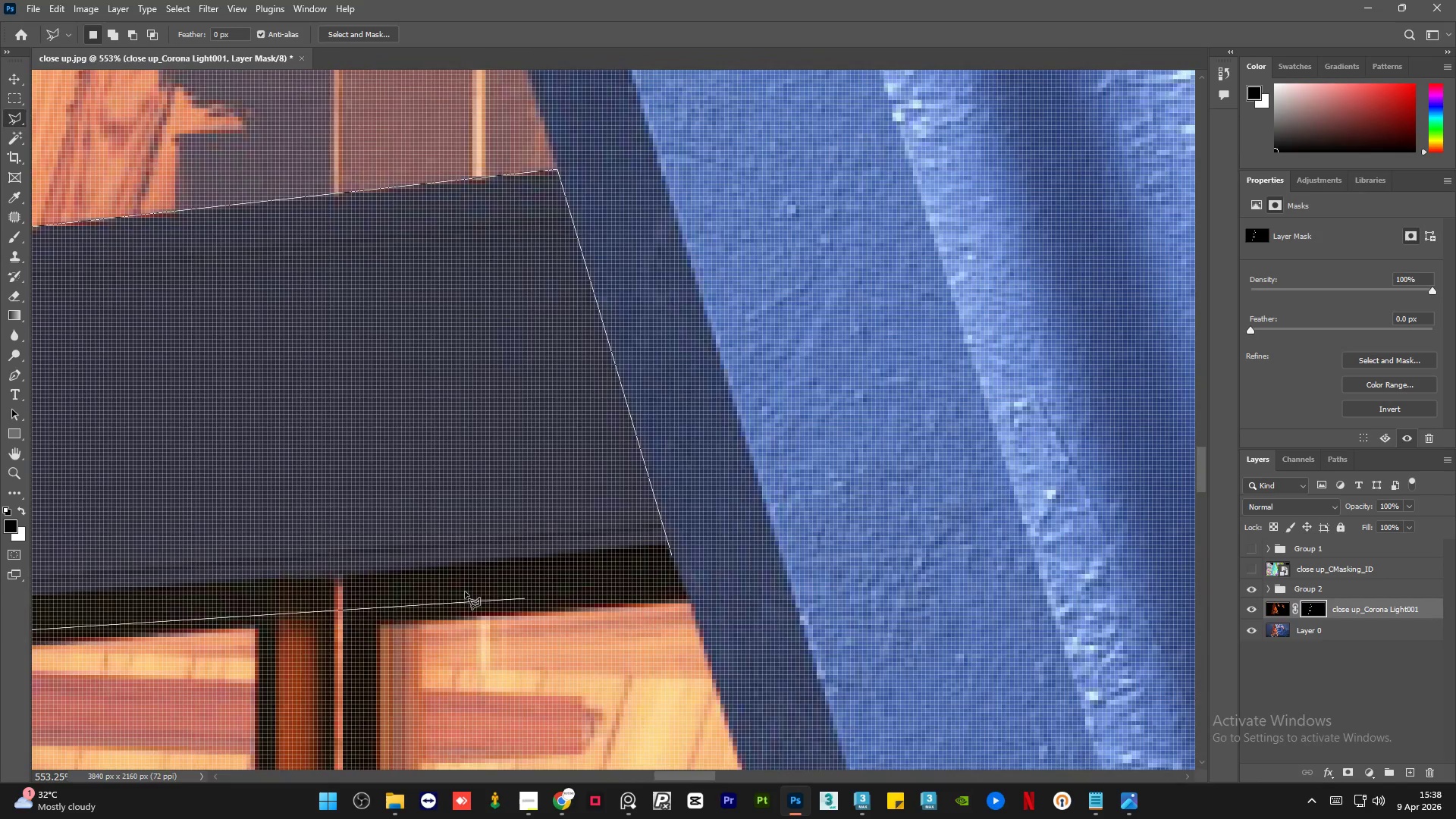 
left_click([300, 597])
 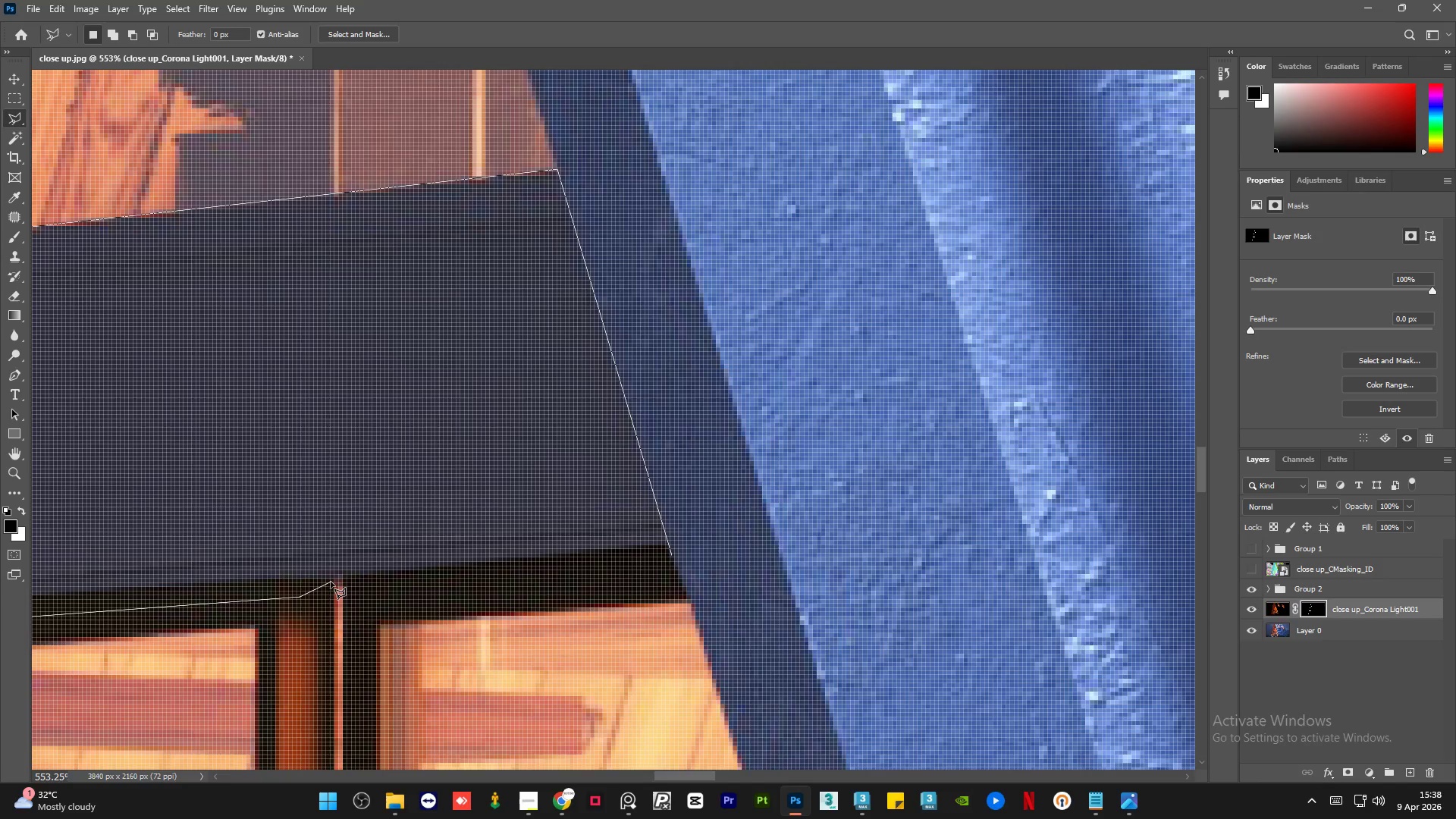 
left_click([332, 579])
 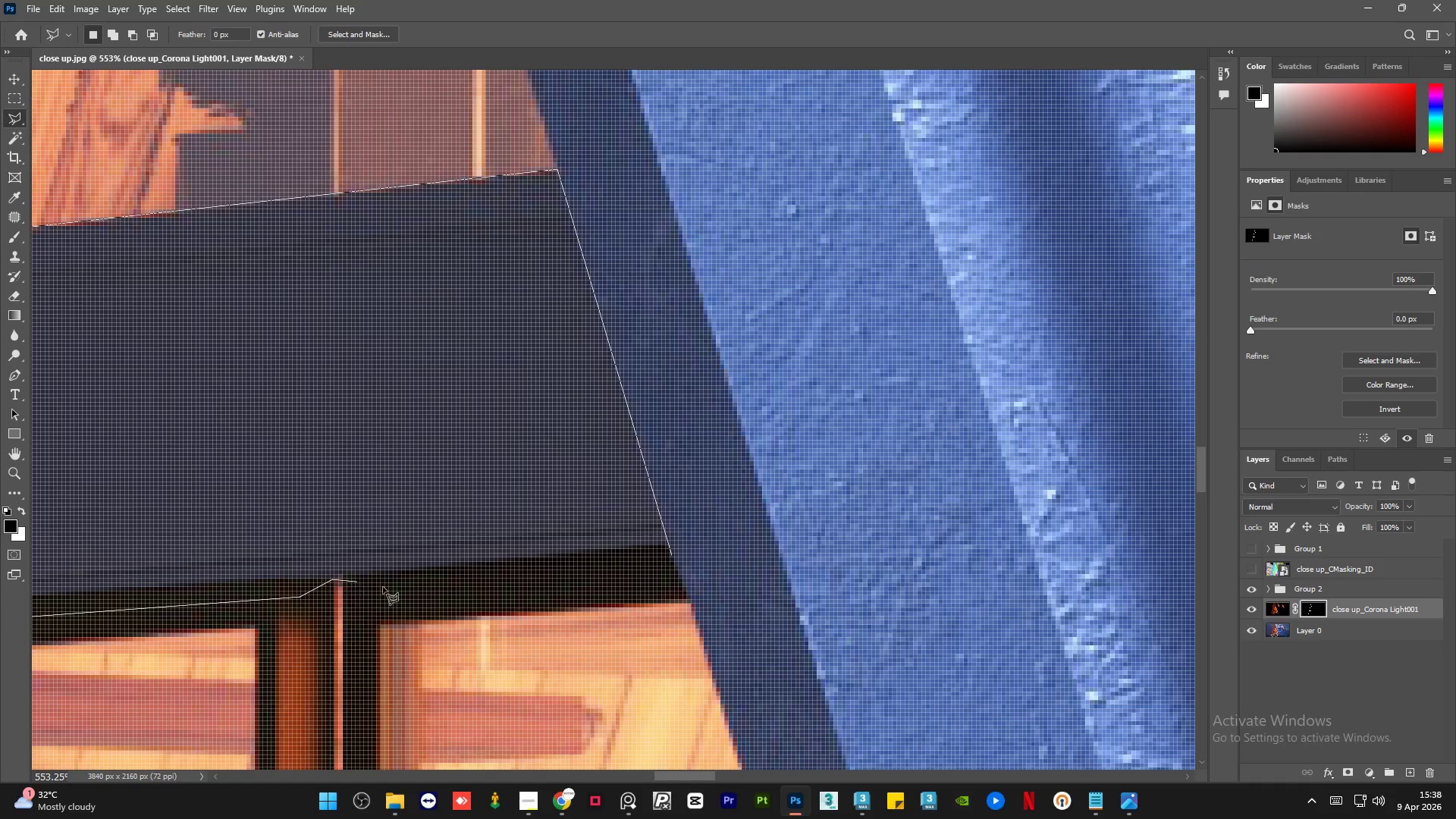 
left_click_drag(start_coordinate=[428, 596], to_coordinate=[441, 596])
 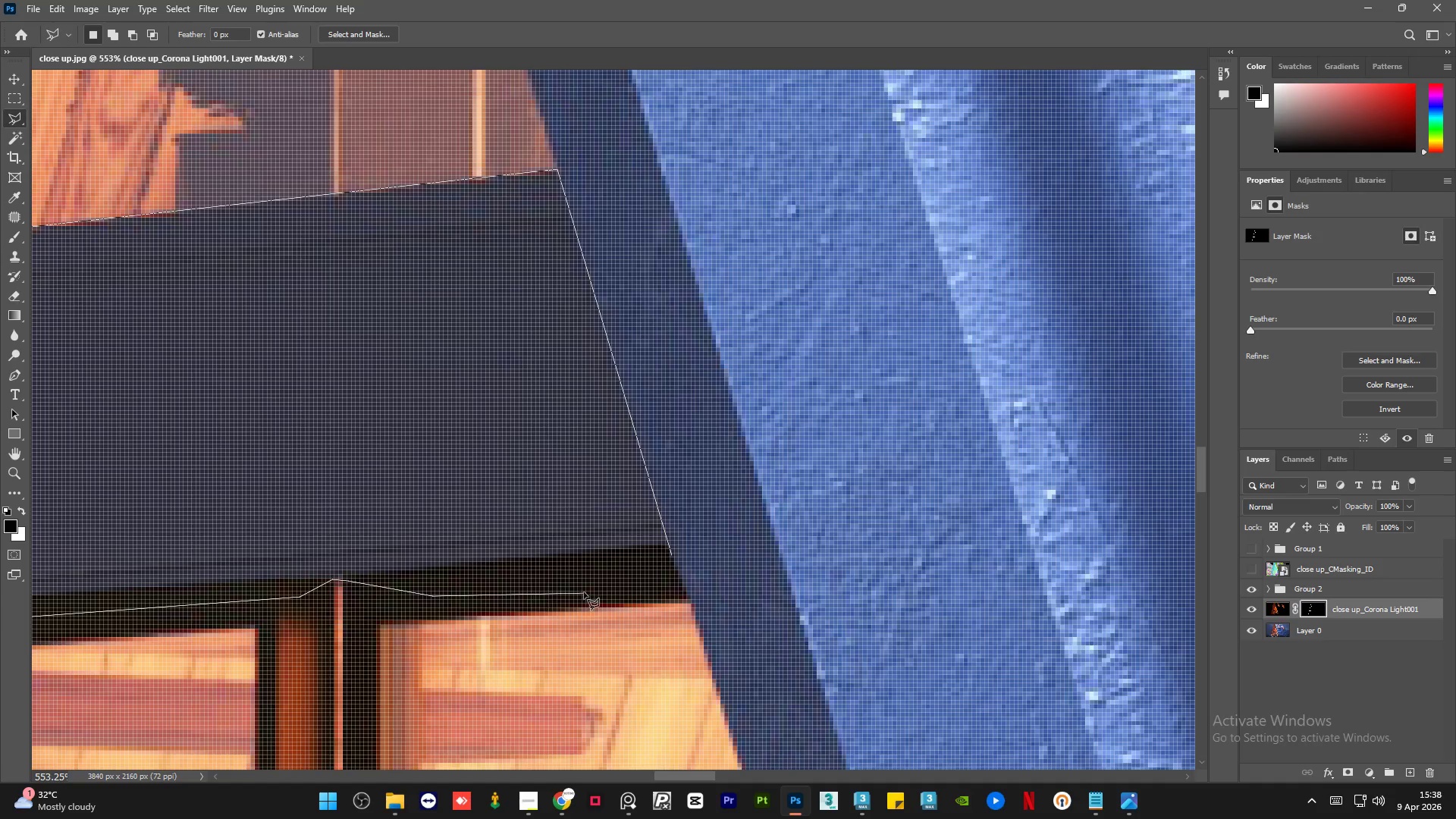 
left_click_drag(start_coordinate=[584, 592], to_coordinate=[609, 590])
 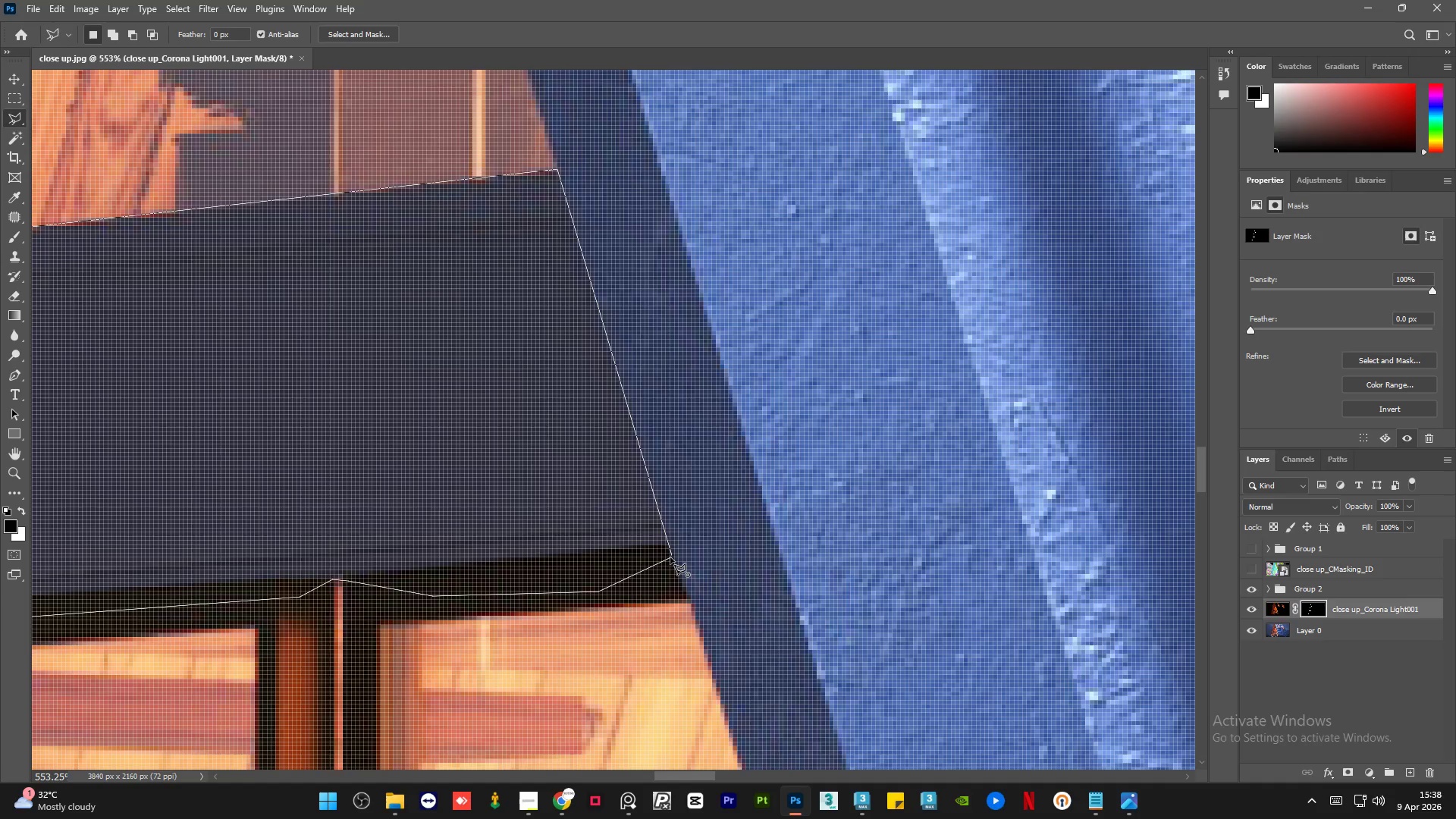 
left_click([670, 557])
 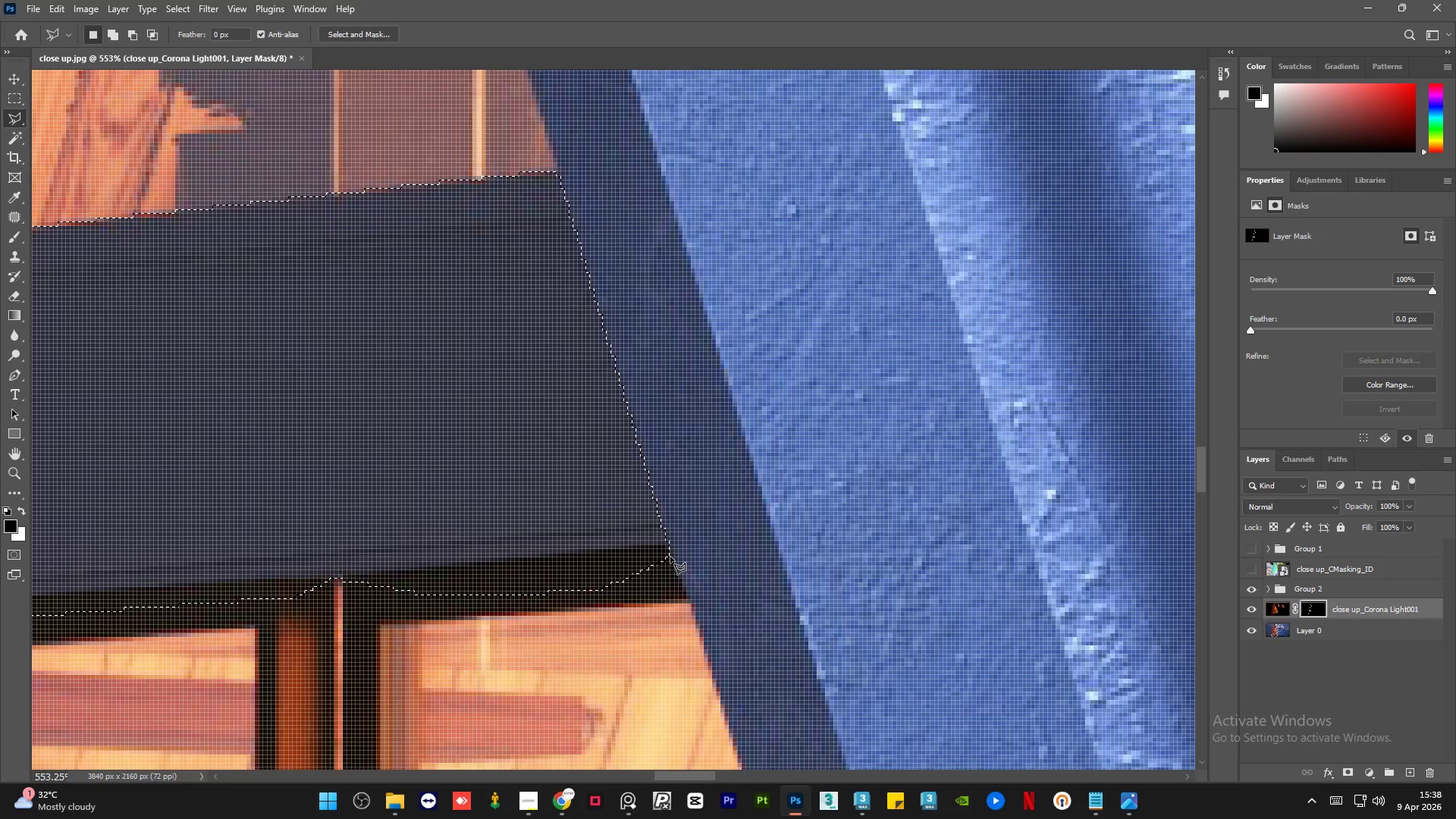 
key(Delete)
 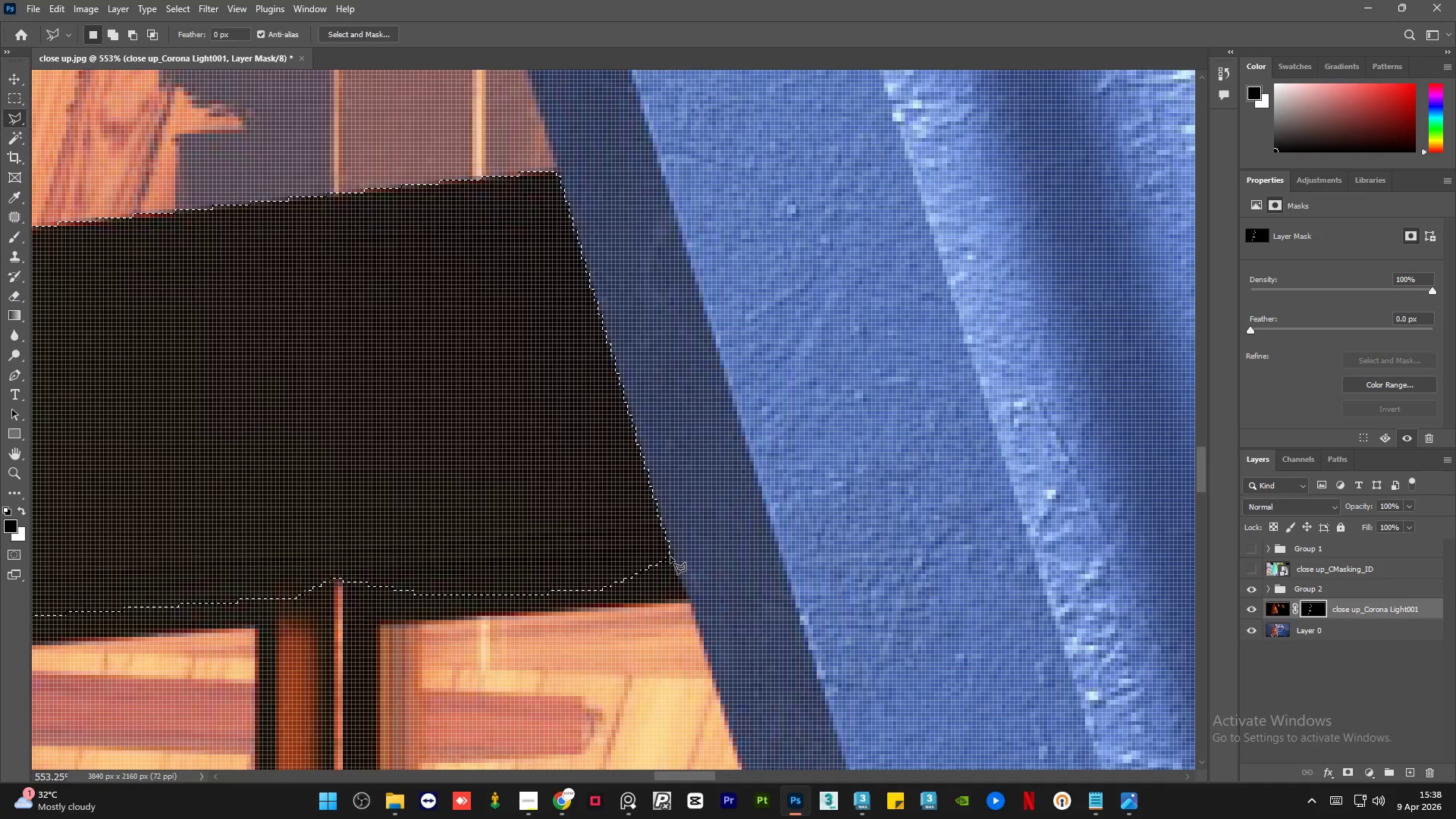 
key(Control+D)
 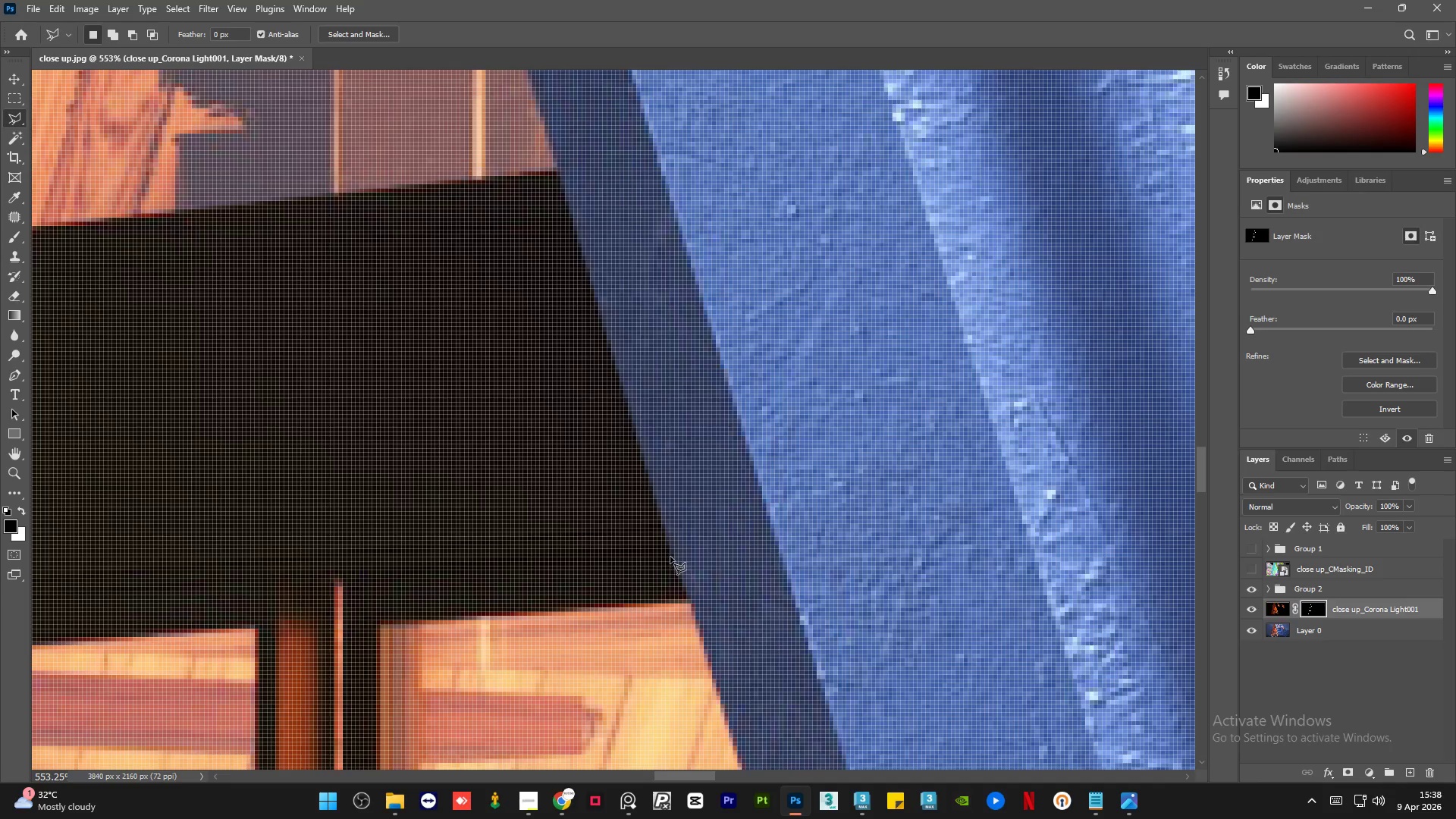 
hold_key(key=AltLeft, duration=1.14)
scroll: coordinate [709, 507], scroll_direction: down, amount: 11.0
 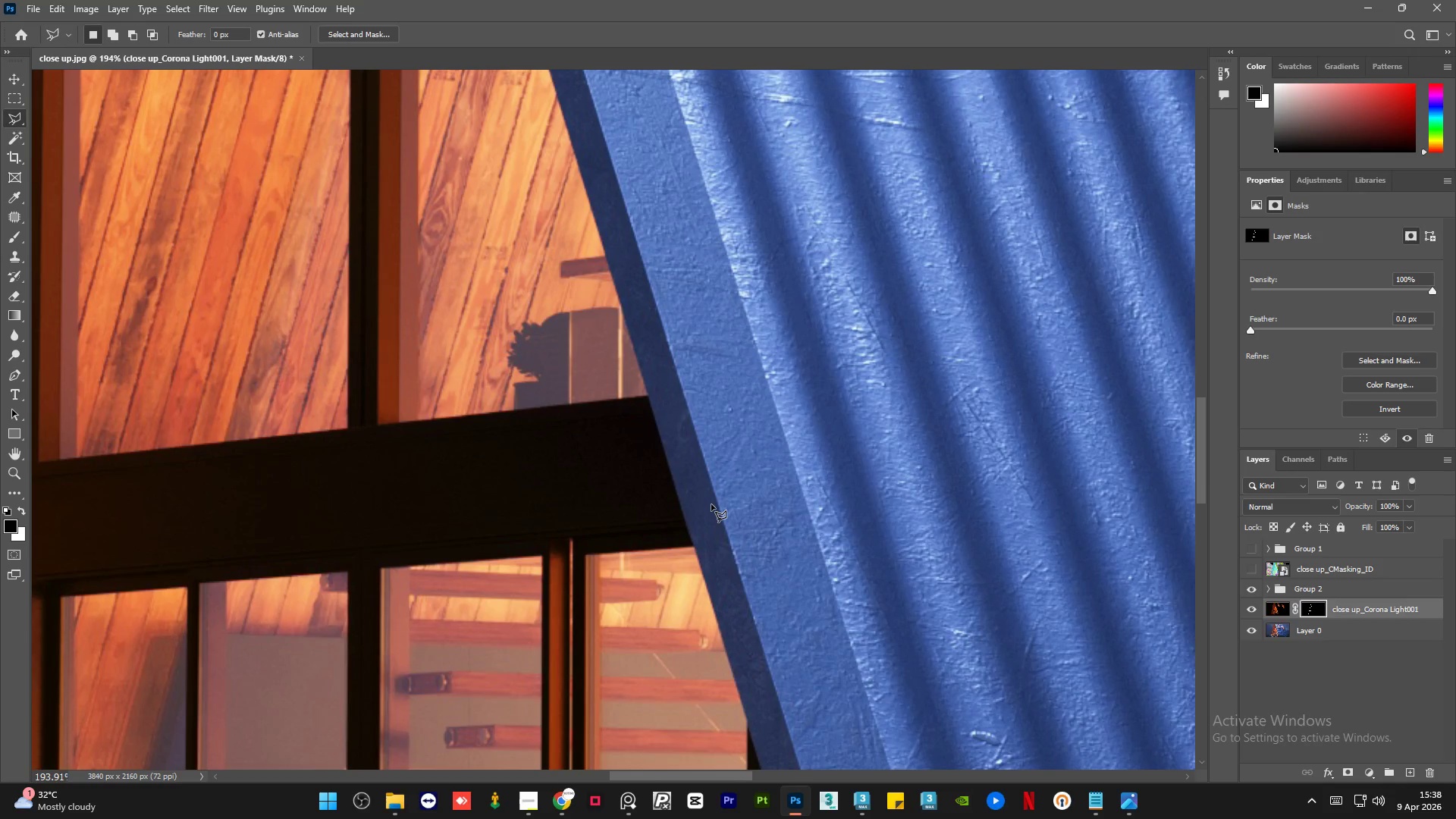 
hold_key(key=AltLeft, duration=1.5)
 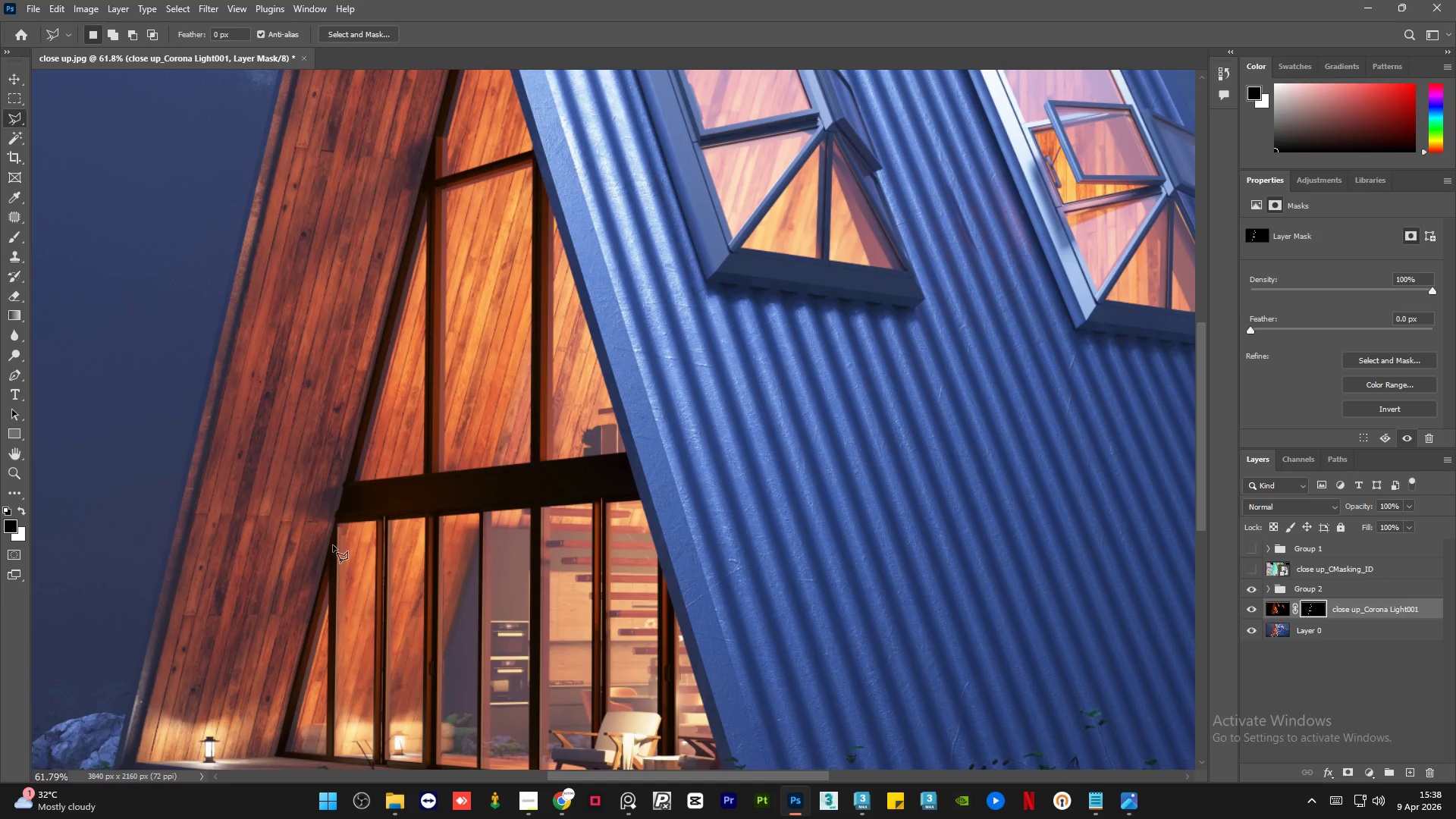 
hold_key(key=AltLeft, duration=0.41)
 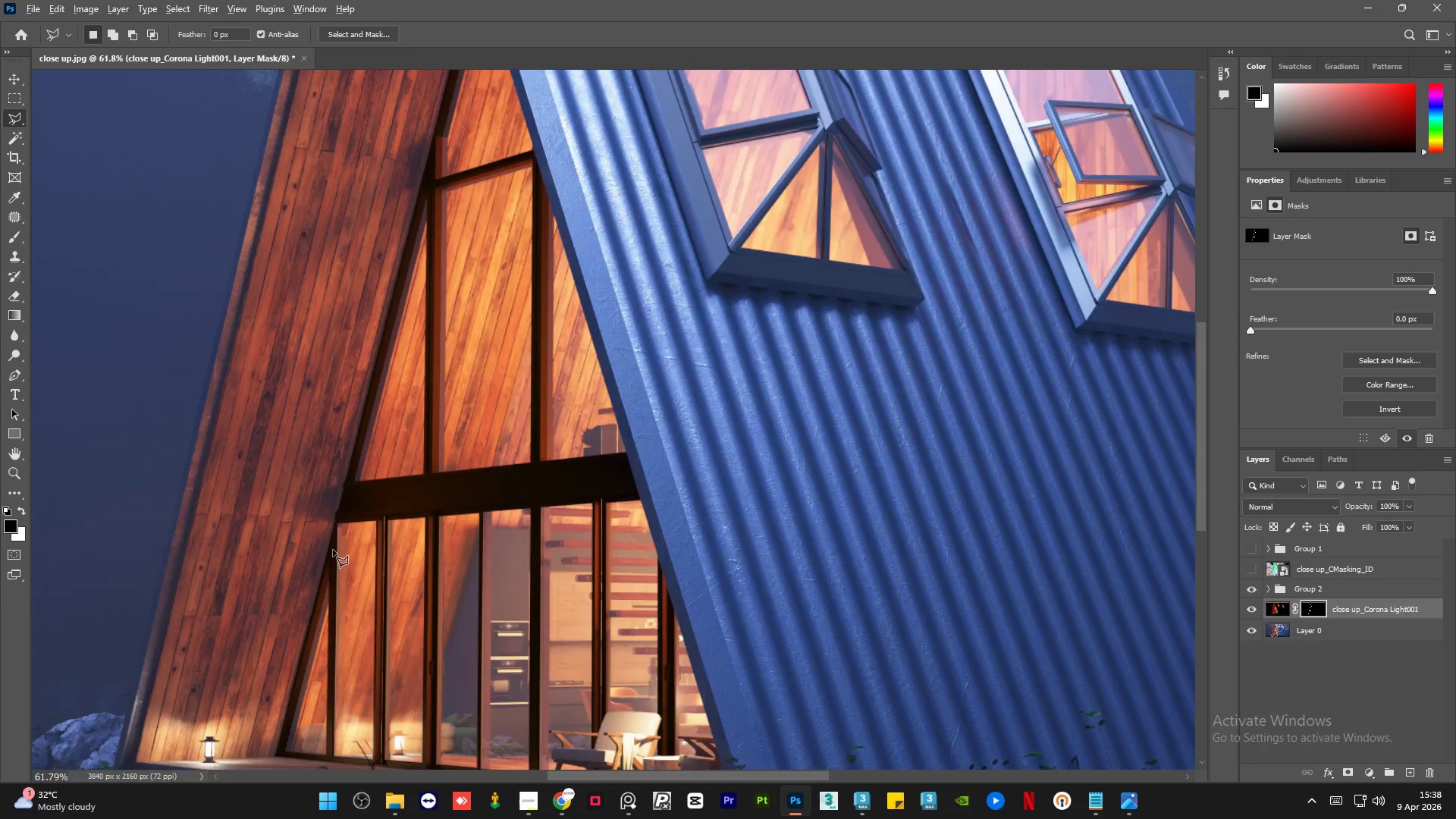 
scroll: coordinate [565, 441], scroll_direction: down, amount: 12.0
 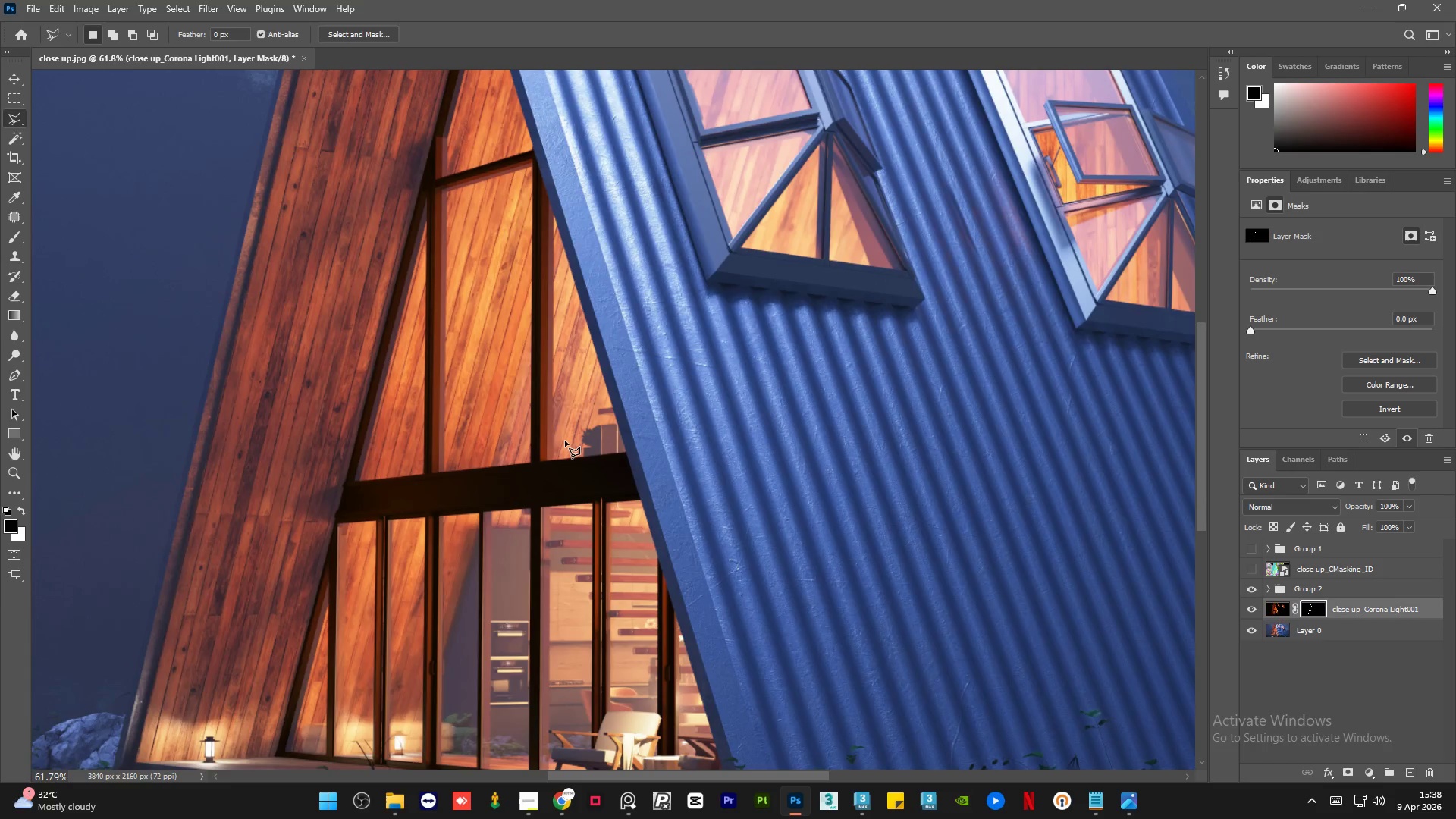 
hold_key(key=AltLeft, duration=1.19)
 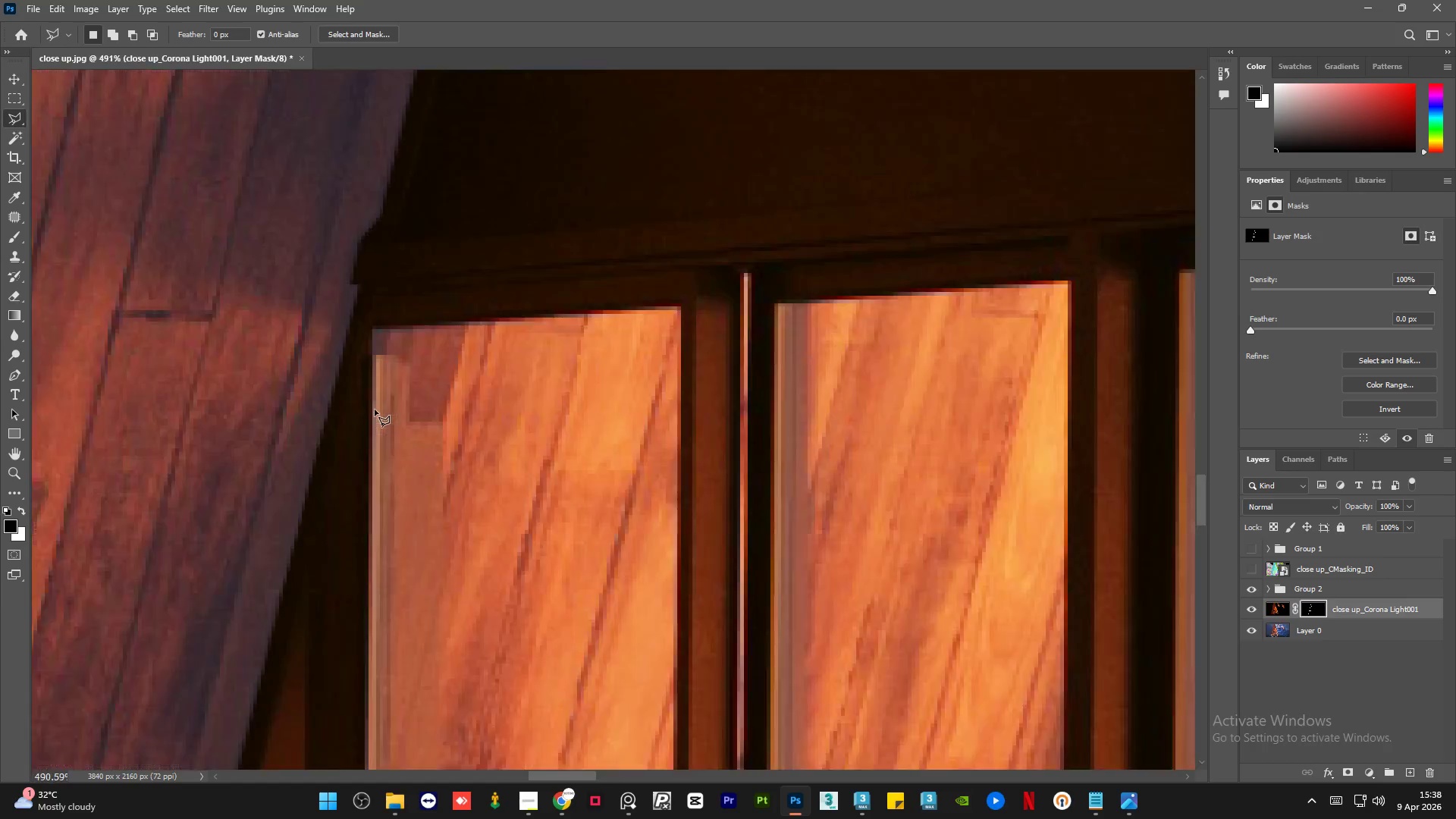 
hold_key(key=AltLeft, duration=0.78)
 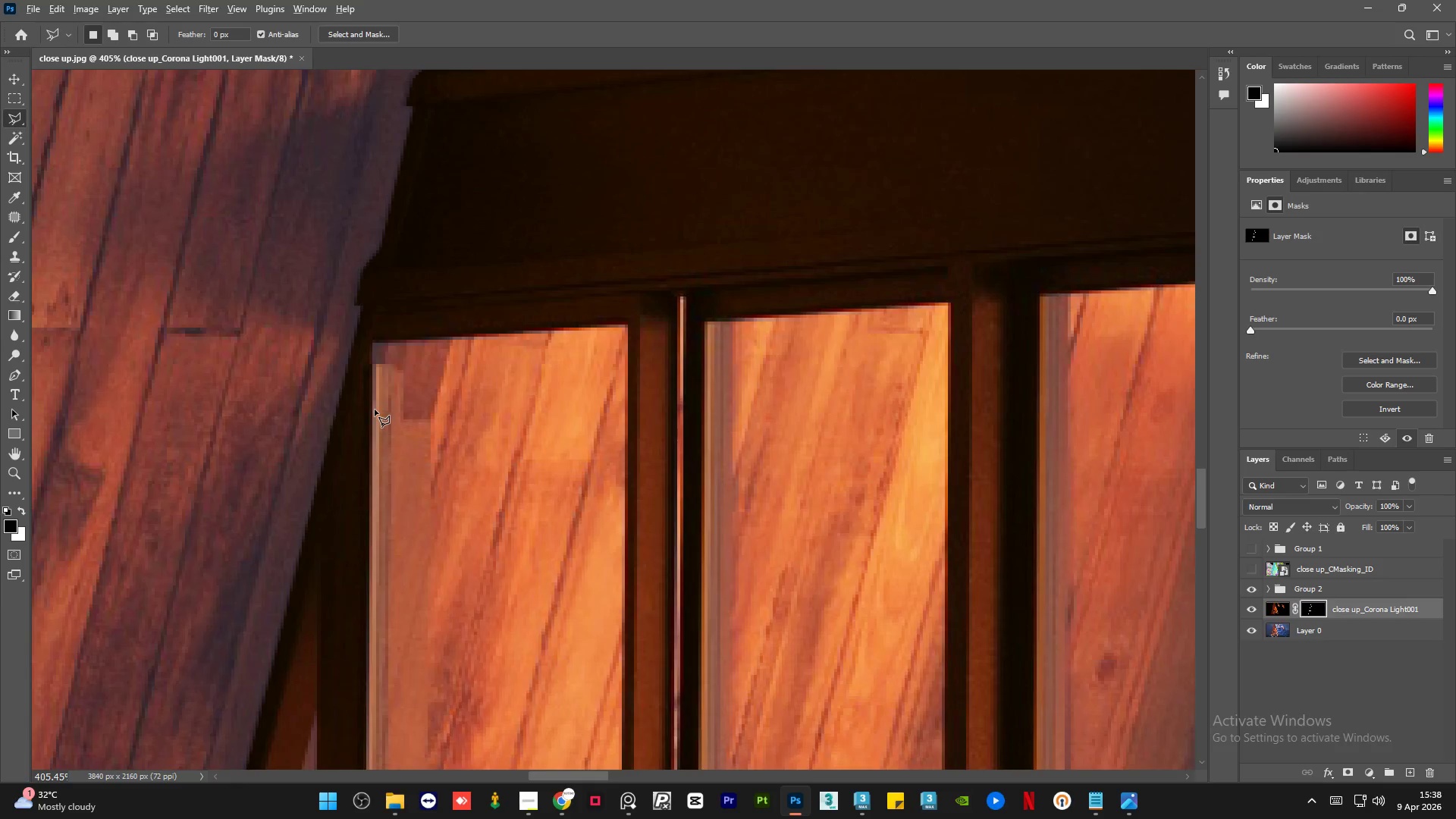 
scroll: coordinate [335, 548], scroll_direction: up, amount: 23.0
 